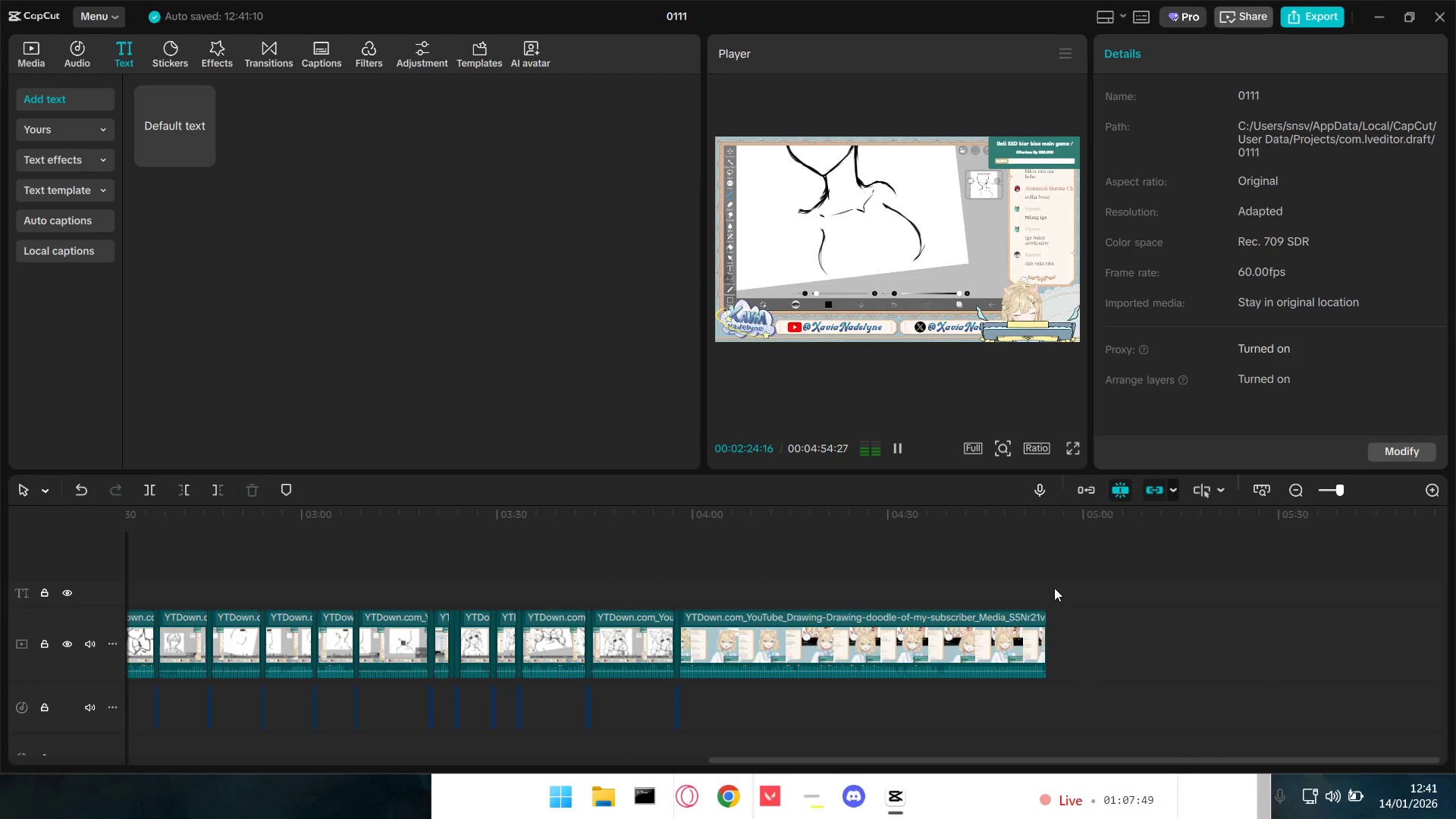 
left_click([1045, 584])
 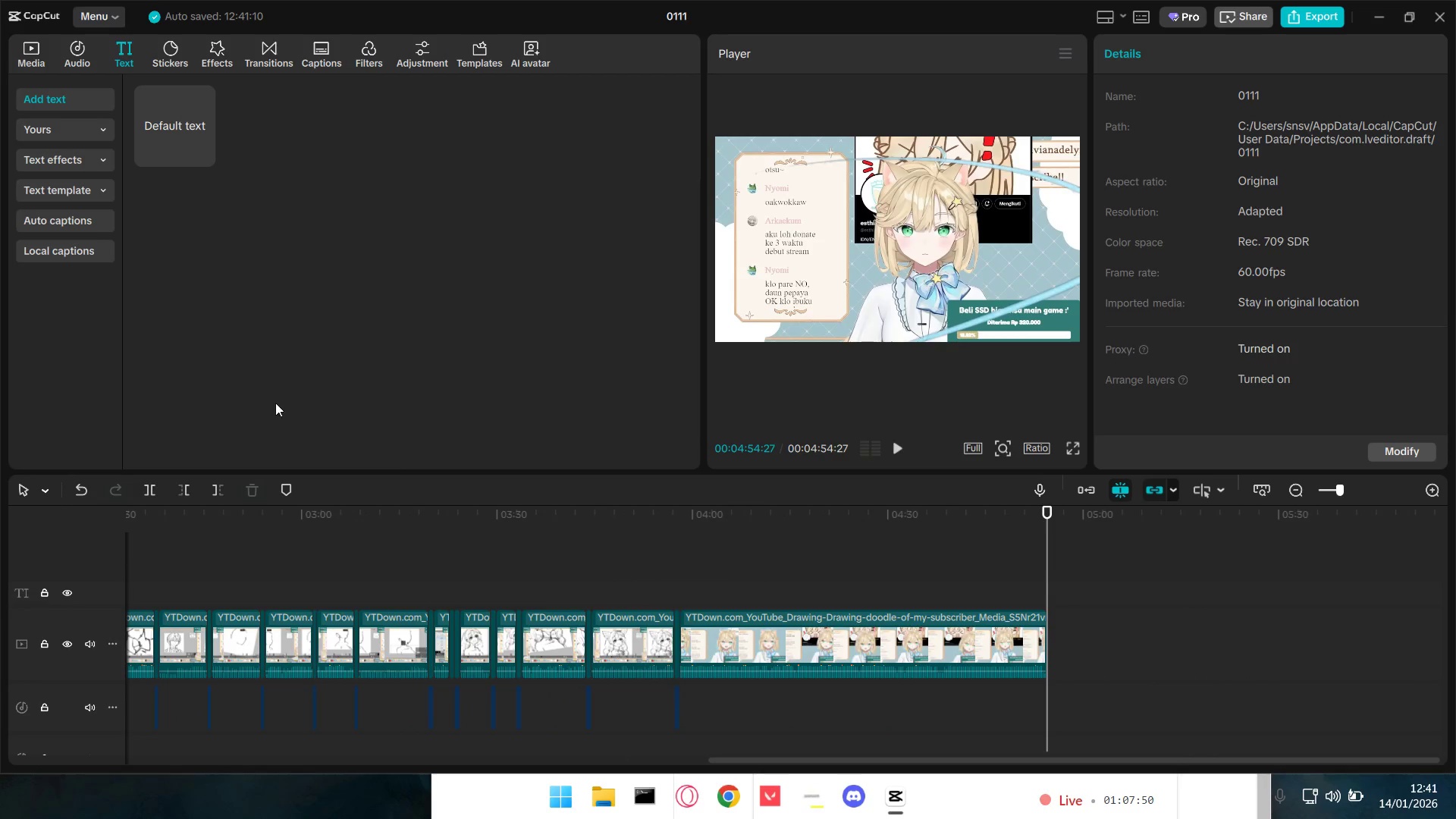 
left_click_drag(start_coordinate=[189, 137], to_coordinate=[1049, 616])
 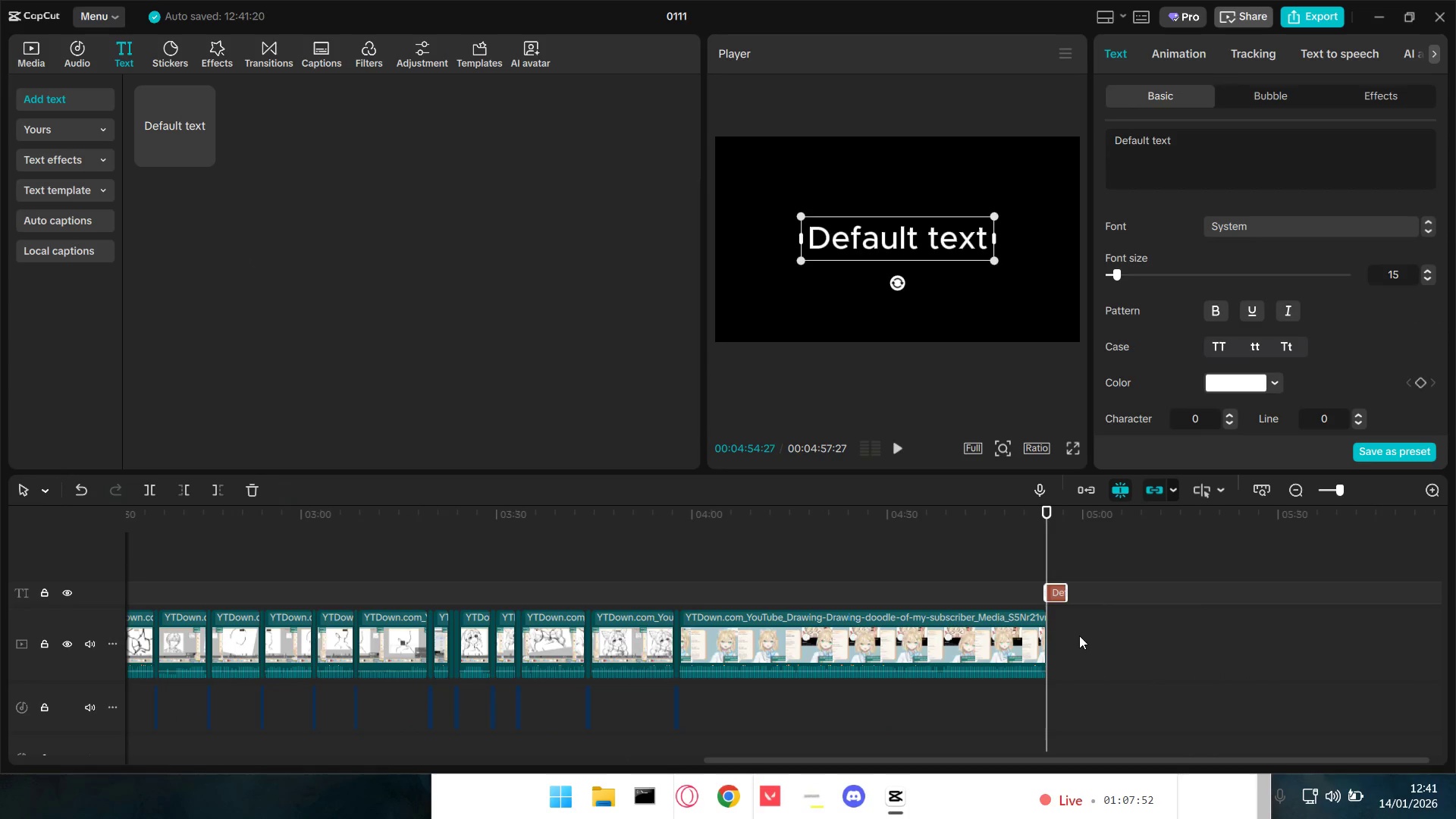 
hold_key(key=ControlLeft, duration=1.05)
scroll: coordinate [1079, 642], scroll_direction: up, amount: 16.0
 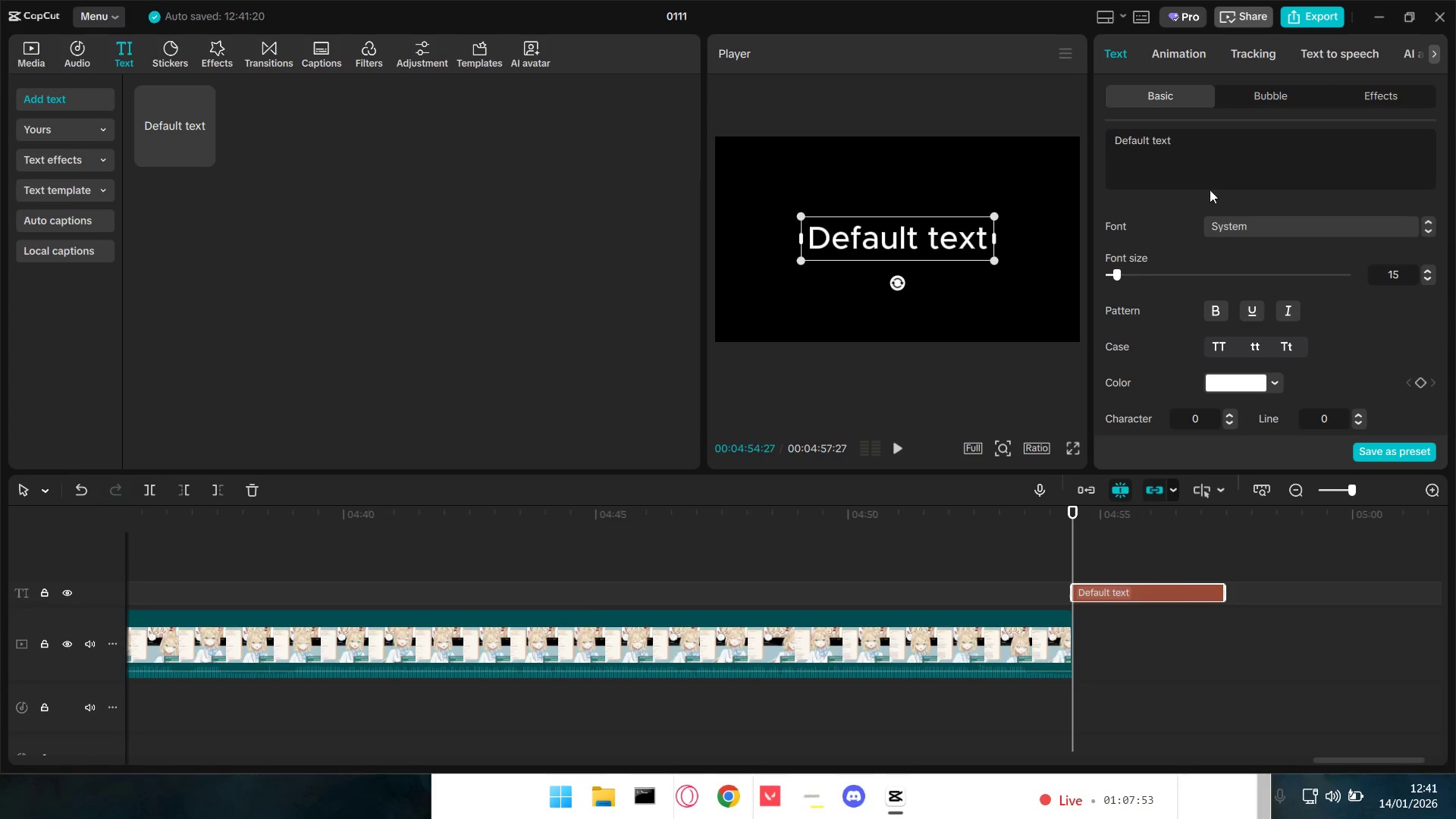 
left_click_drag(start_coordinate=[1220, 142], to_coordinate=[959, 122])
 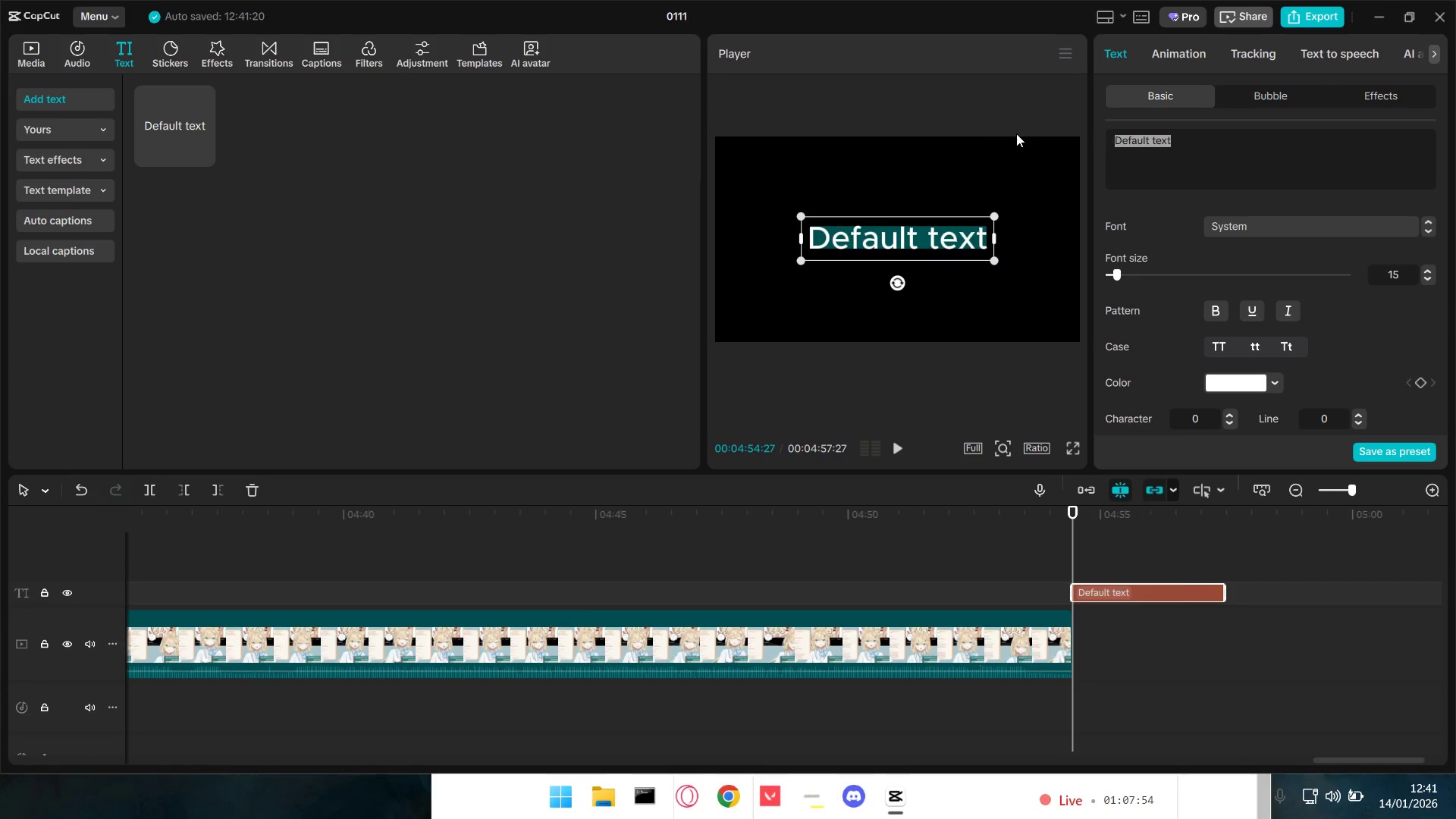 
key(Shift+P)
 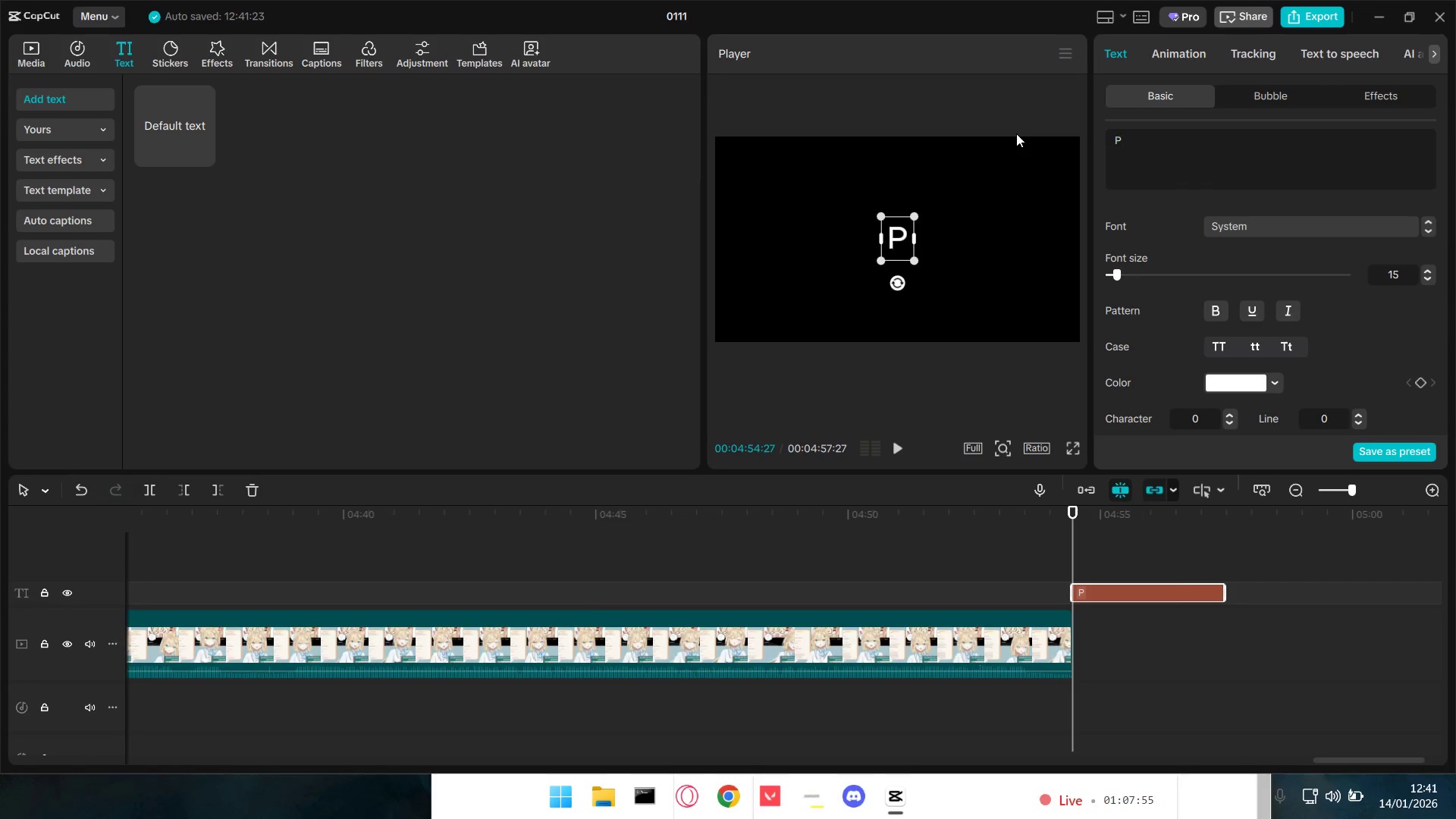 
key(Period)
 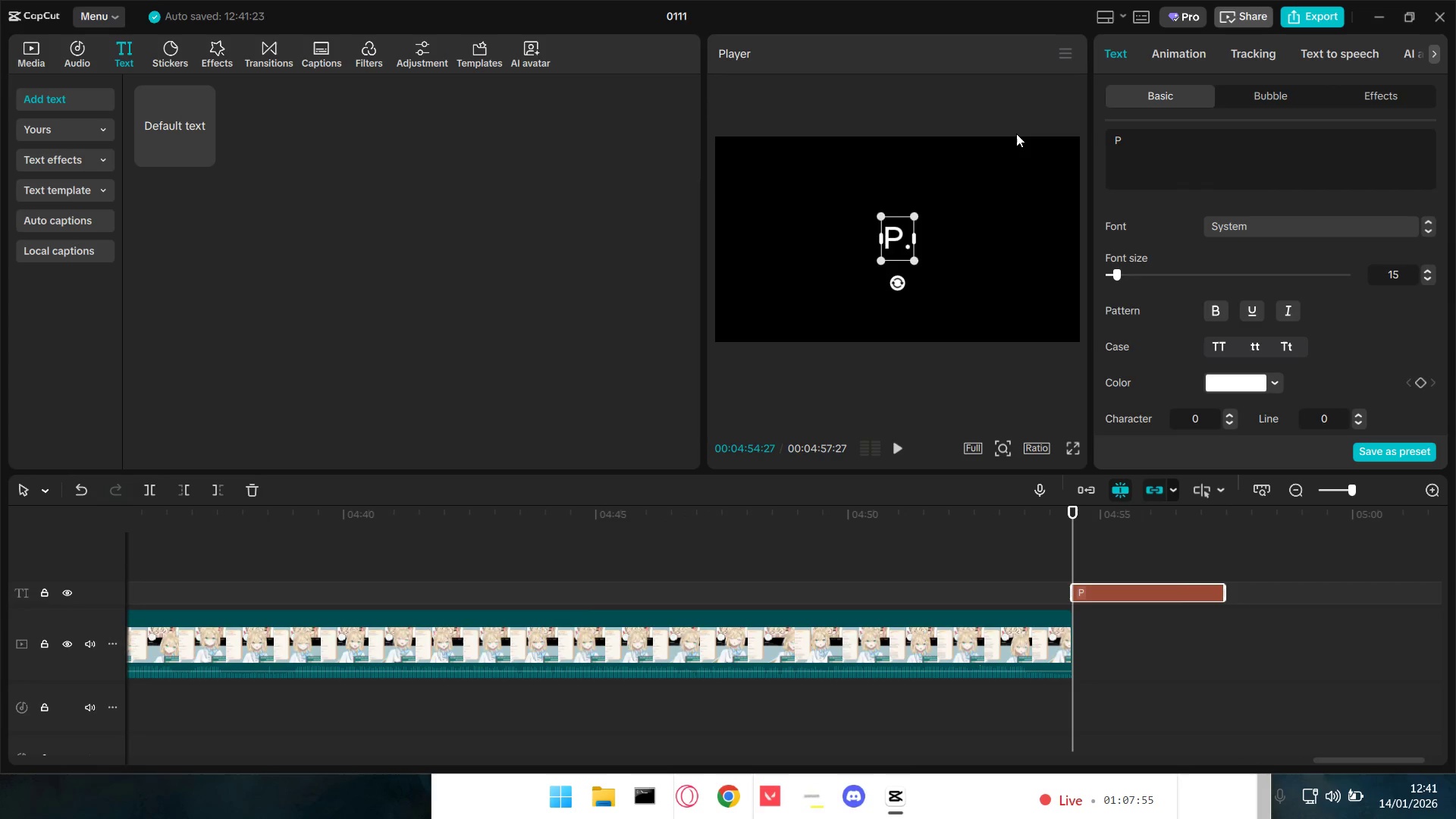 
key(Shift+S)
 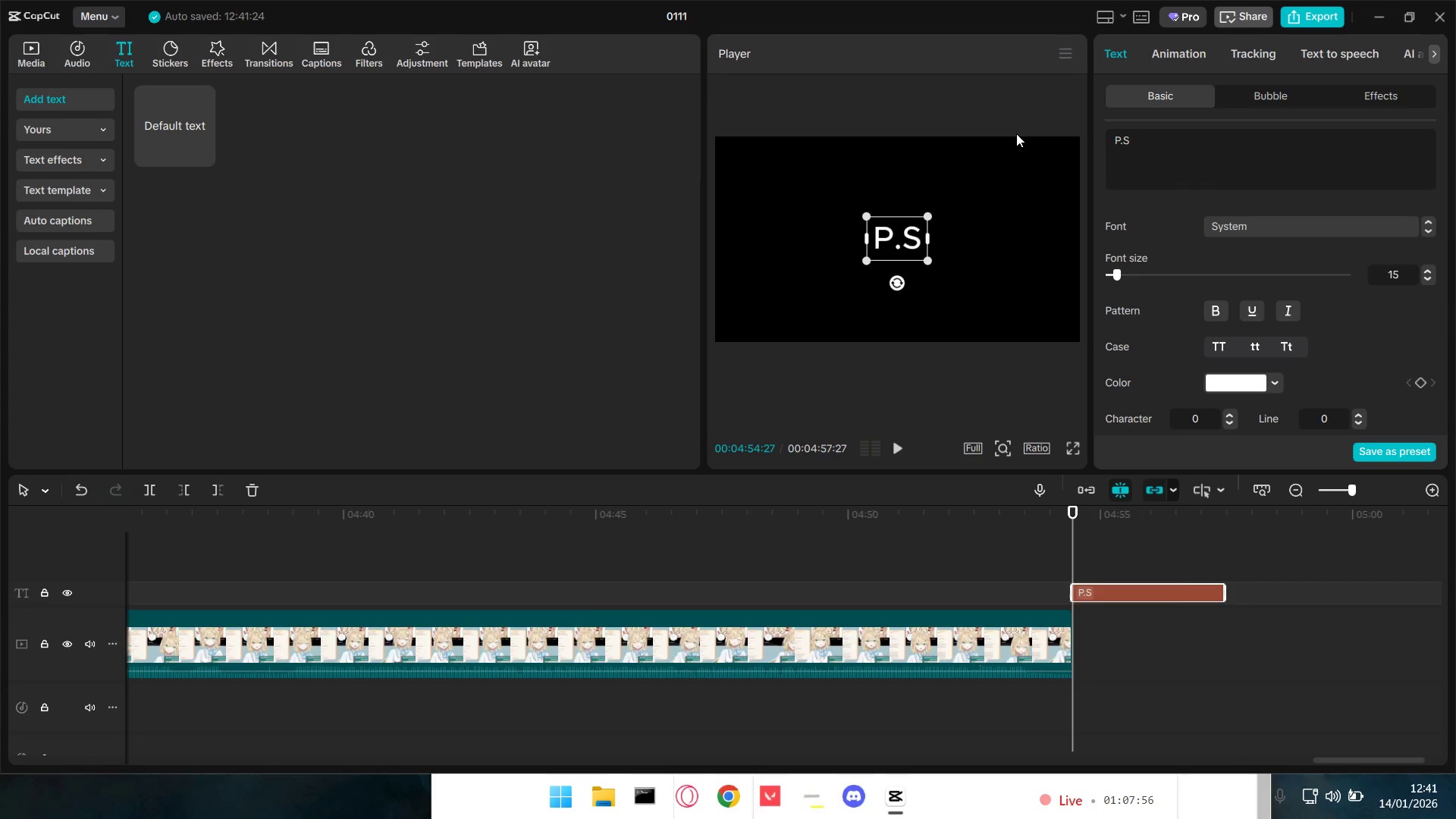 
key(Shift+ShiftLeft)
 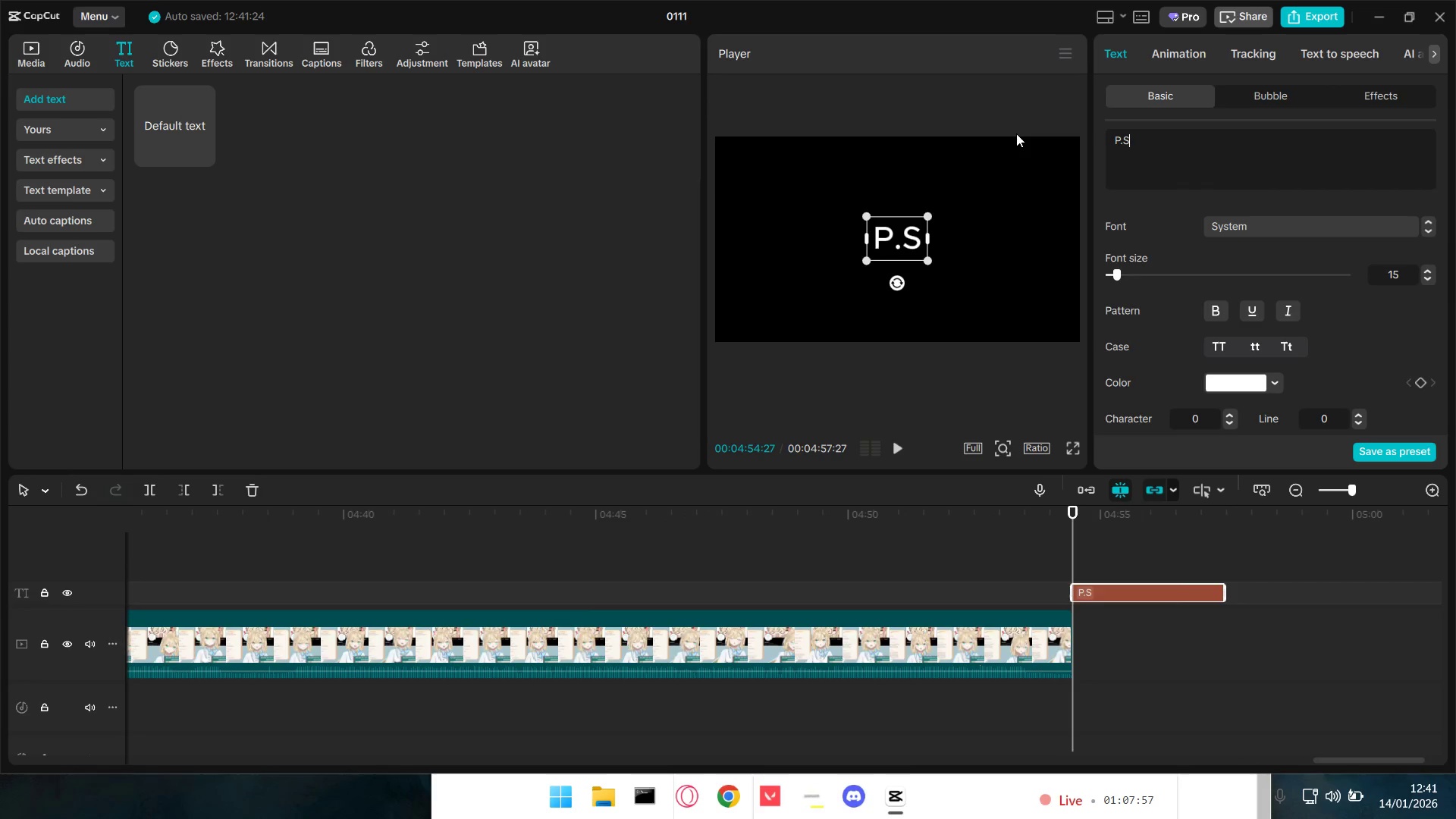 
key(Shift+Enter)
 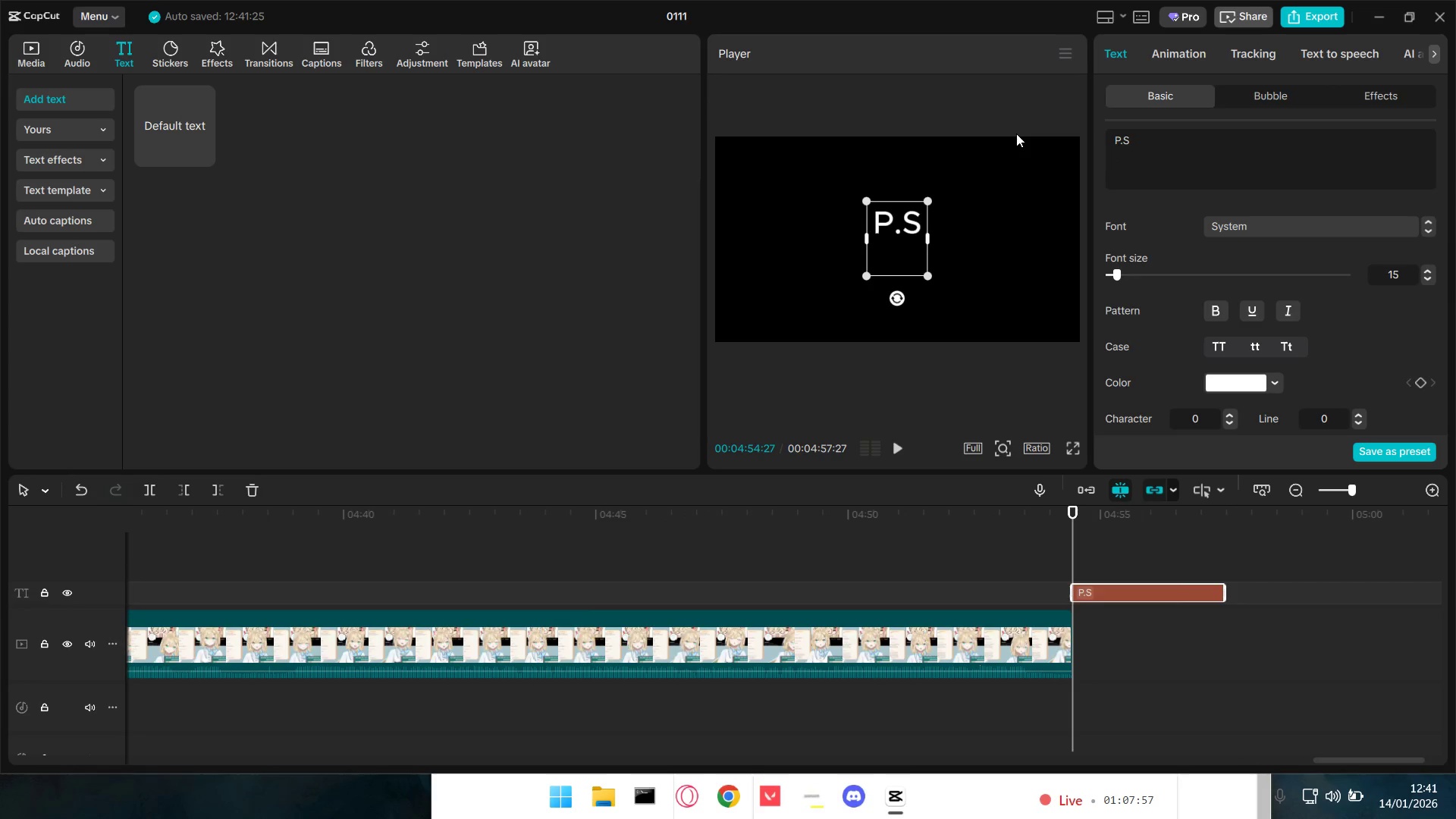 
type(there is no chill stream in pia)
 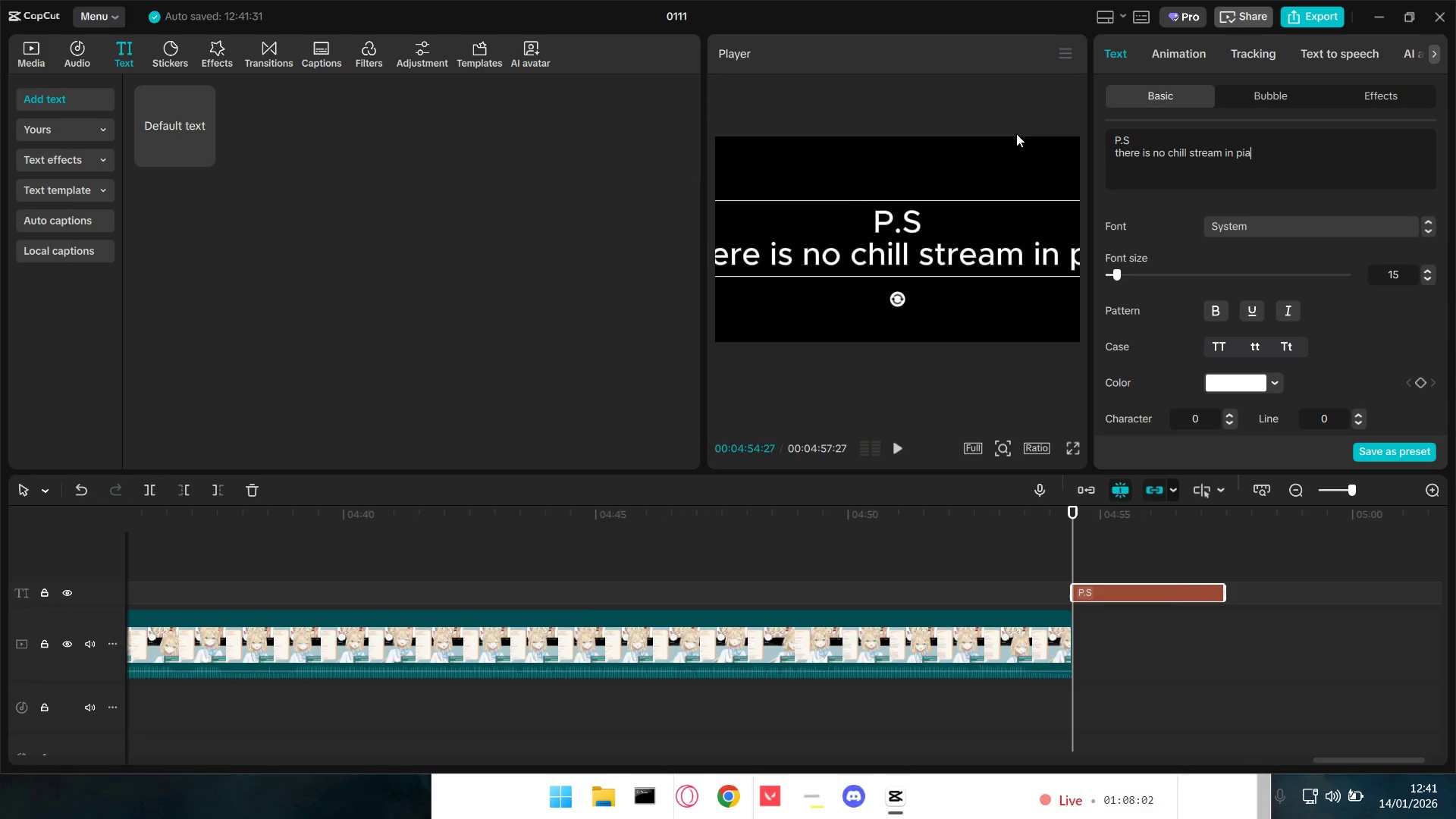 
key(Shift+Enter)
 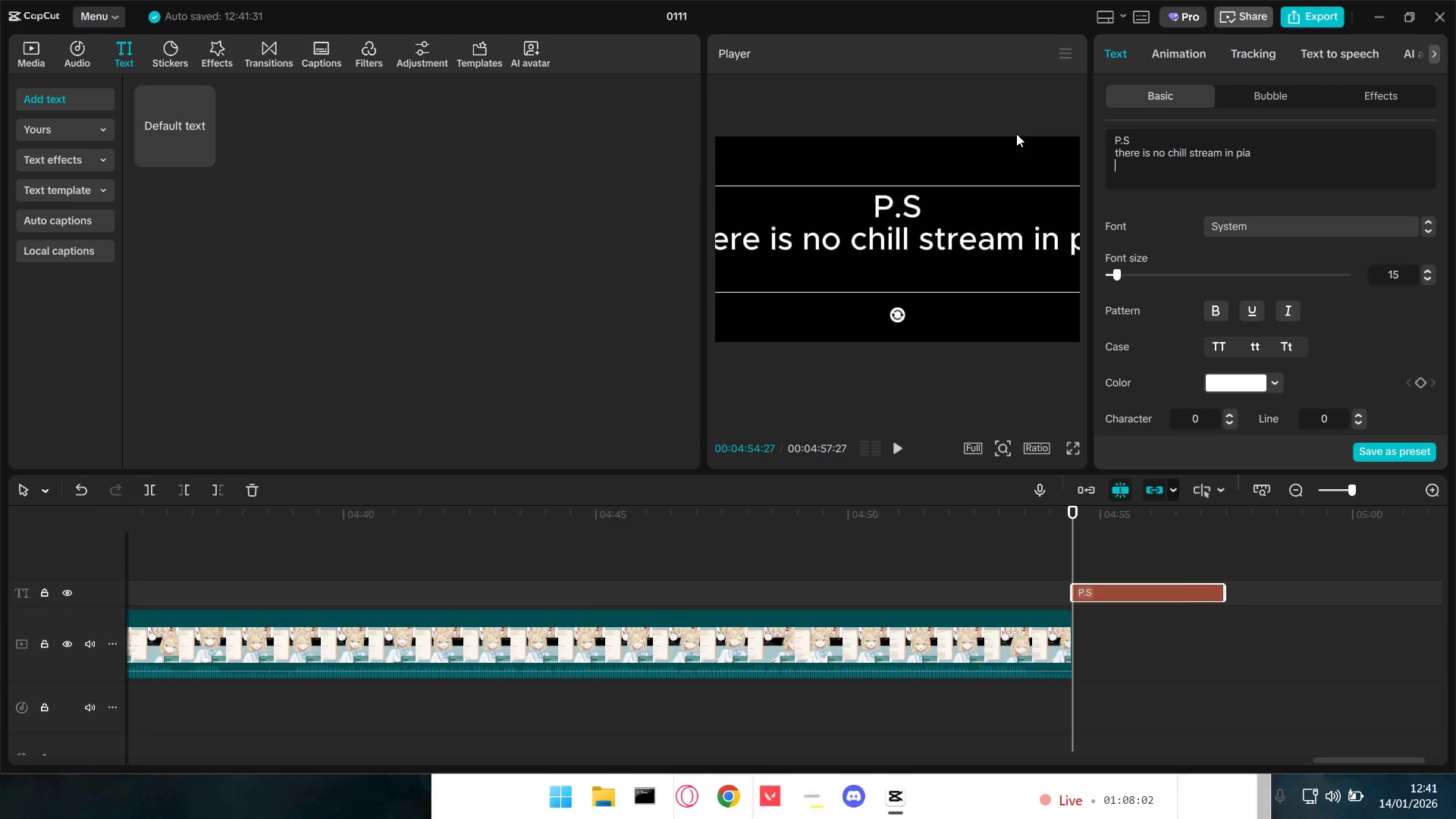 
type(every stream is diffrent kni)
key(Backspace)
key(Backspace)
type(ind of chaos)
 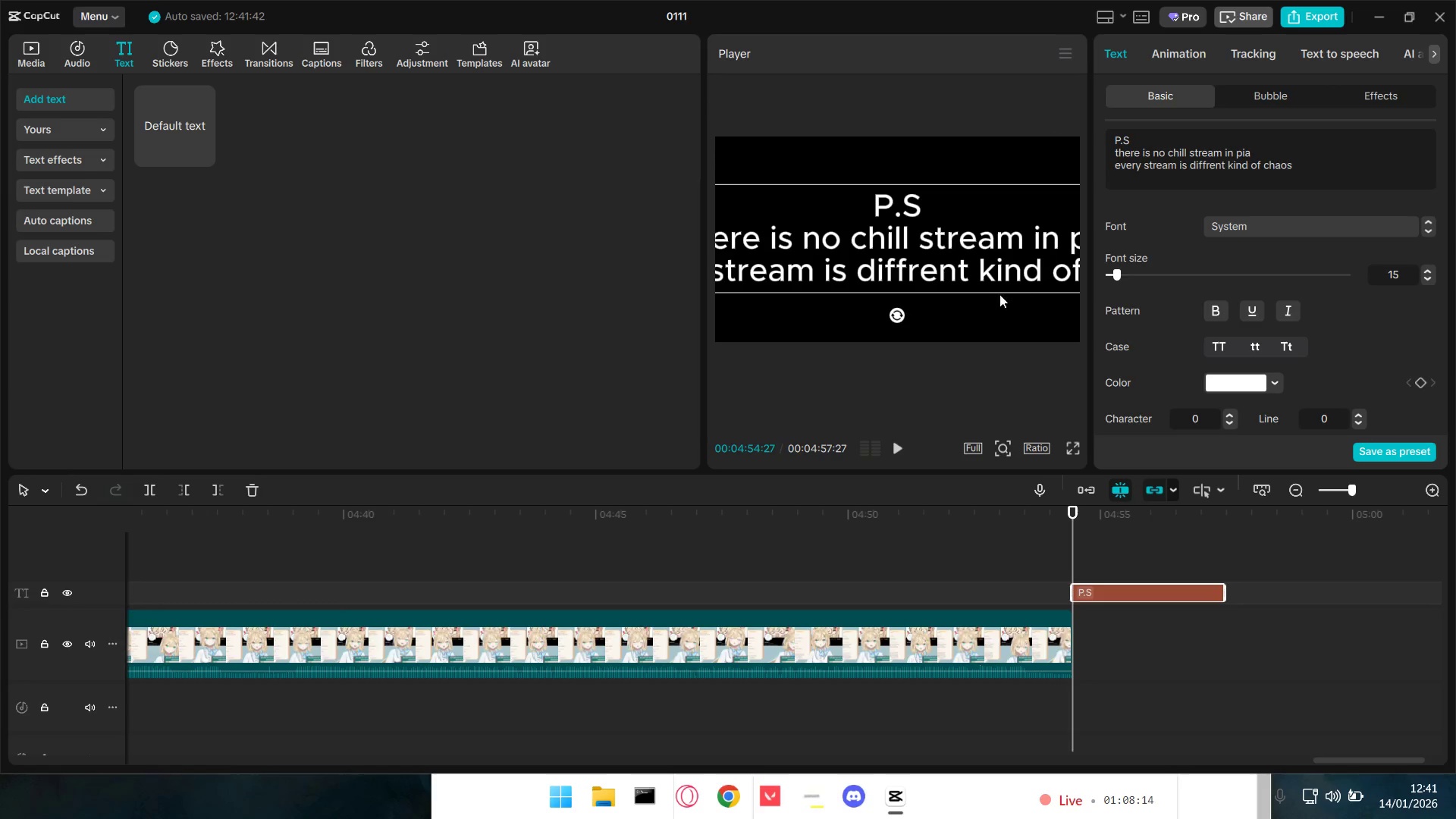 
left_click_drag(start_coordinate=[910, 271], to_coordinate=[779, 249])
 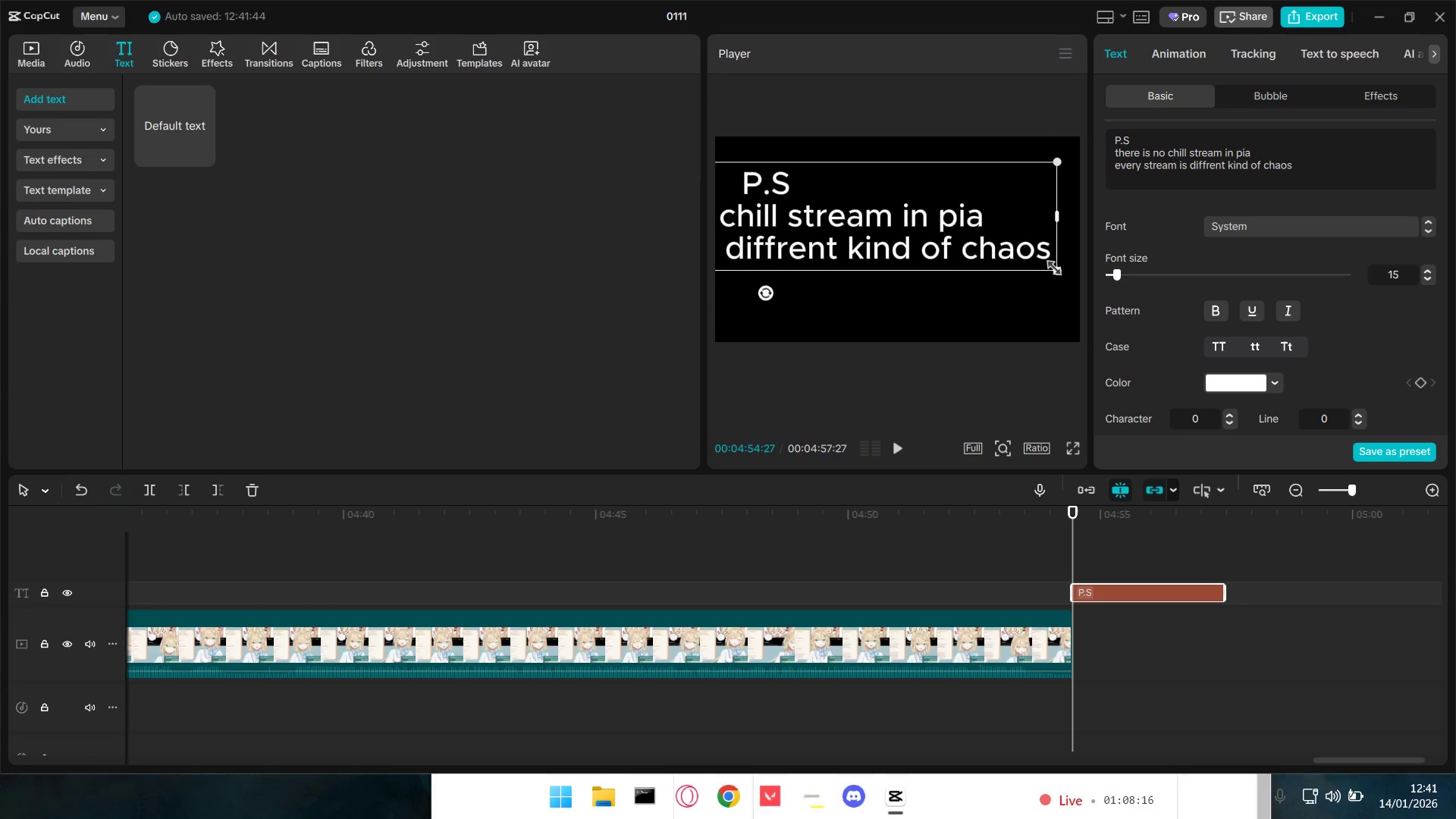 
left_click_drag(start_coordinate=[1050, 265], to_coordinate=[895, 221])
 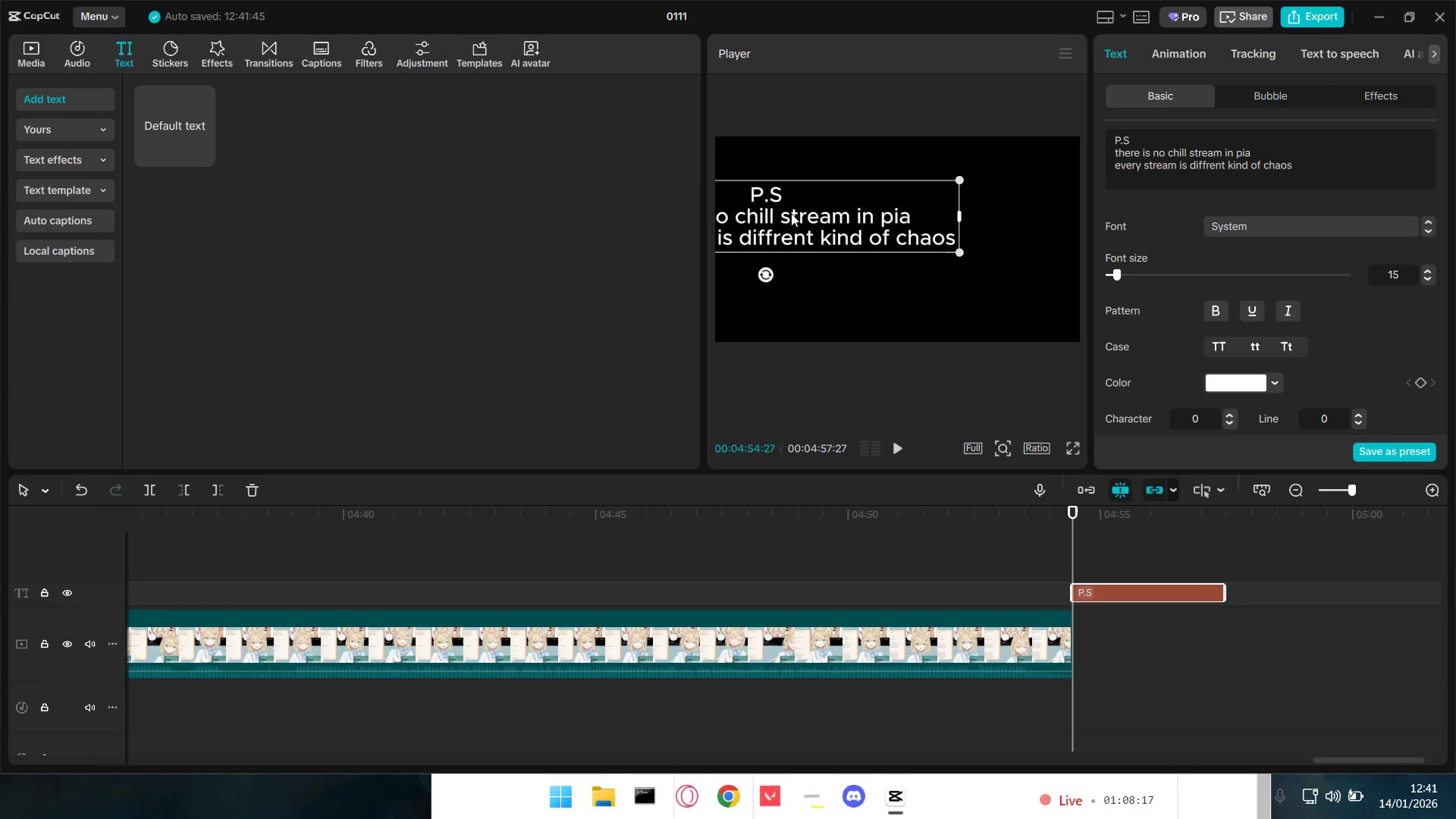 
left_click_drag(start_coordinate=[784, 212], to_coordinate=[912, 224])
 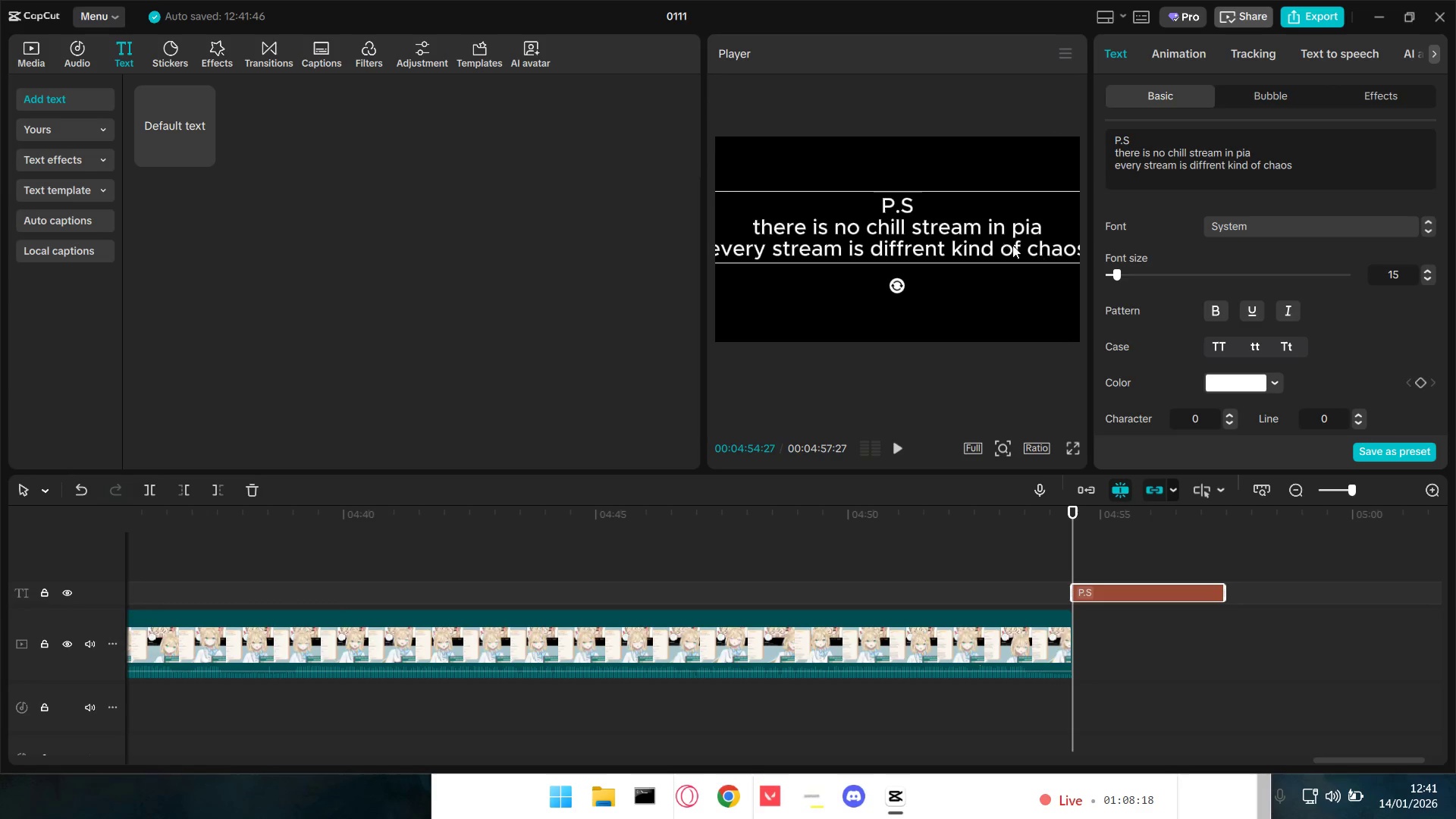 
left_click_drag(start_coordinate=[990, 240], to_coordinate=[912, 236])
 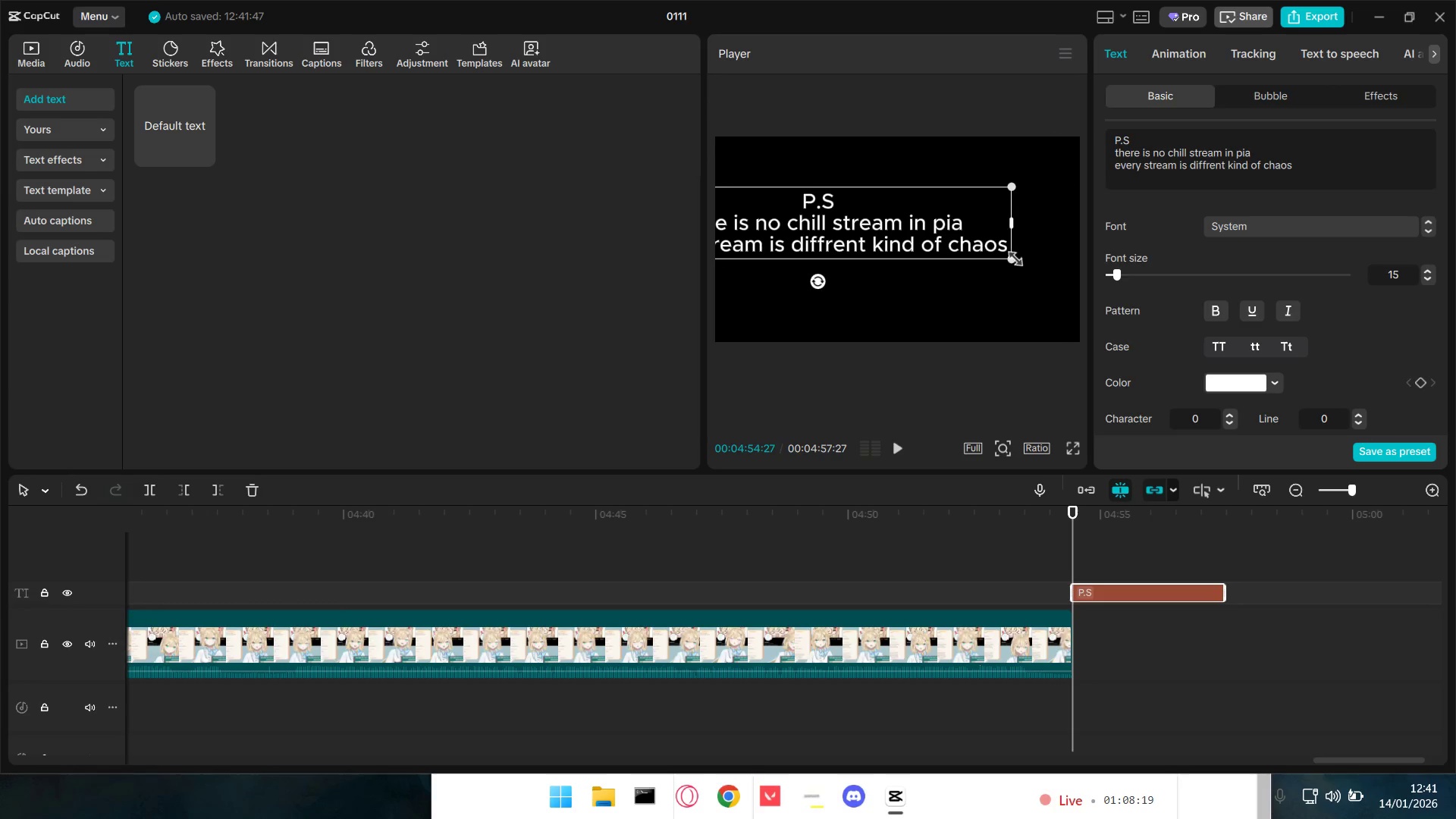 
left_click_drag(start_coordinate=[1010, 257], to_coordinate=[905, 229])
 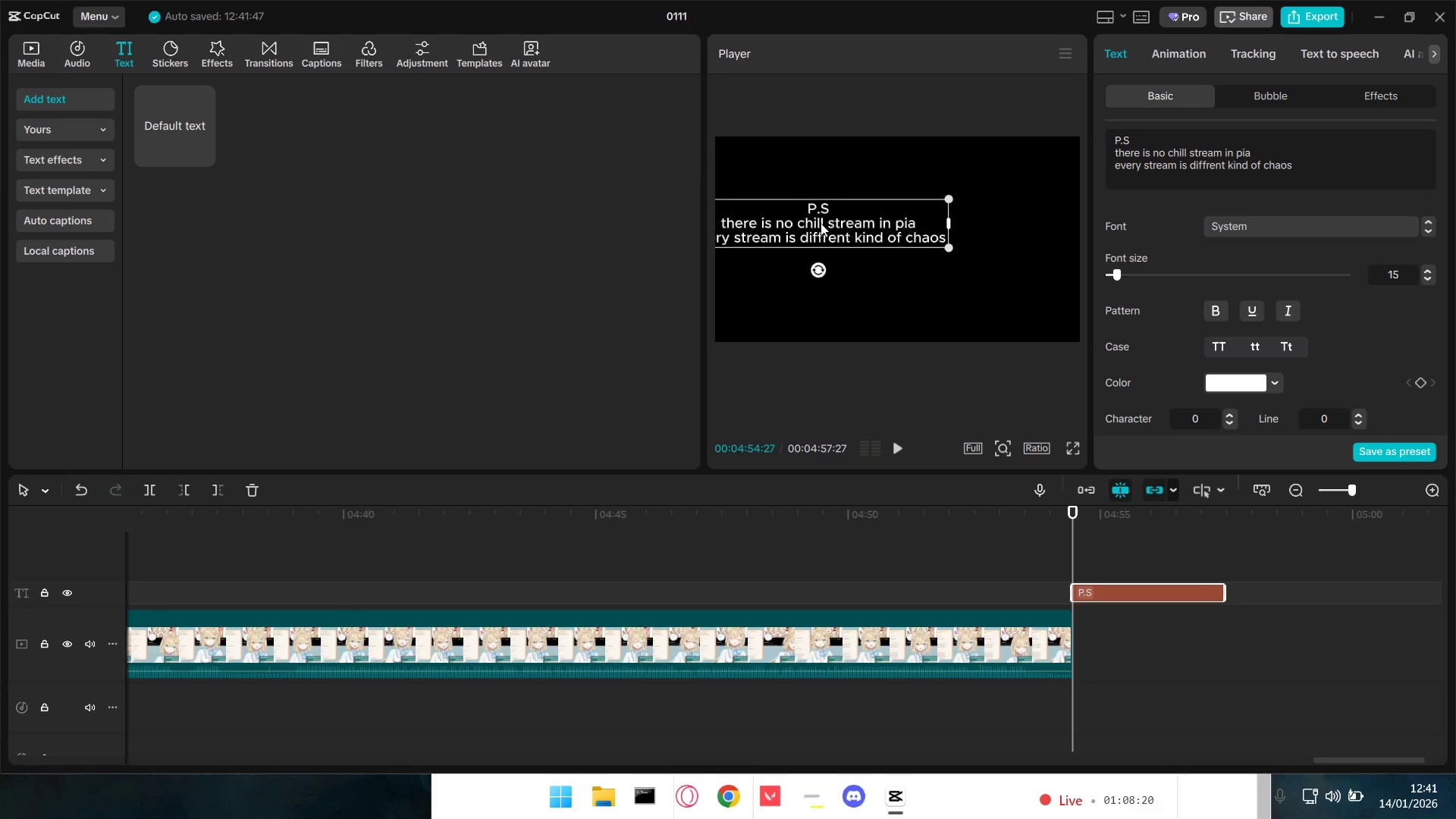 
left_click_drag(start_coordinate=[821, 223], to_coordinate=[899, 232])
 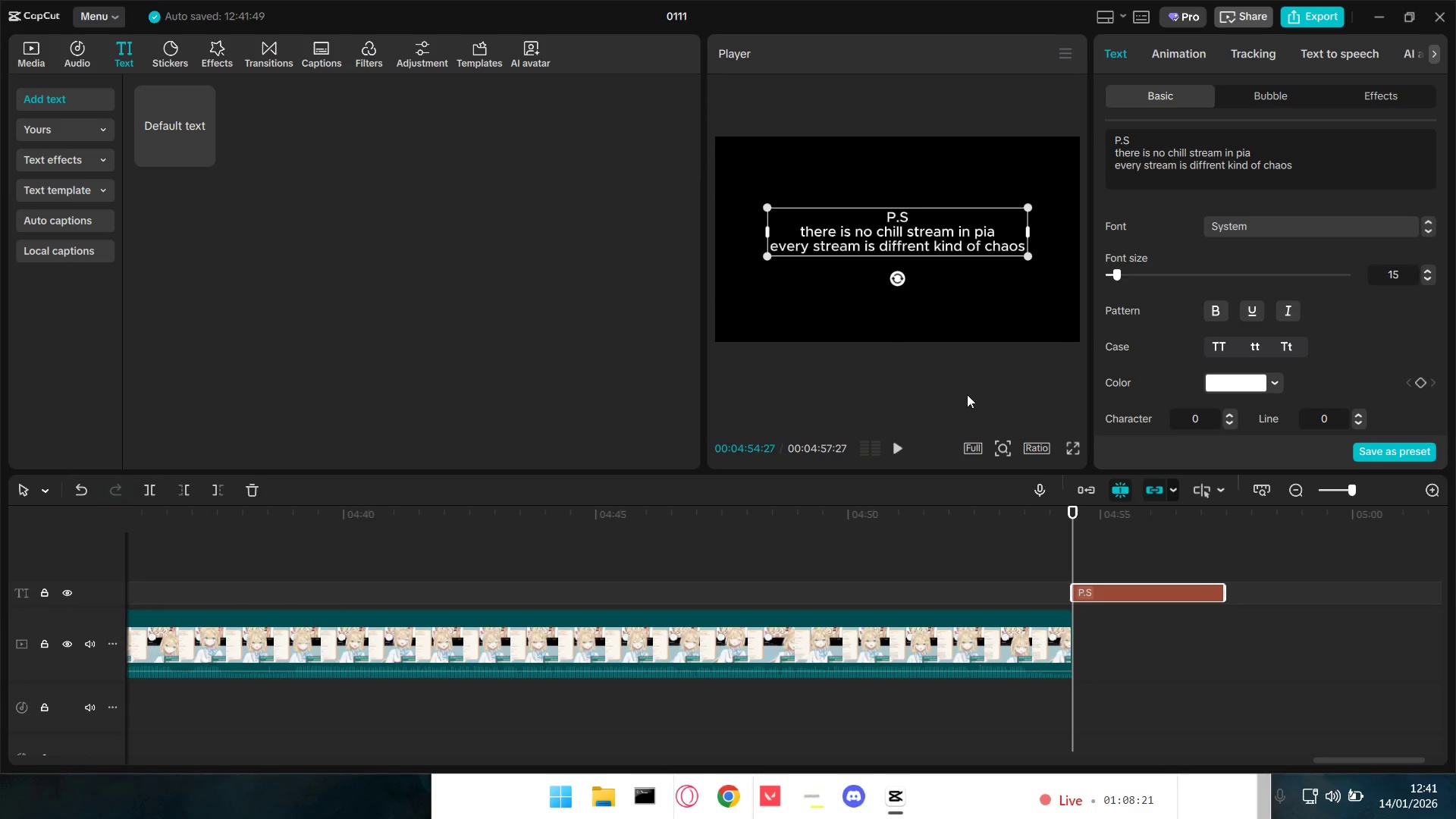 
left_click([971, 382])
 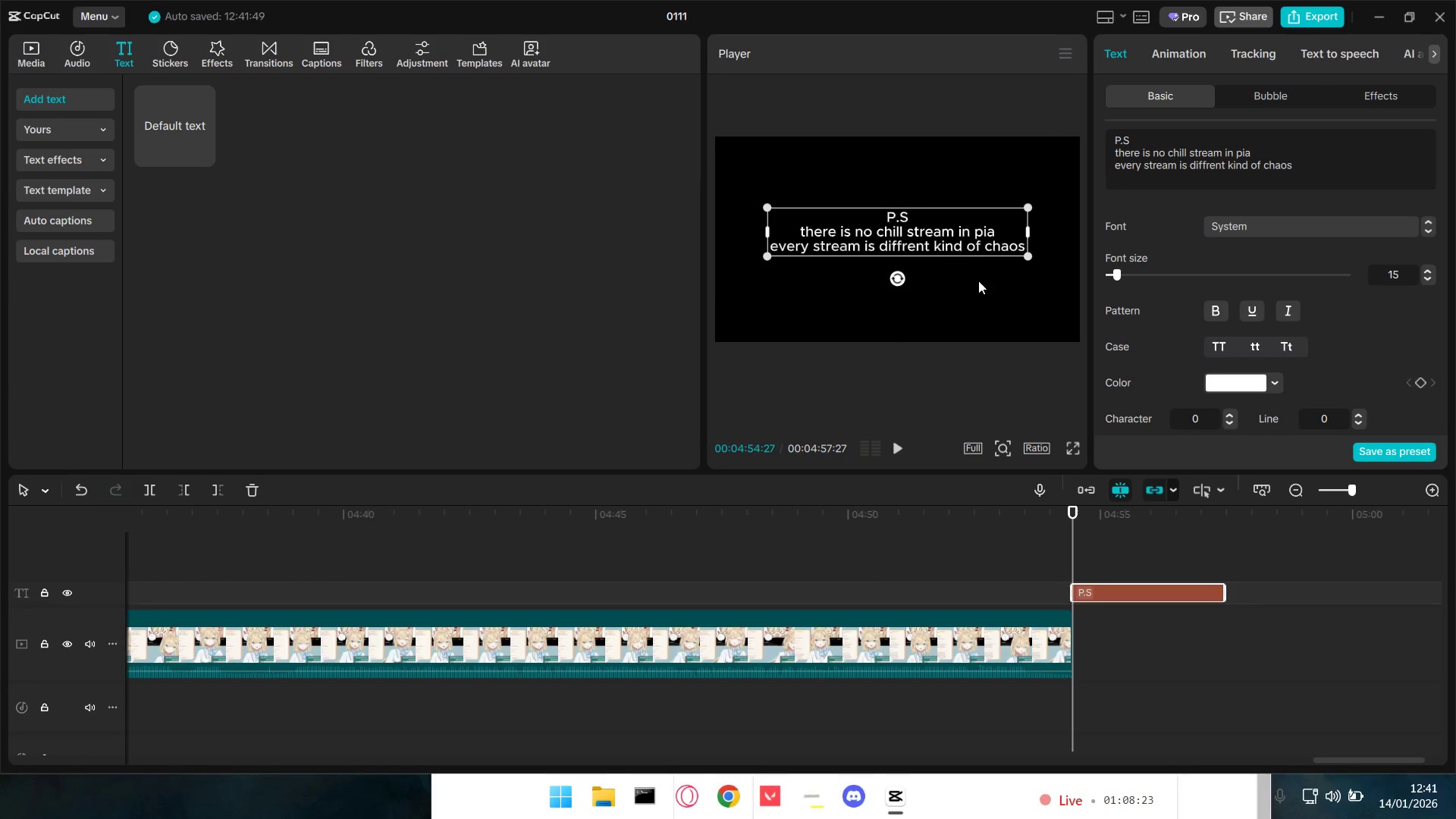 
left_click([1285, 149])
 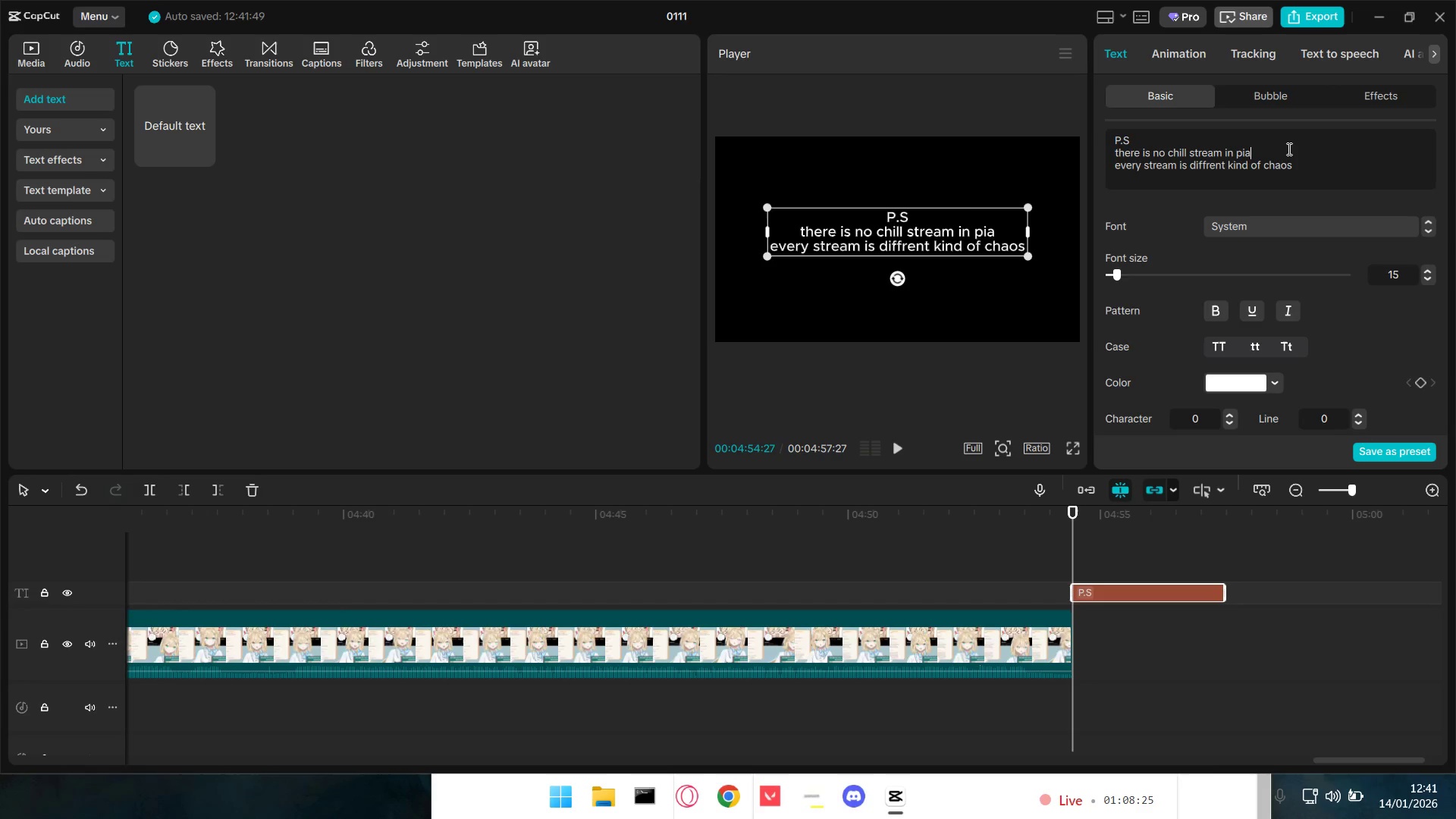 
type('s stream)
 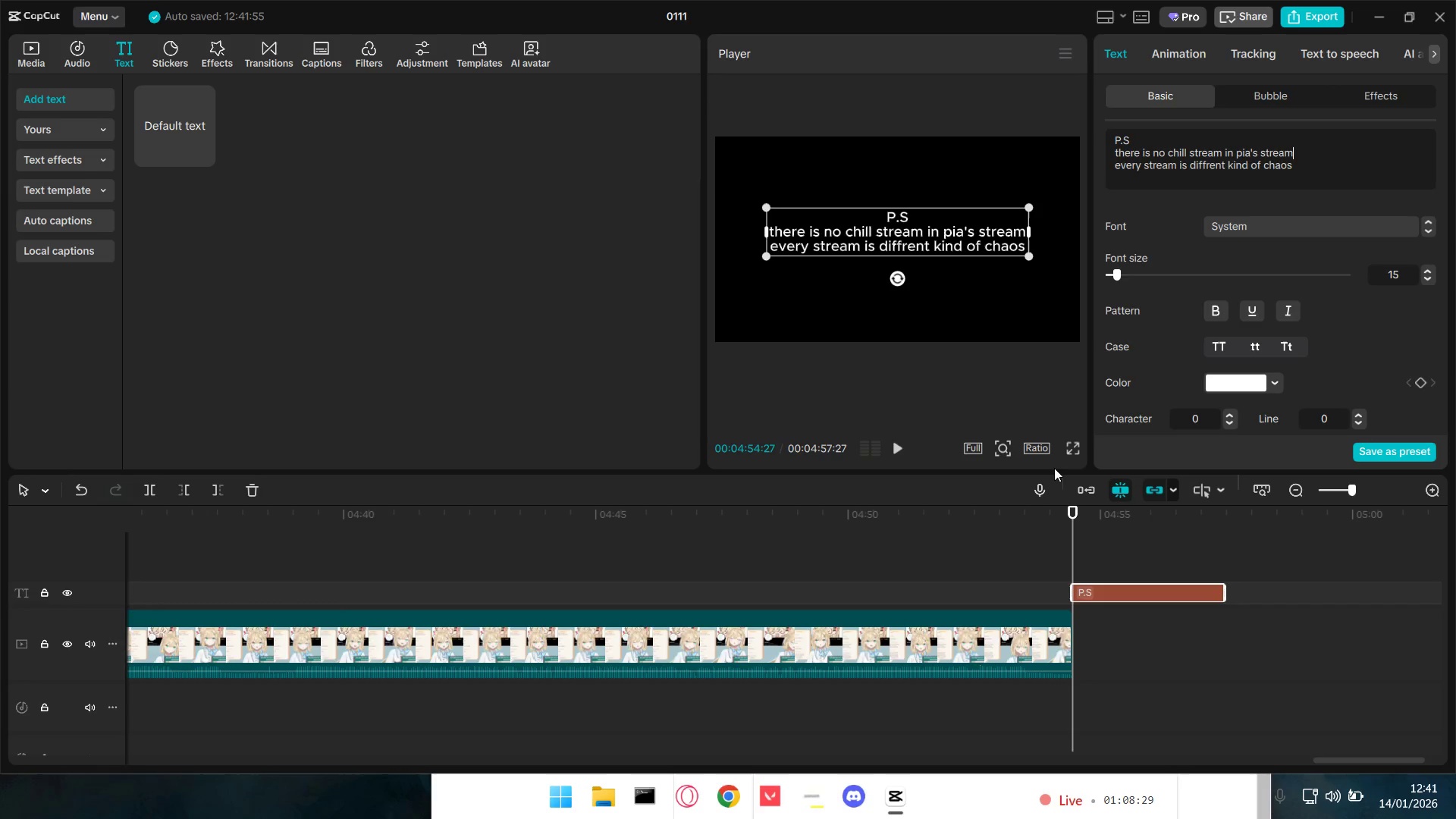 
key(Comma)
 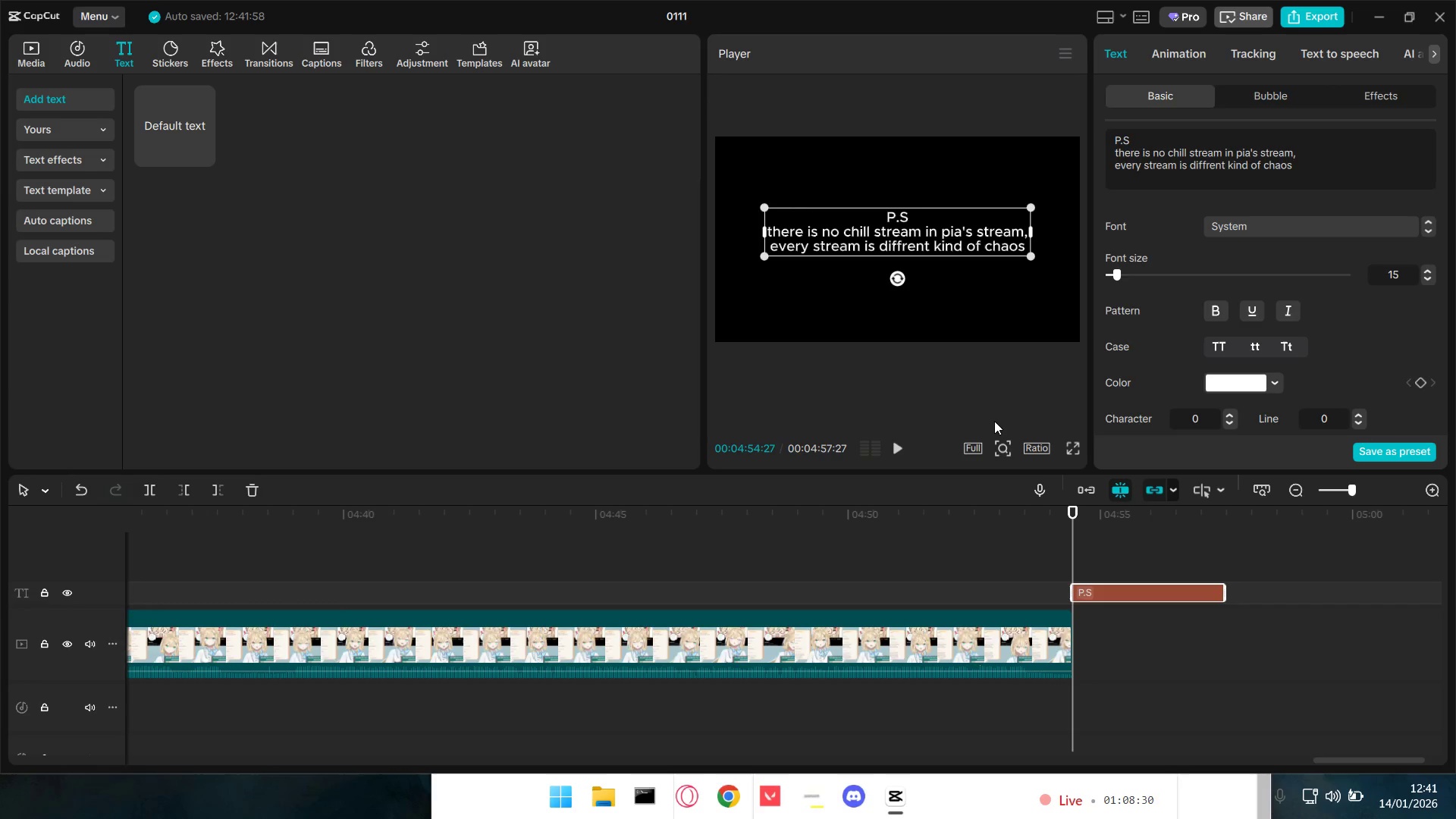 
left_click([989, 359])
 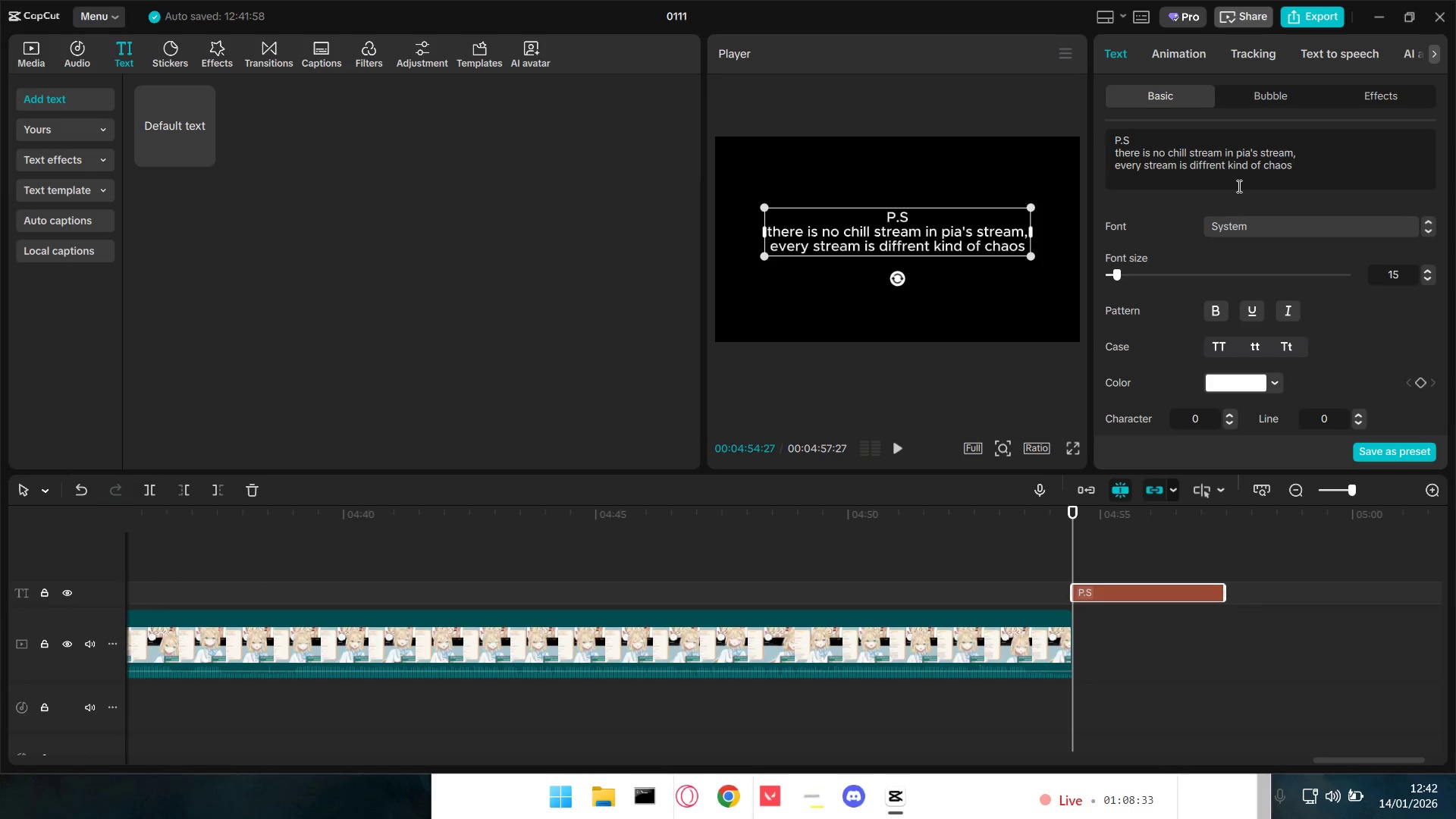 
left_click([1207, 166])
 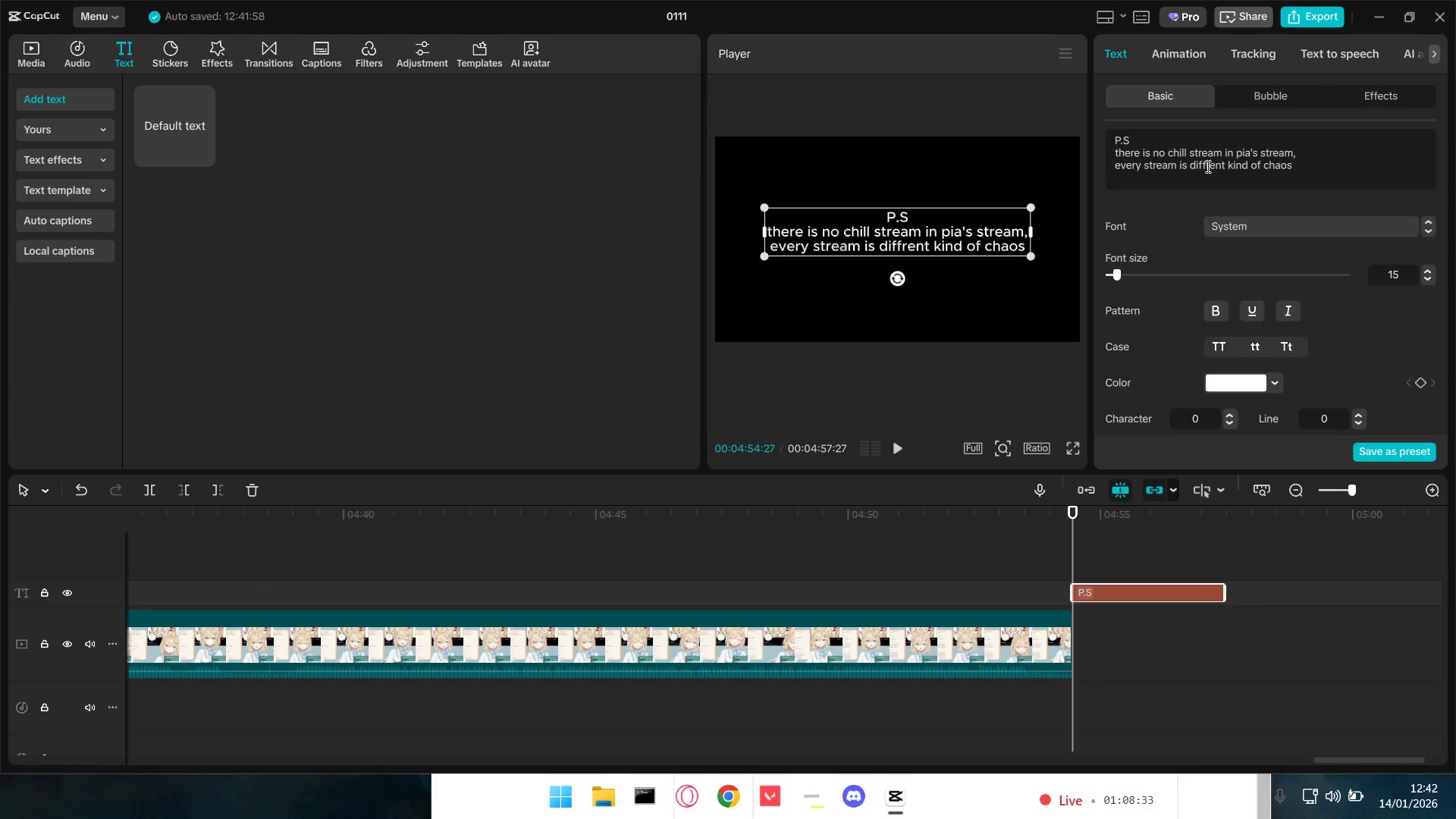 
key(E)
 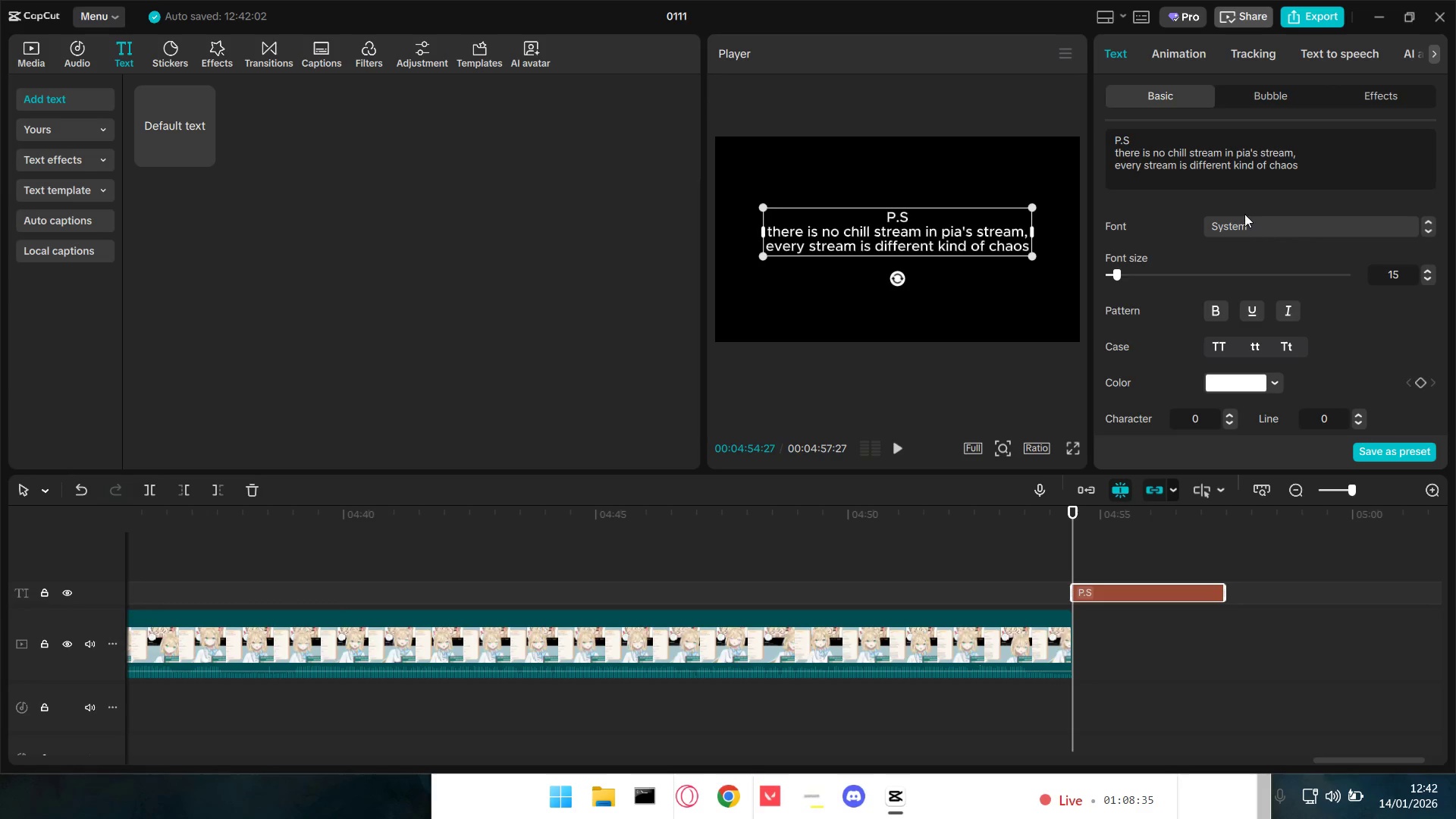 
key(Alt+Tab)
 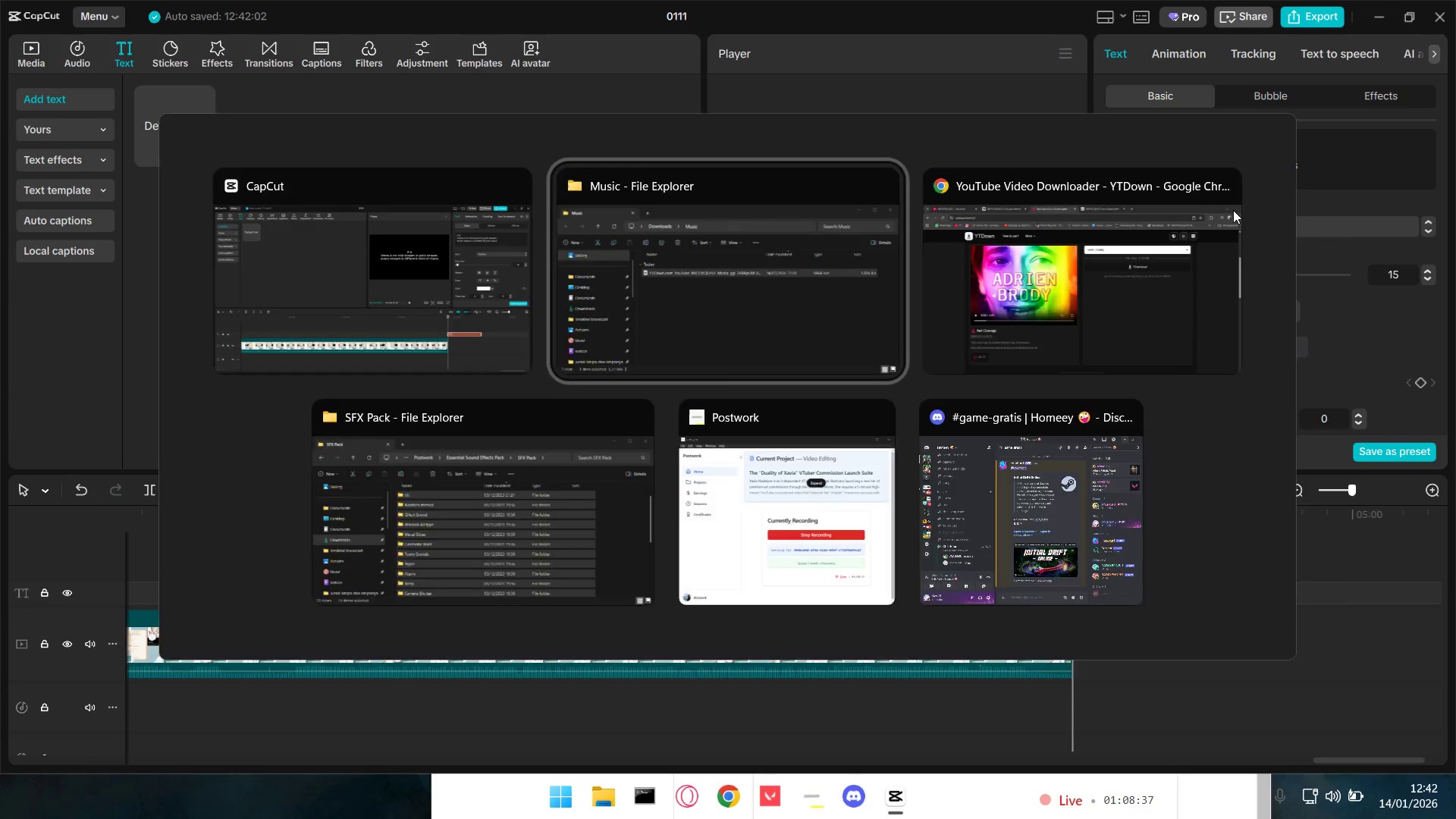 
key(Alt+Tab)
 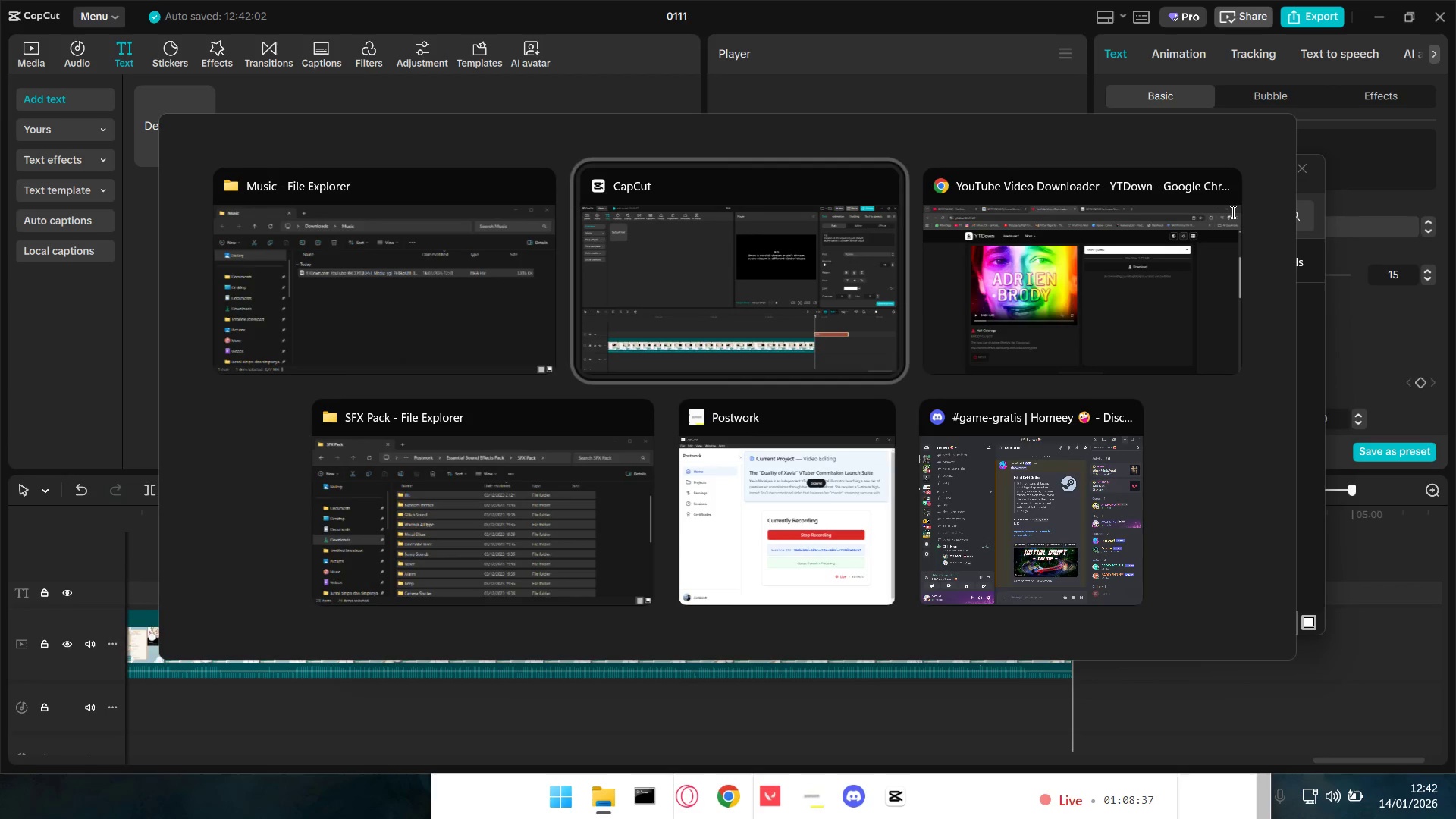 
key(Alt+Tab)
 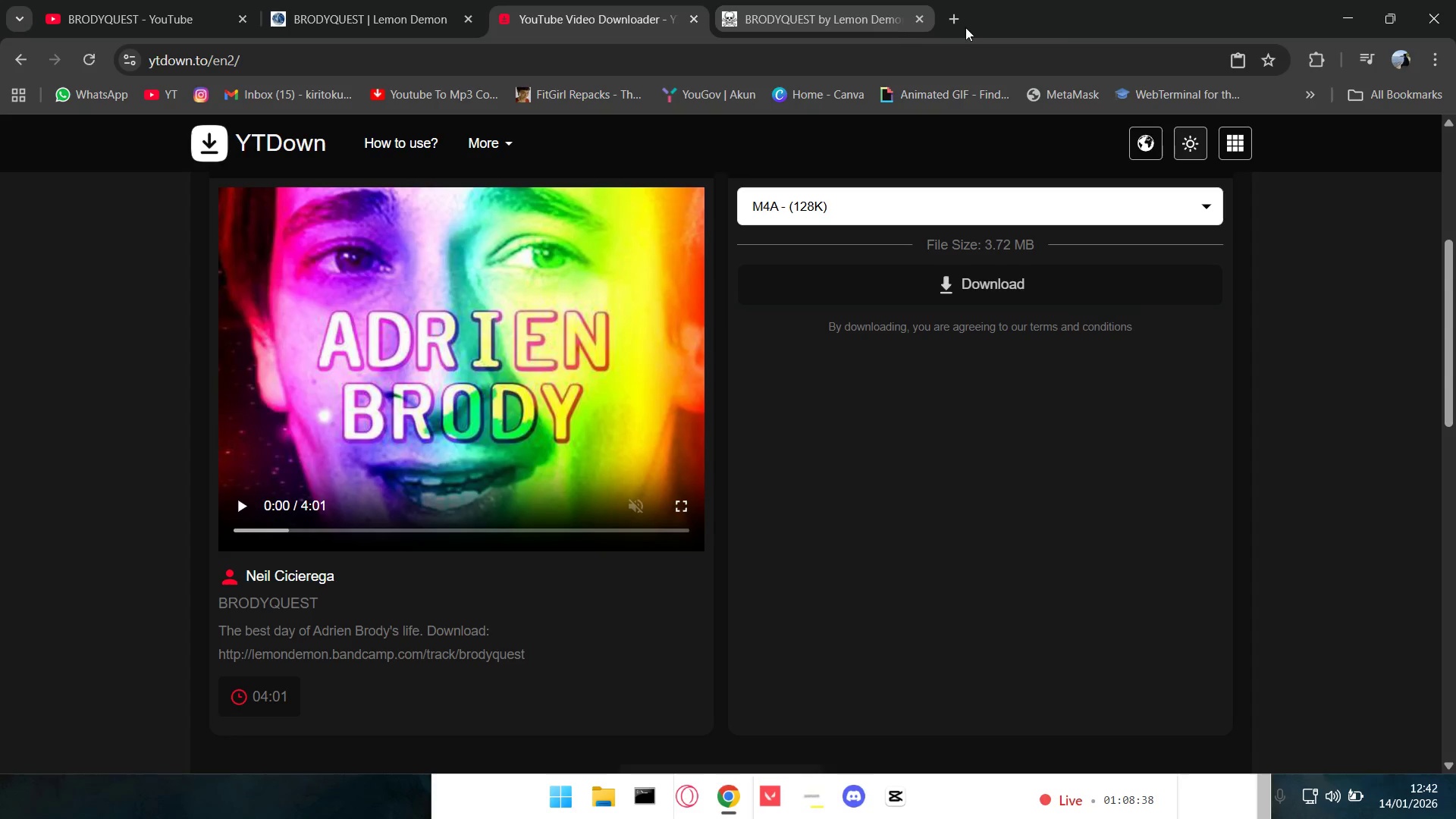 
left_click([953, 17])
 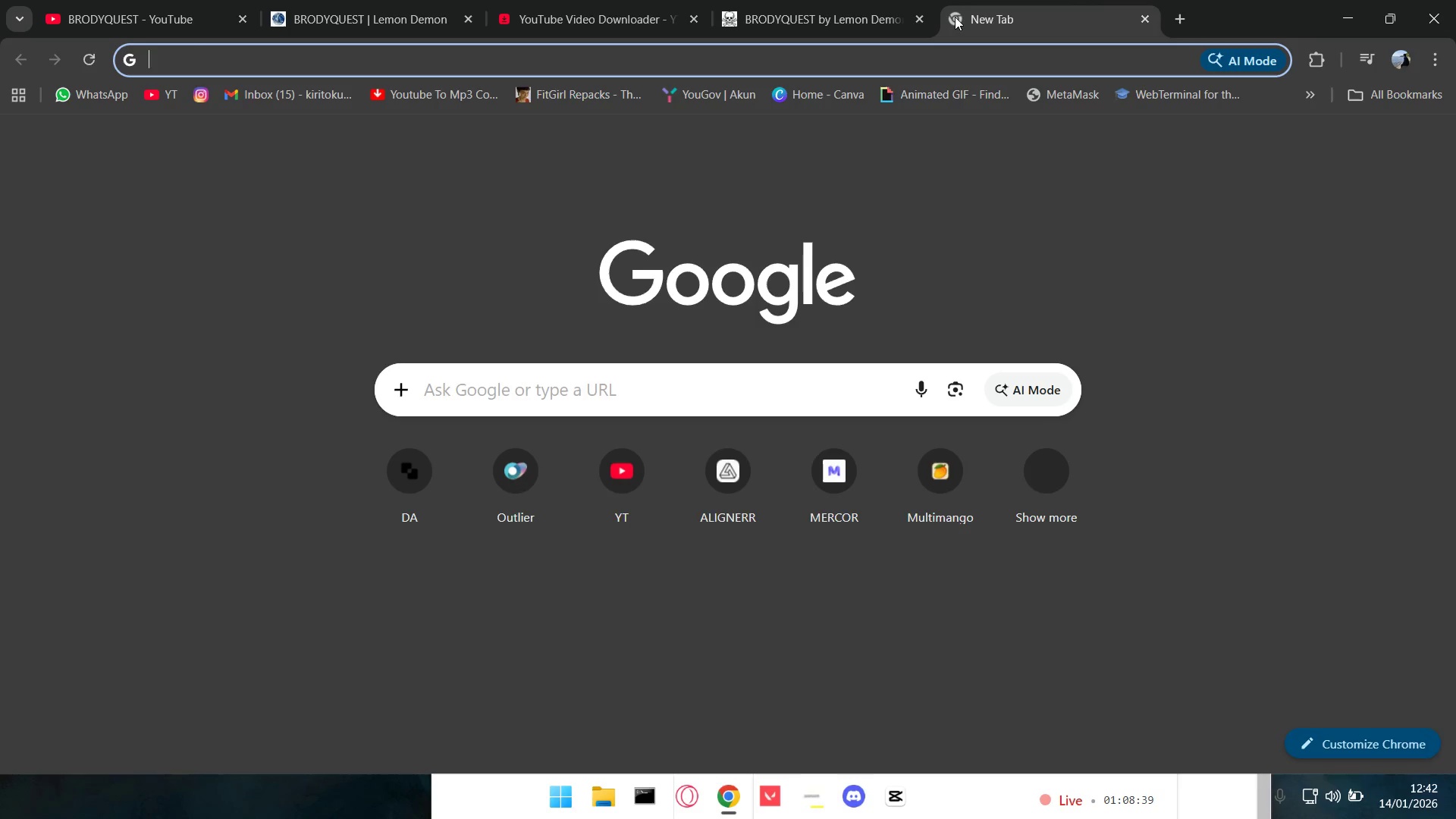 
type(different)
 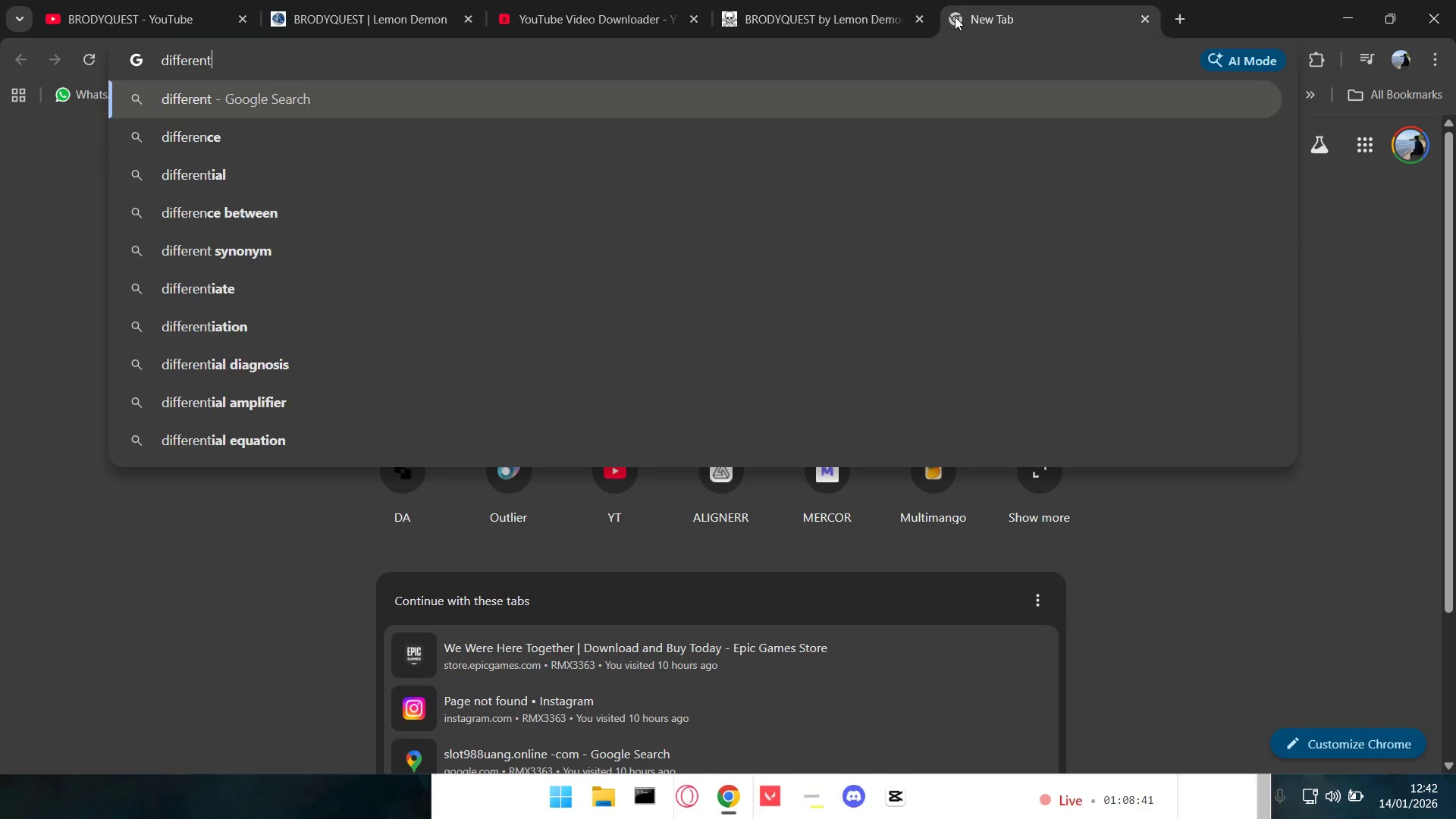 
key(Enter)
 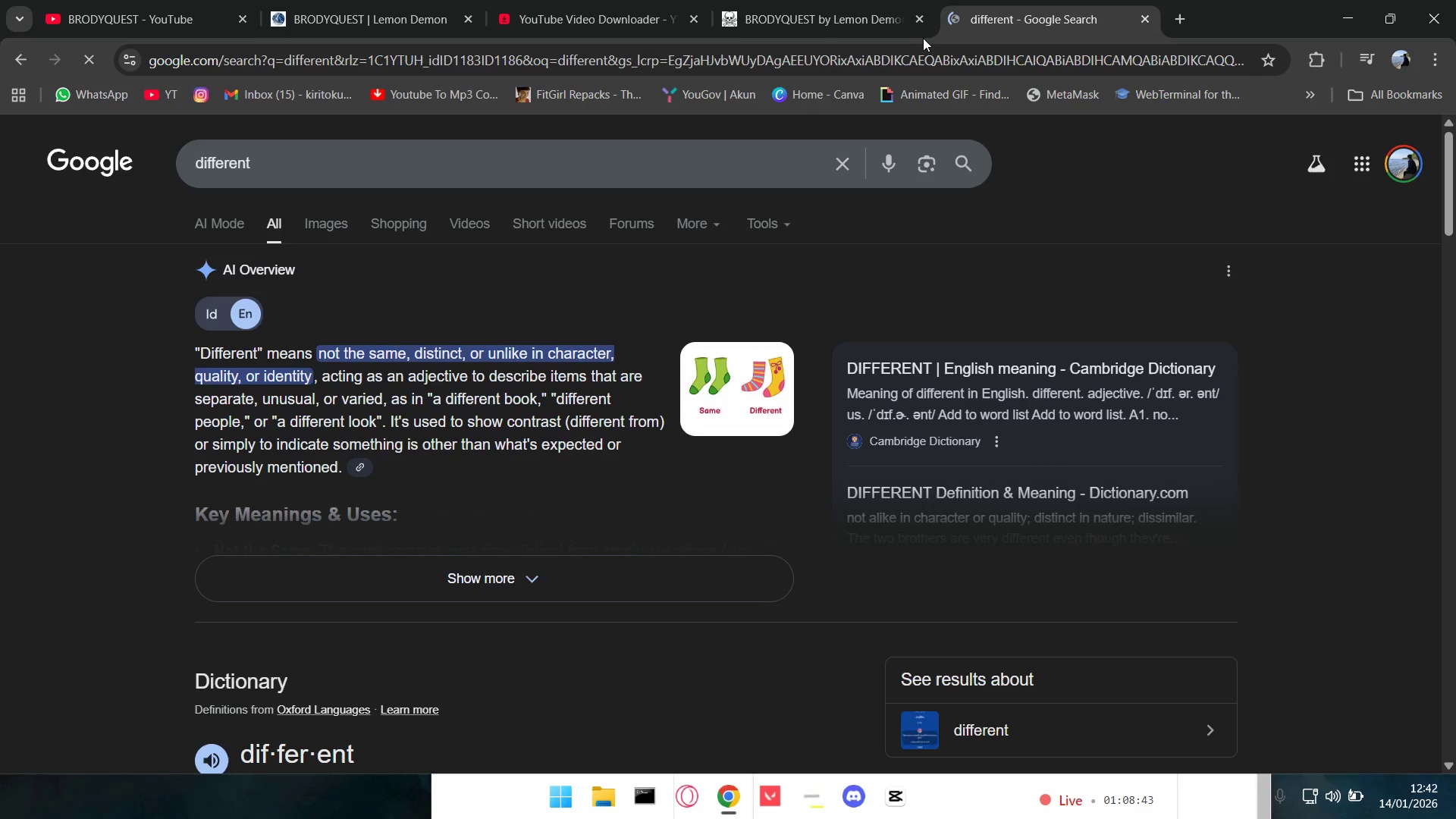 
key(Alt+AltLeft)
 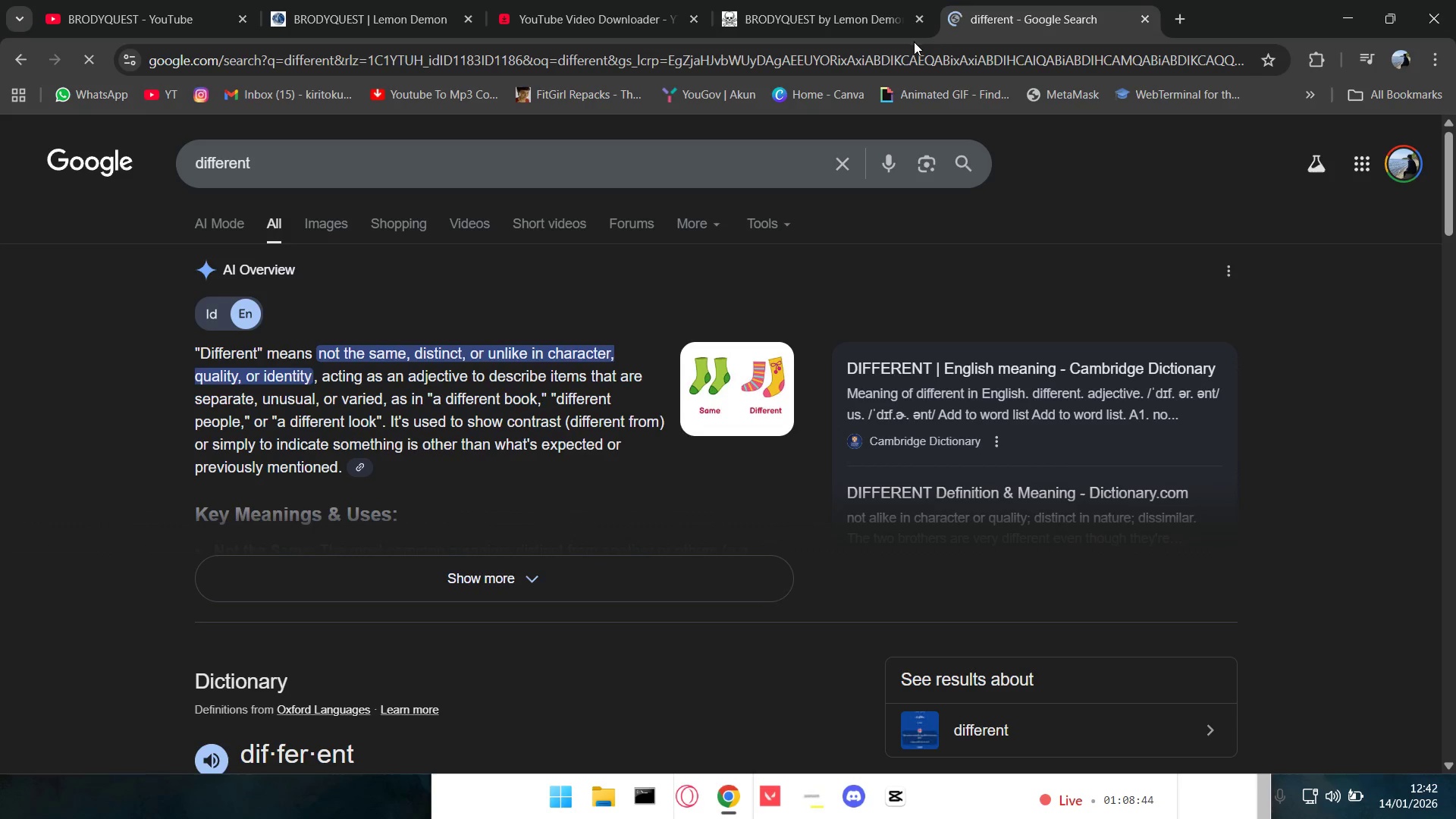 
key(Alt+Tab)
 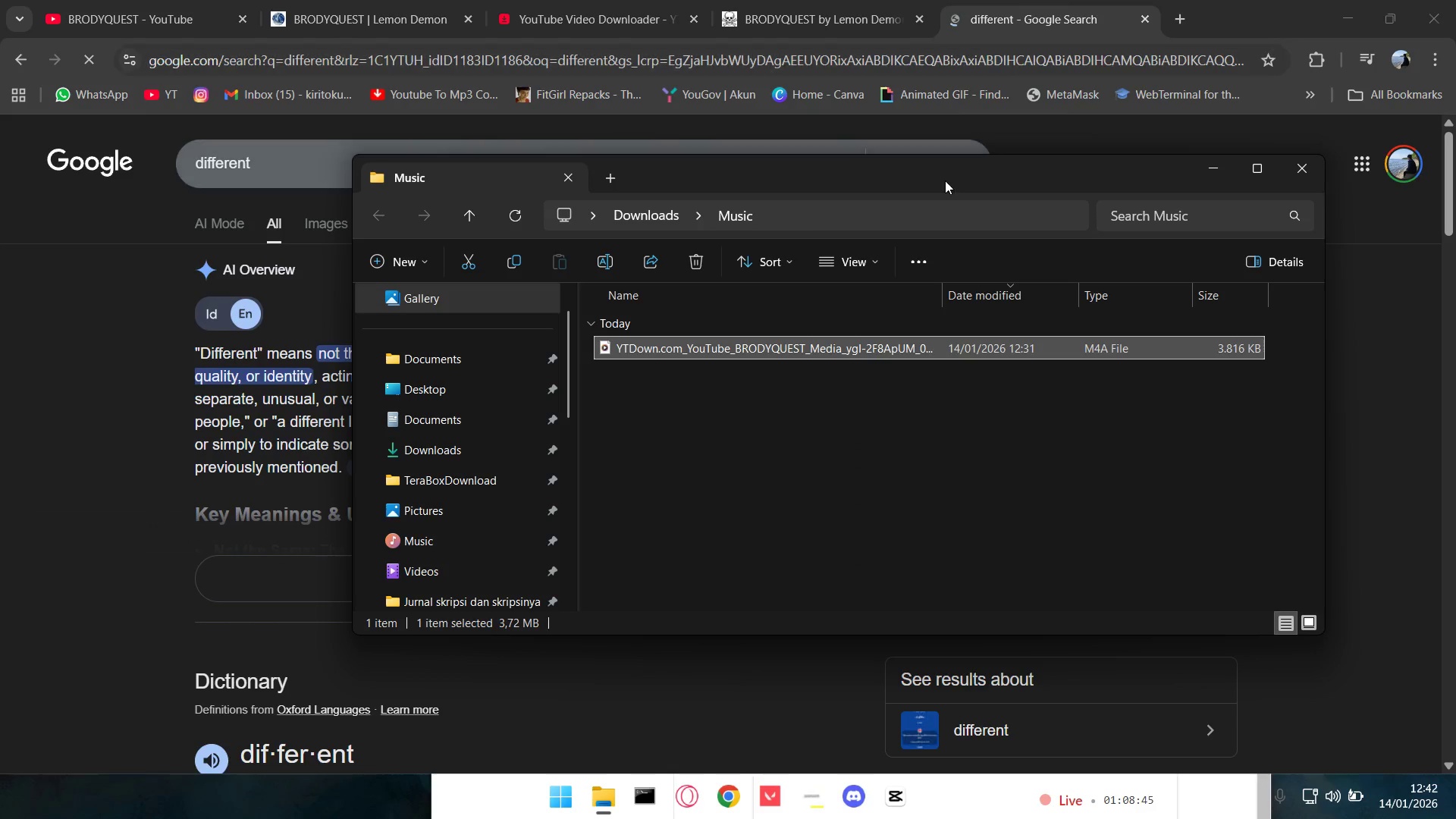 
key(Alt+Tab)
 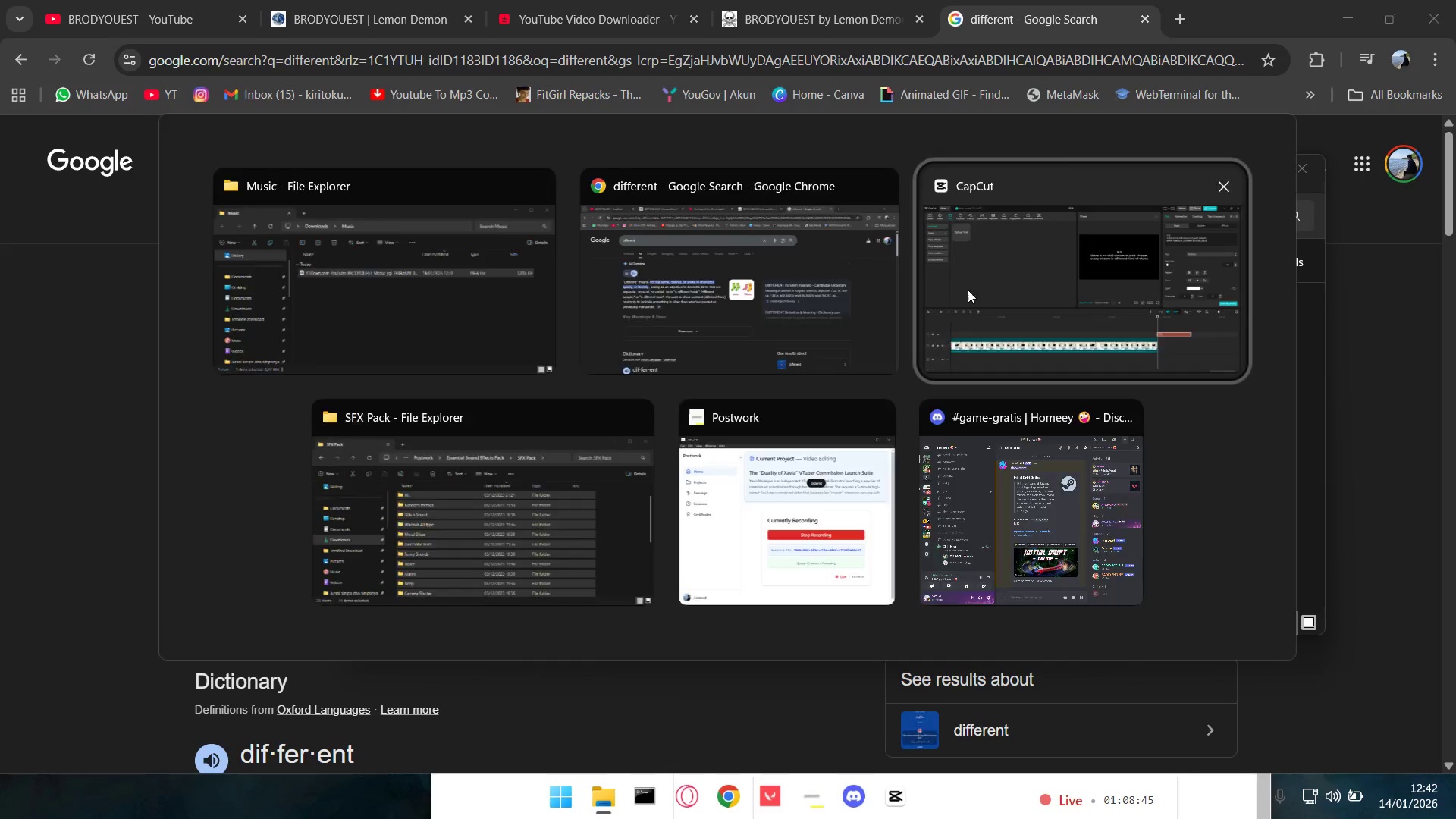 
key(Alt+Tab)
 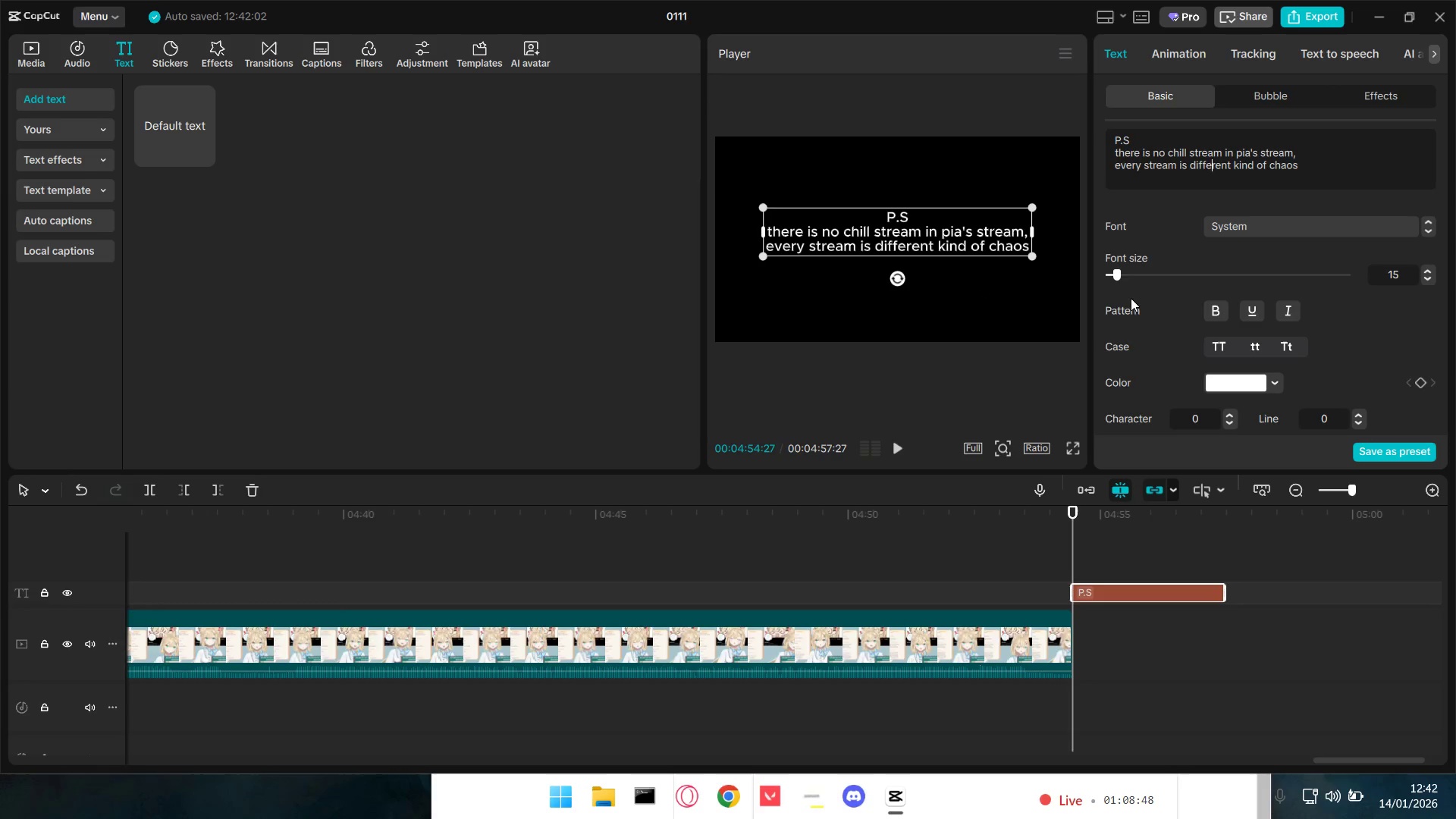 
left_click([1012, 371])
 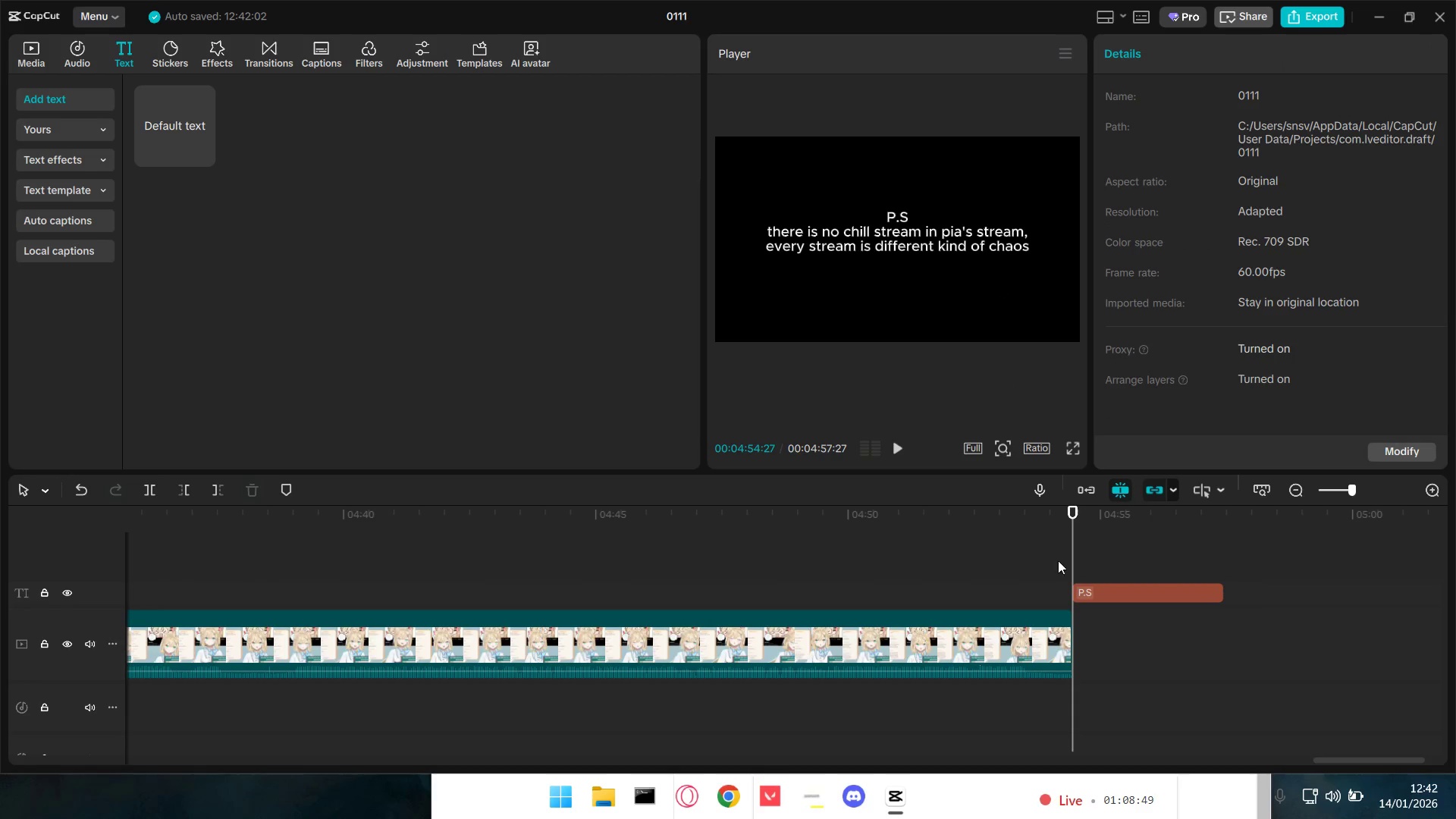 
double_click([1045, 551])
 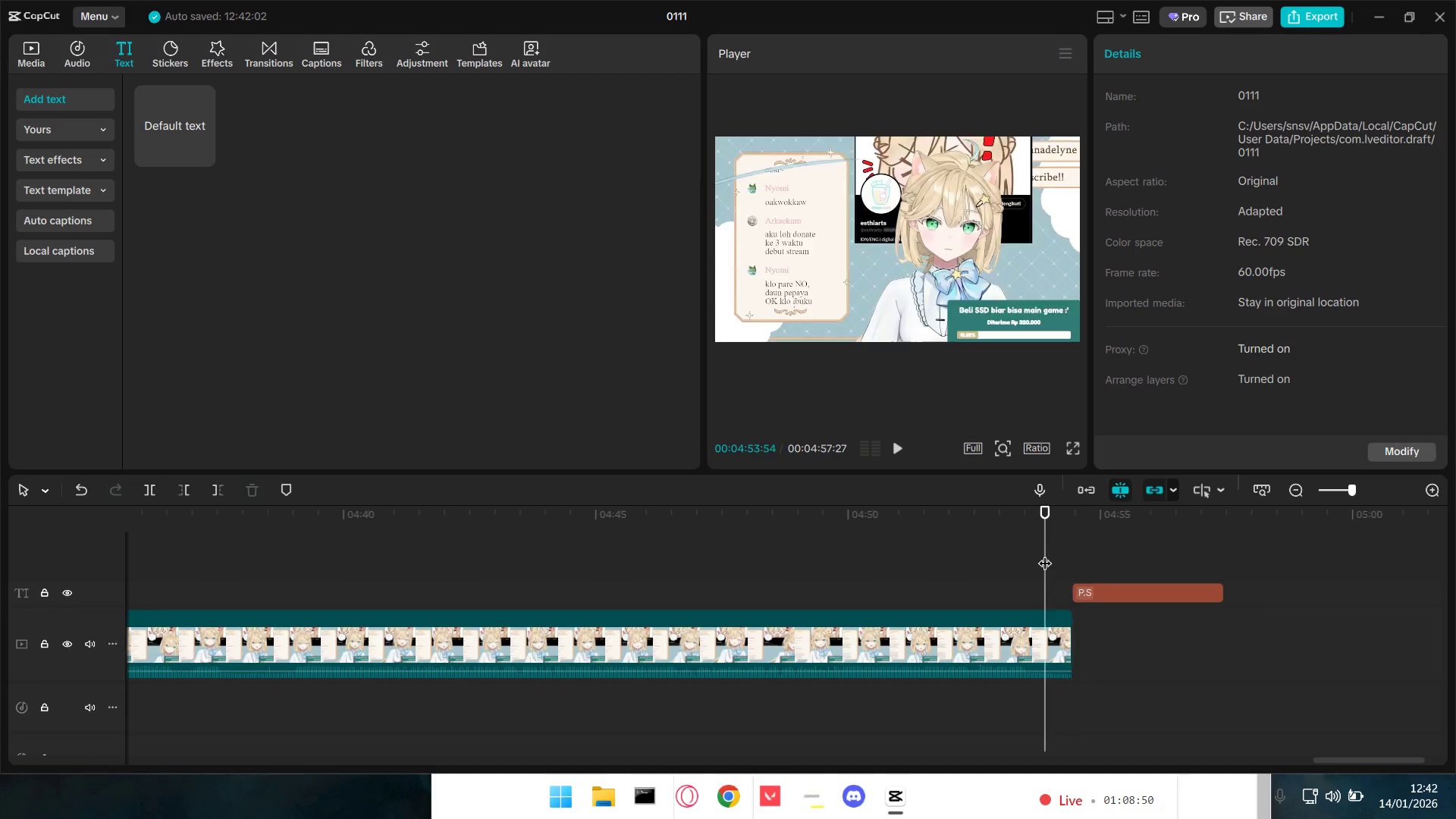 
key(Space)
 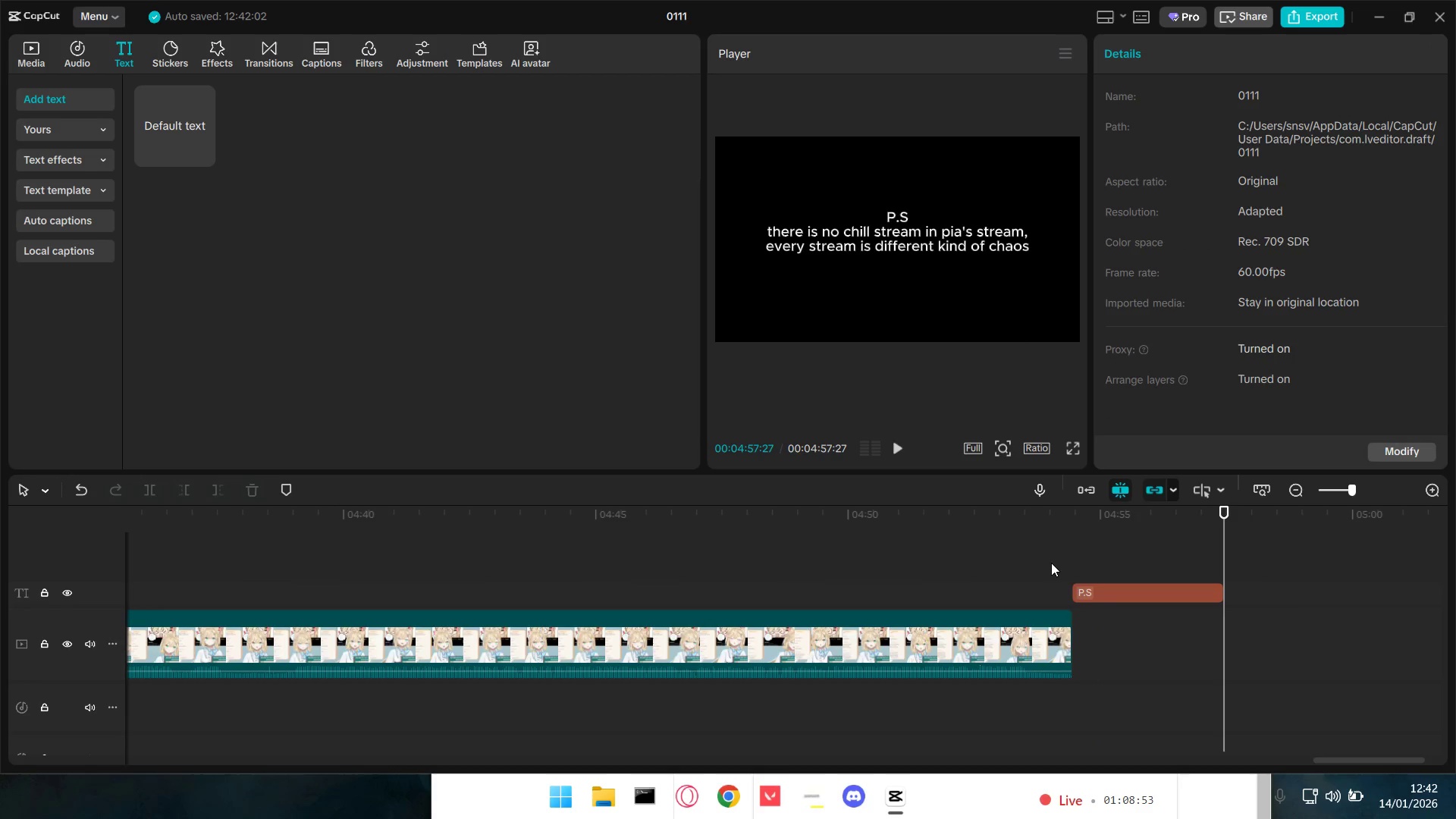 
hold_key(key=ControlLeft, duration=1.53)
 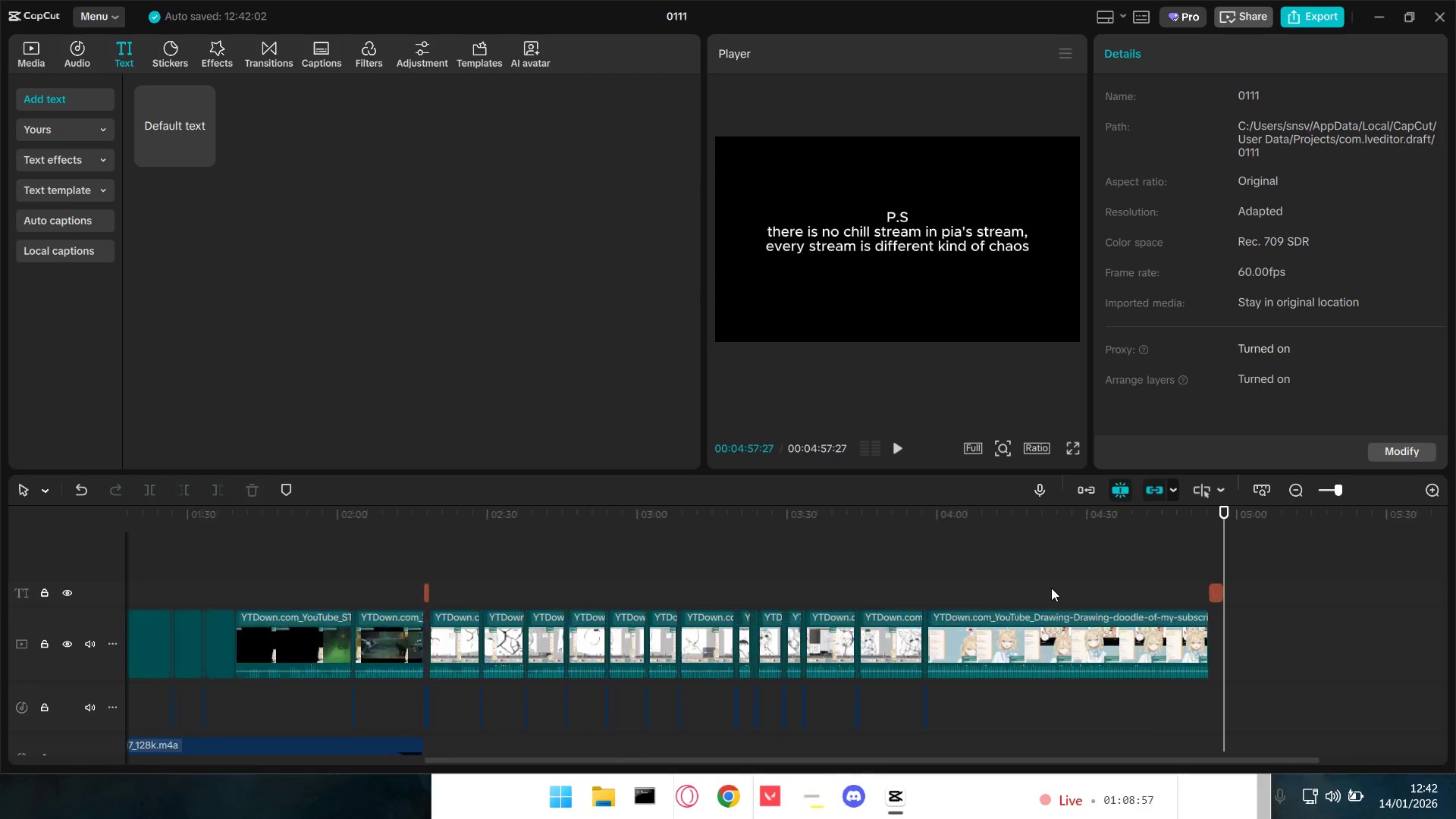 
hold_key(key=ControlLeft, duration=1.52)
 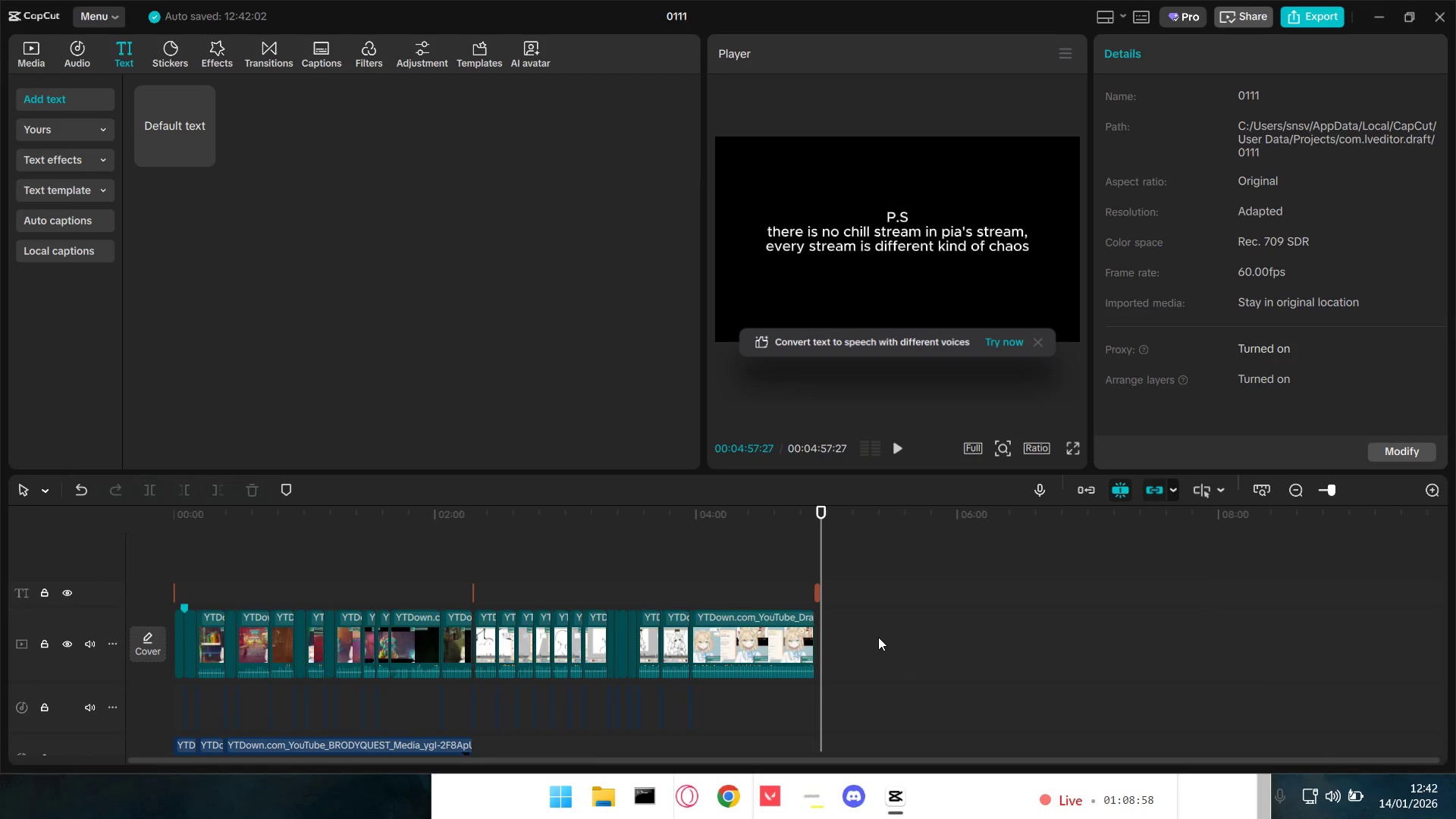 
hold_key(key=ControlLeft, duration=0.31)
 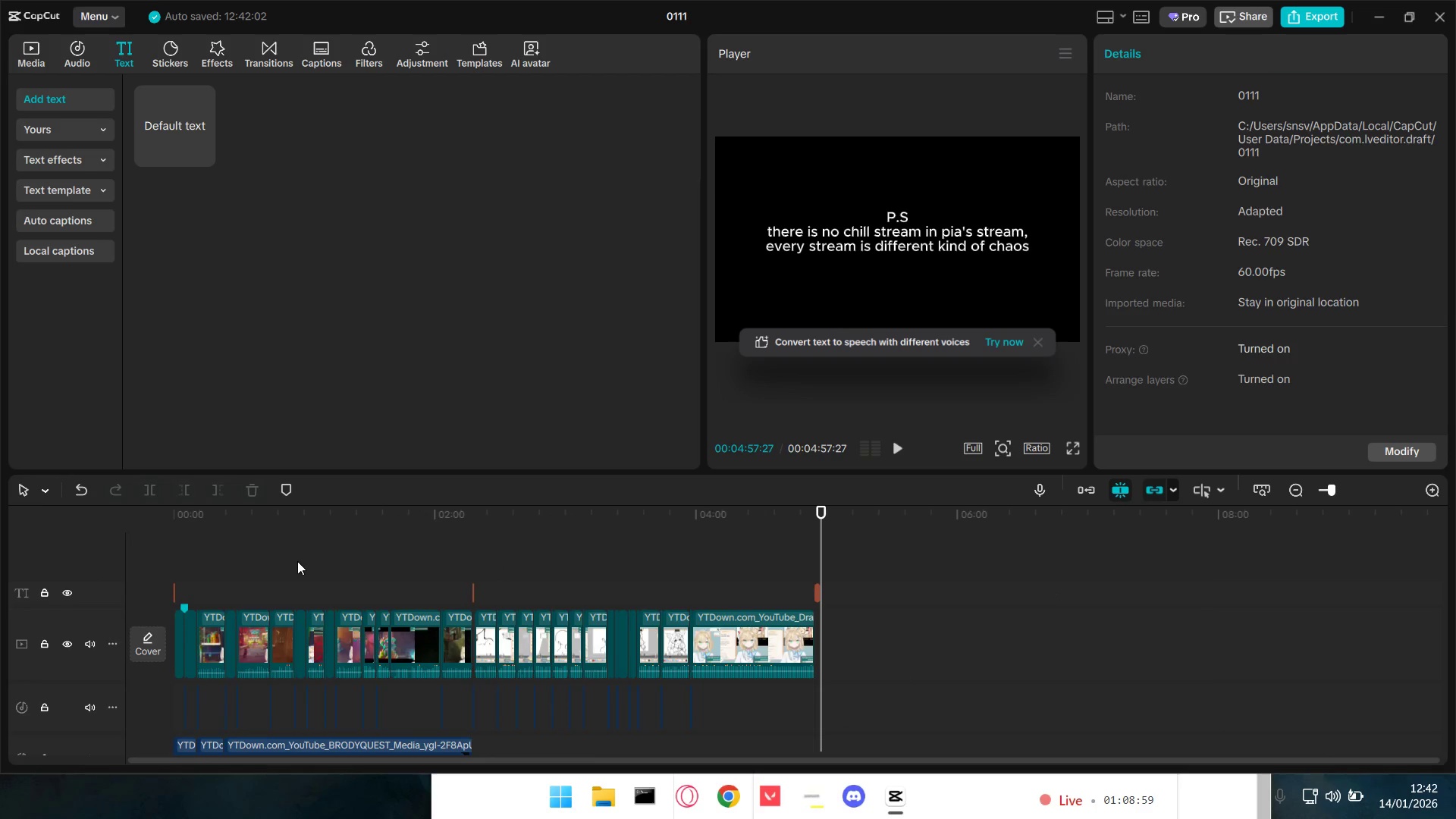 
scroll: coordinate [1051, 588], scroll_direction: down, amount: 27.0
 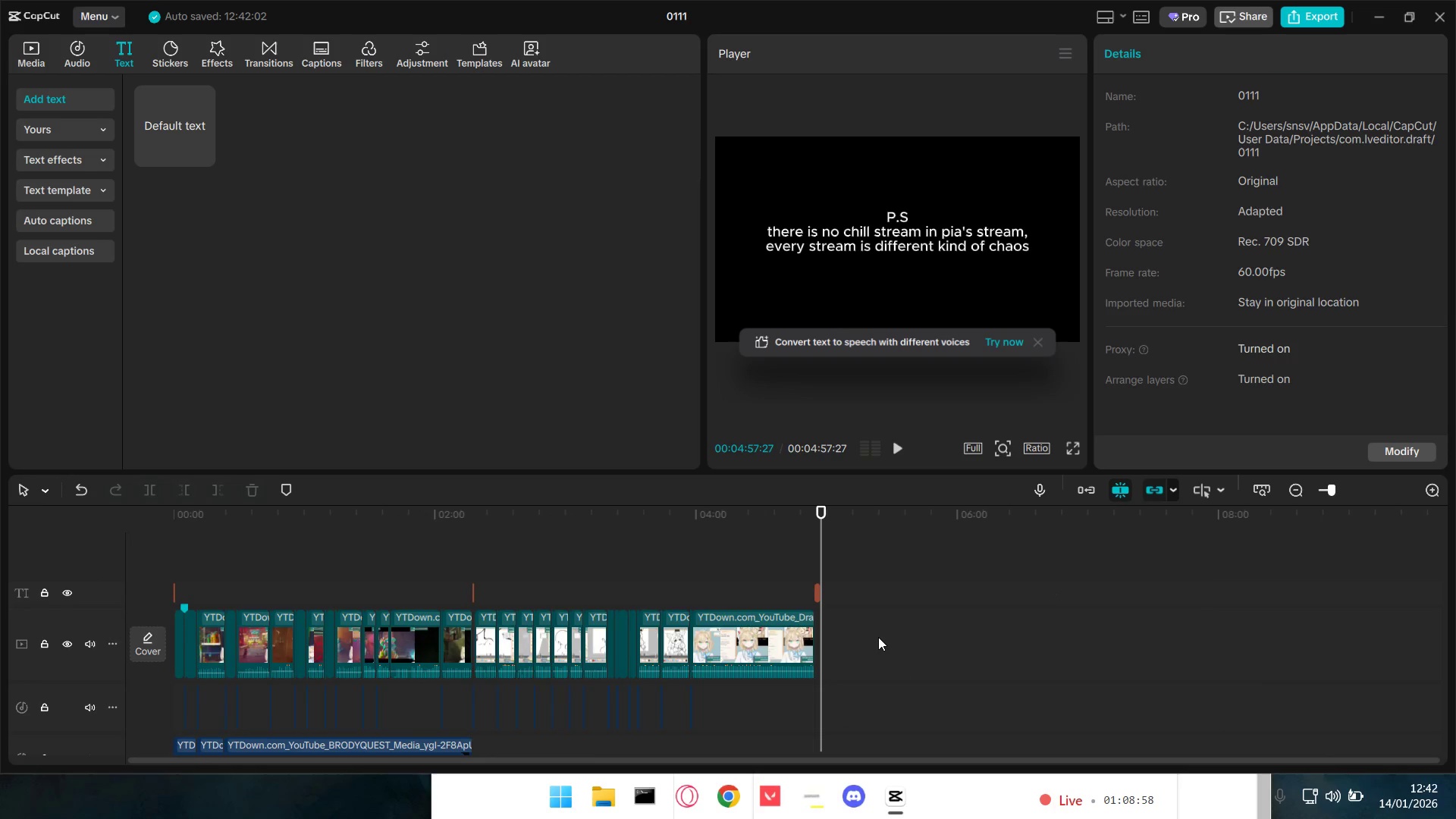 
left_click([198, 560])
 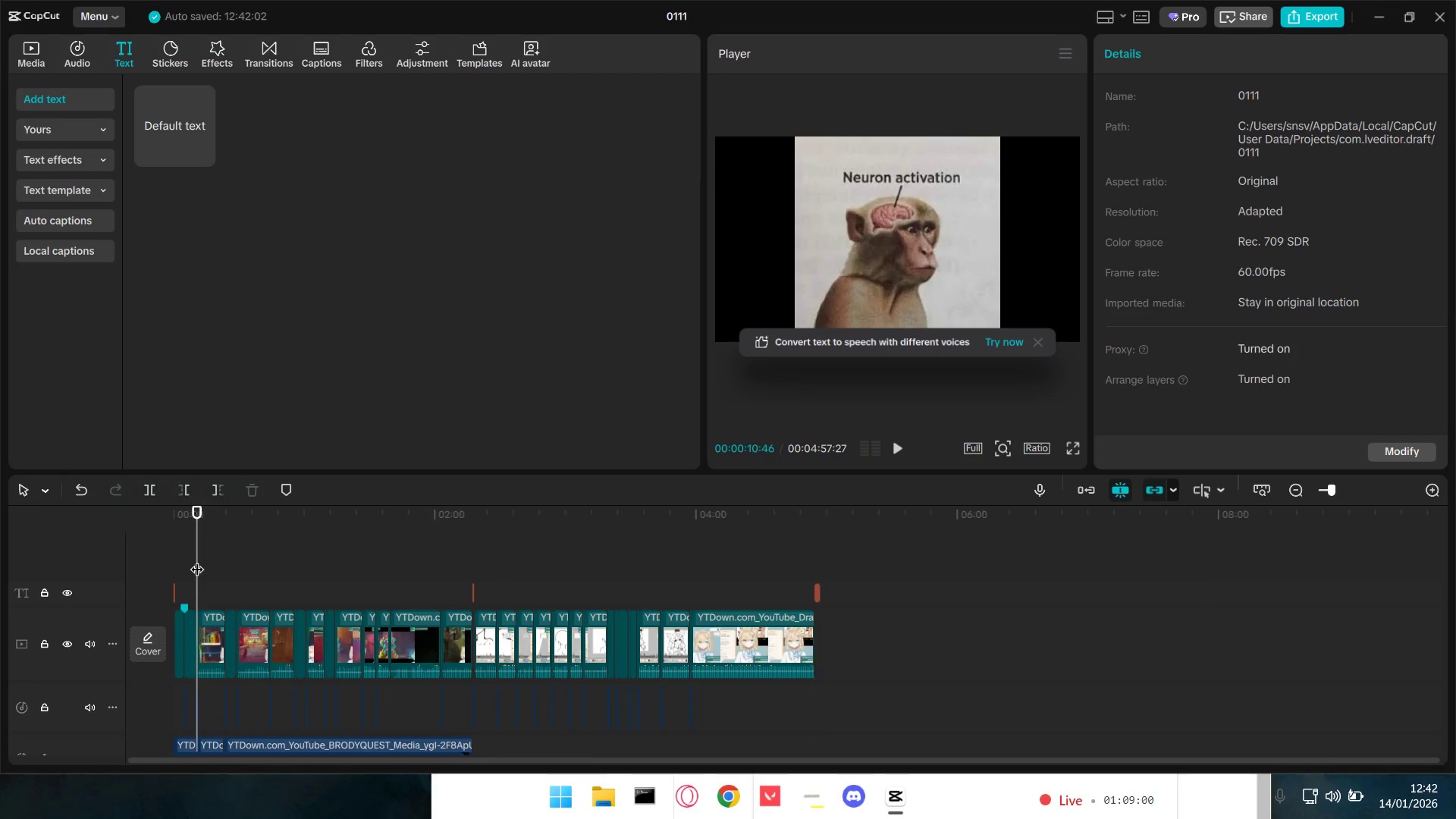 
left_click_drag(start_coordinate=[197, 559], to_coordinate=[137, 552])
 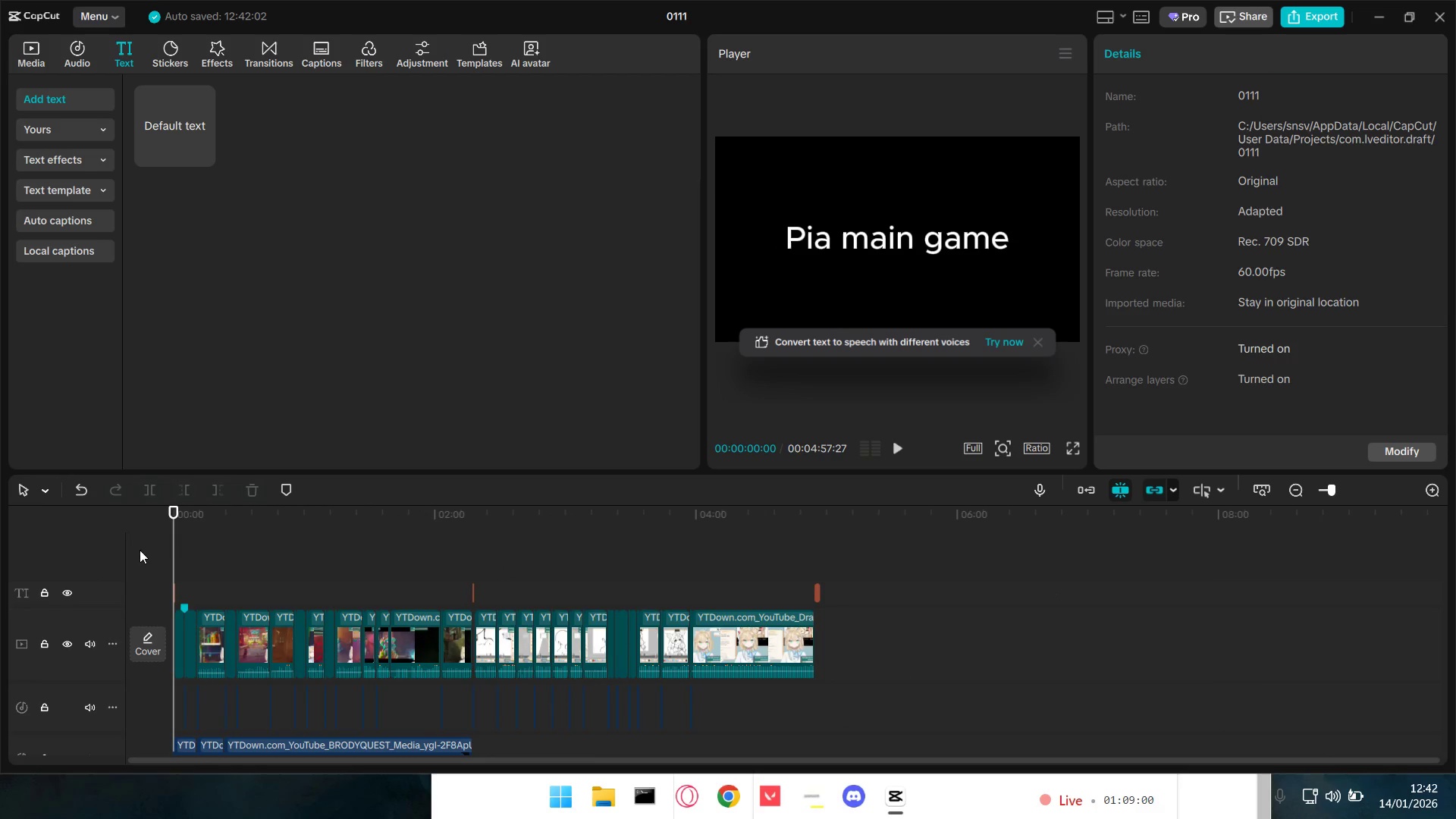 
key(Space)
 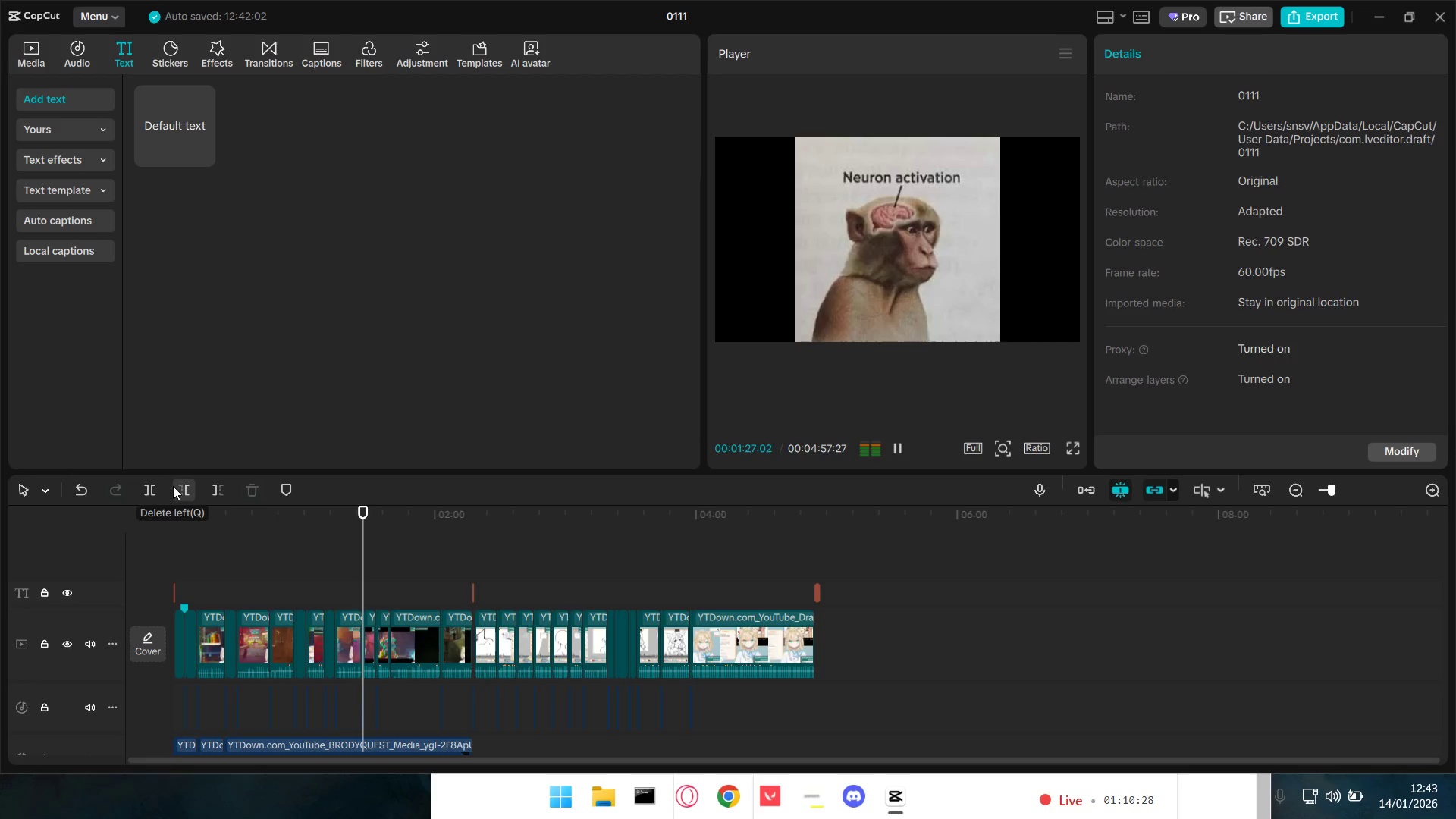 
wait(92.17)
 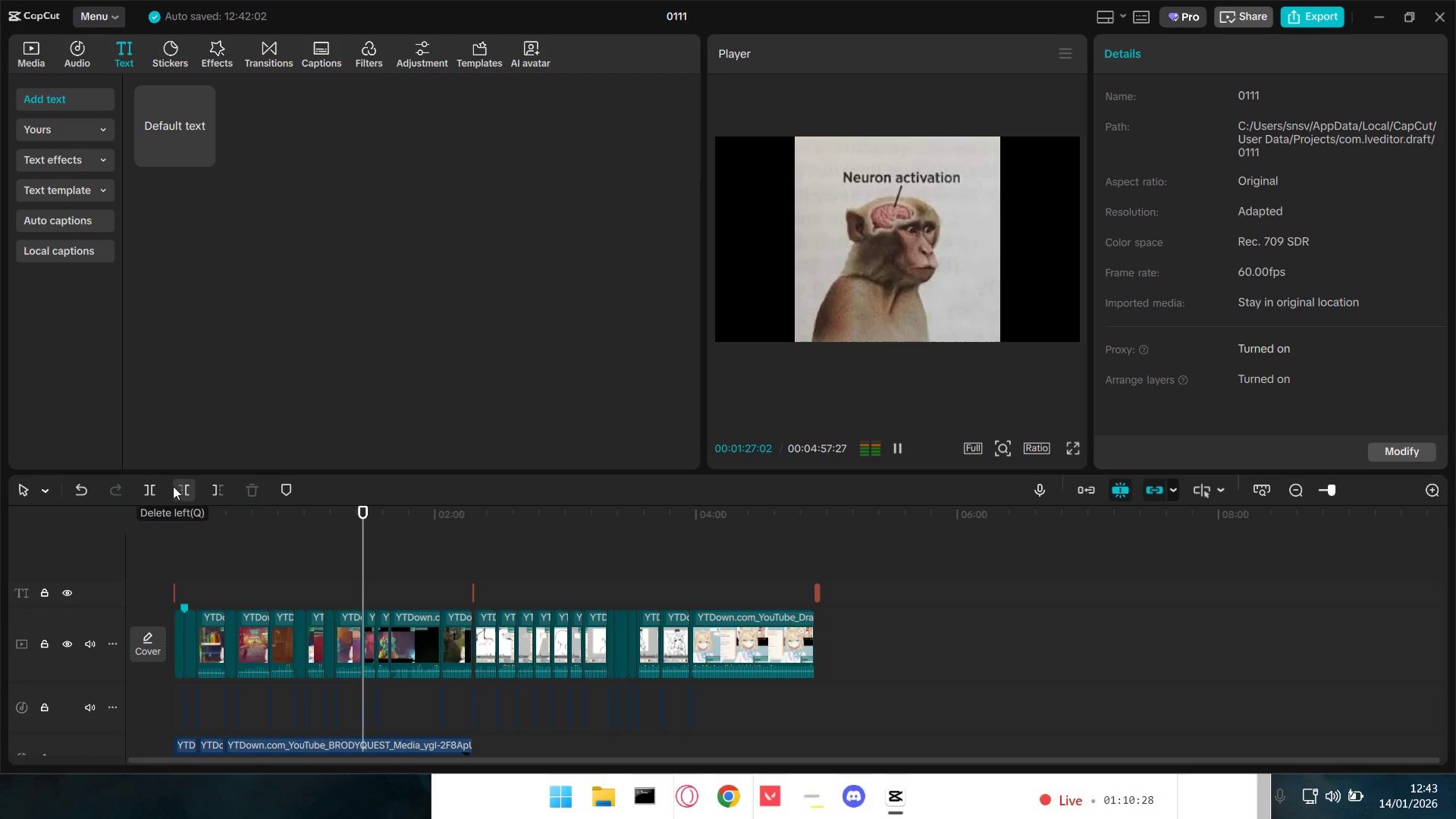 
left_click([214, 674])
 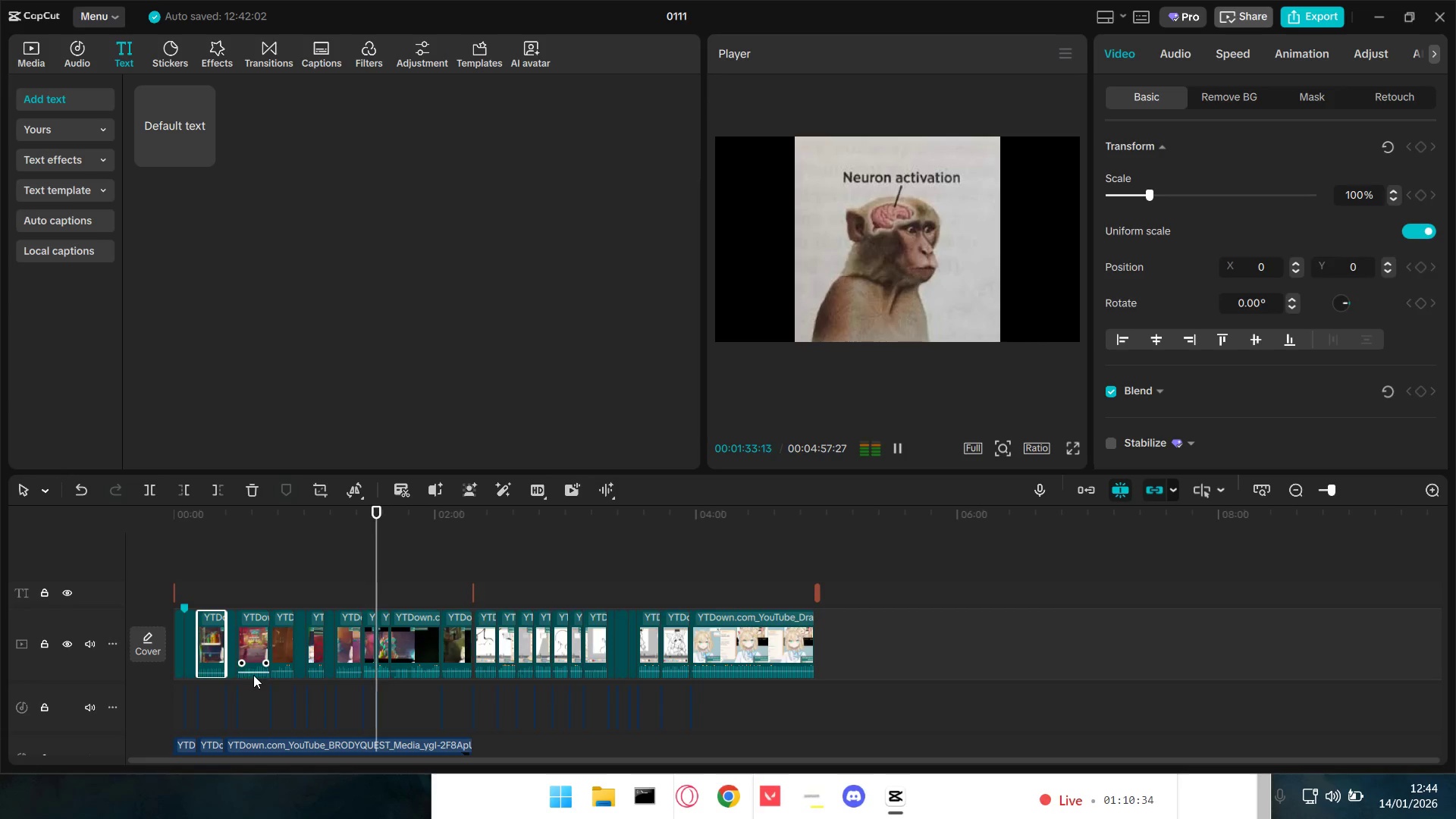 
left_click([253, 673])
 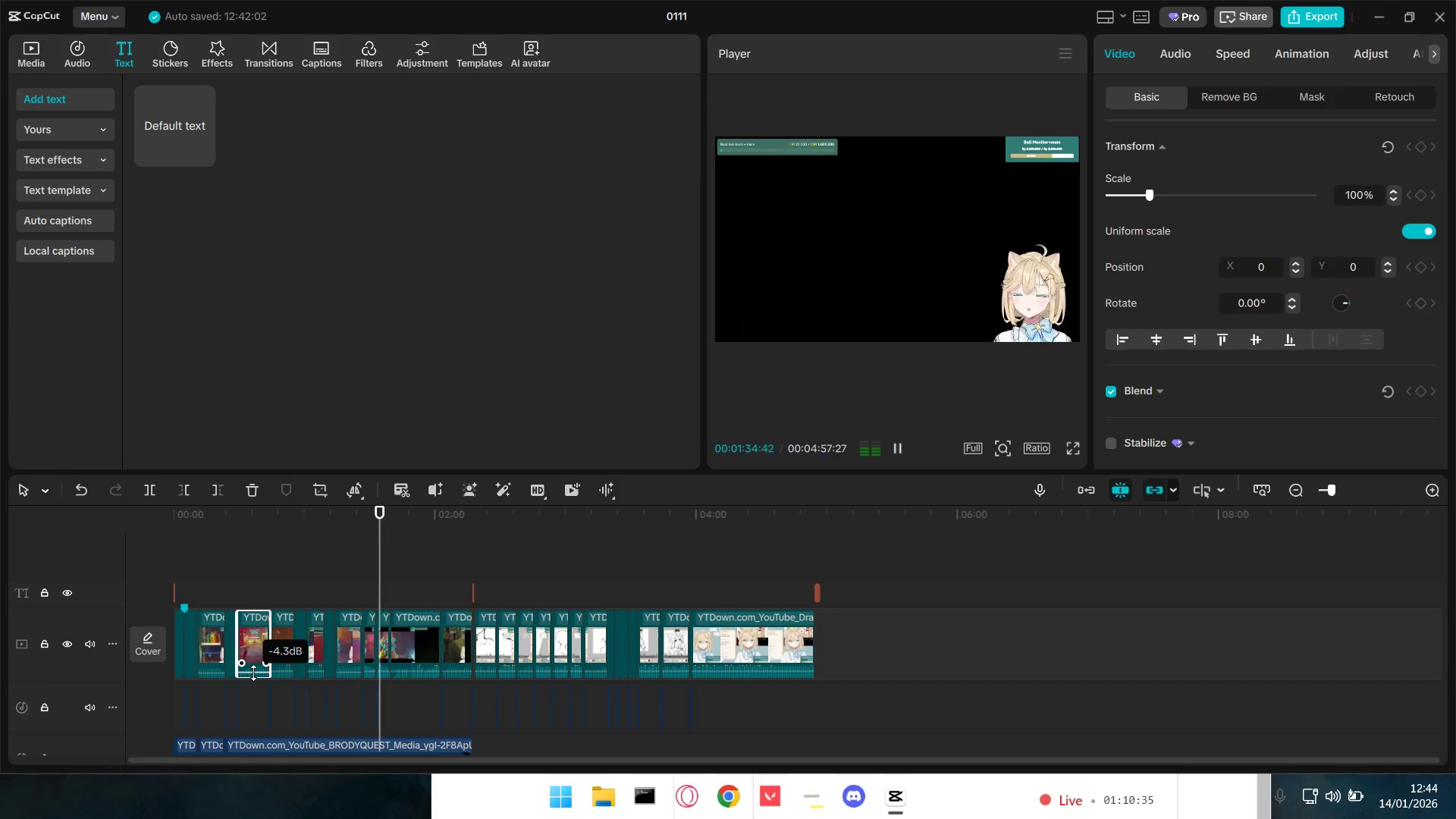 
double_click([253, 673])
 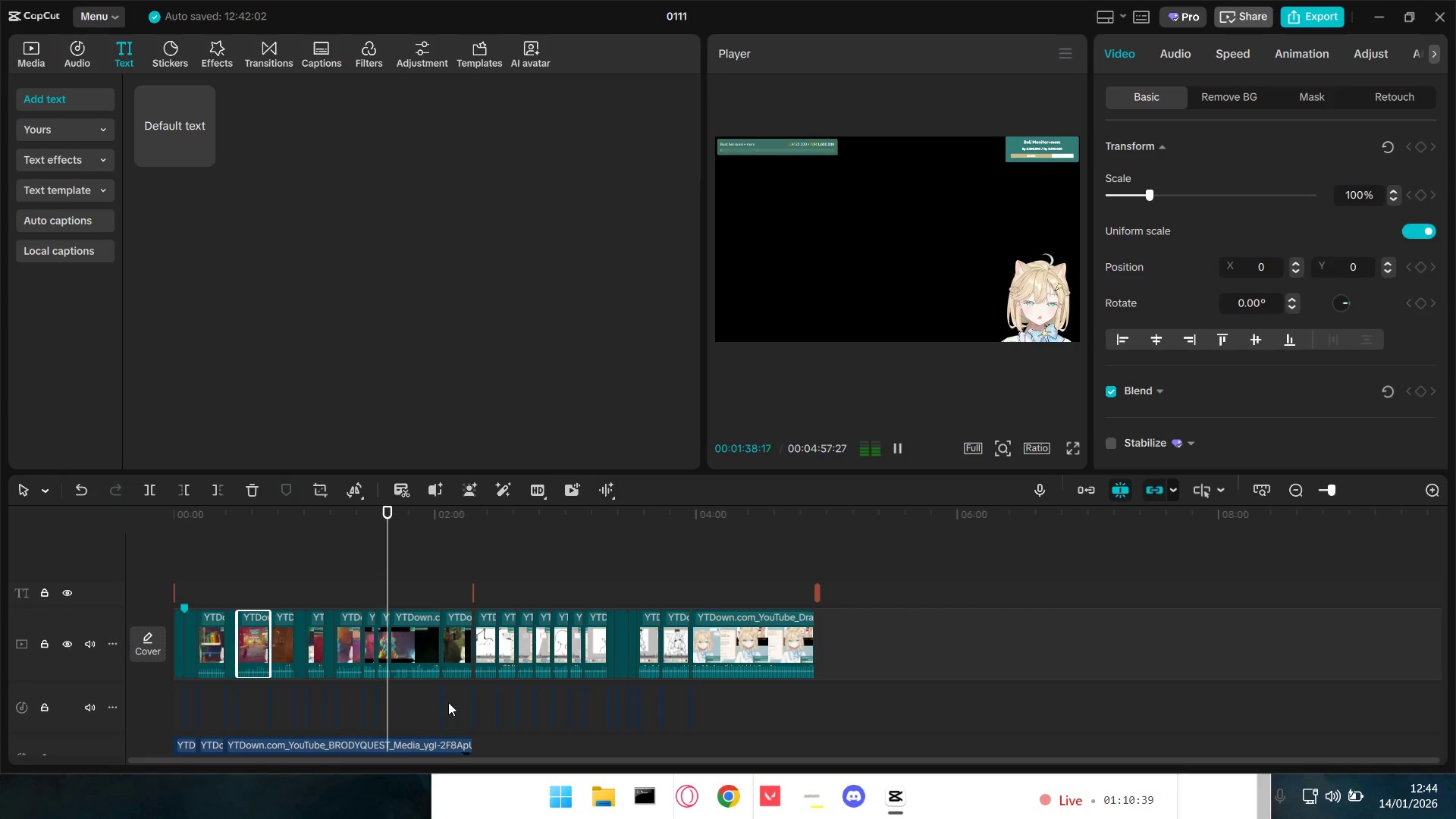 
key(Space)
 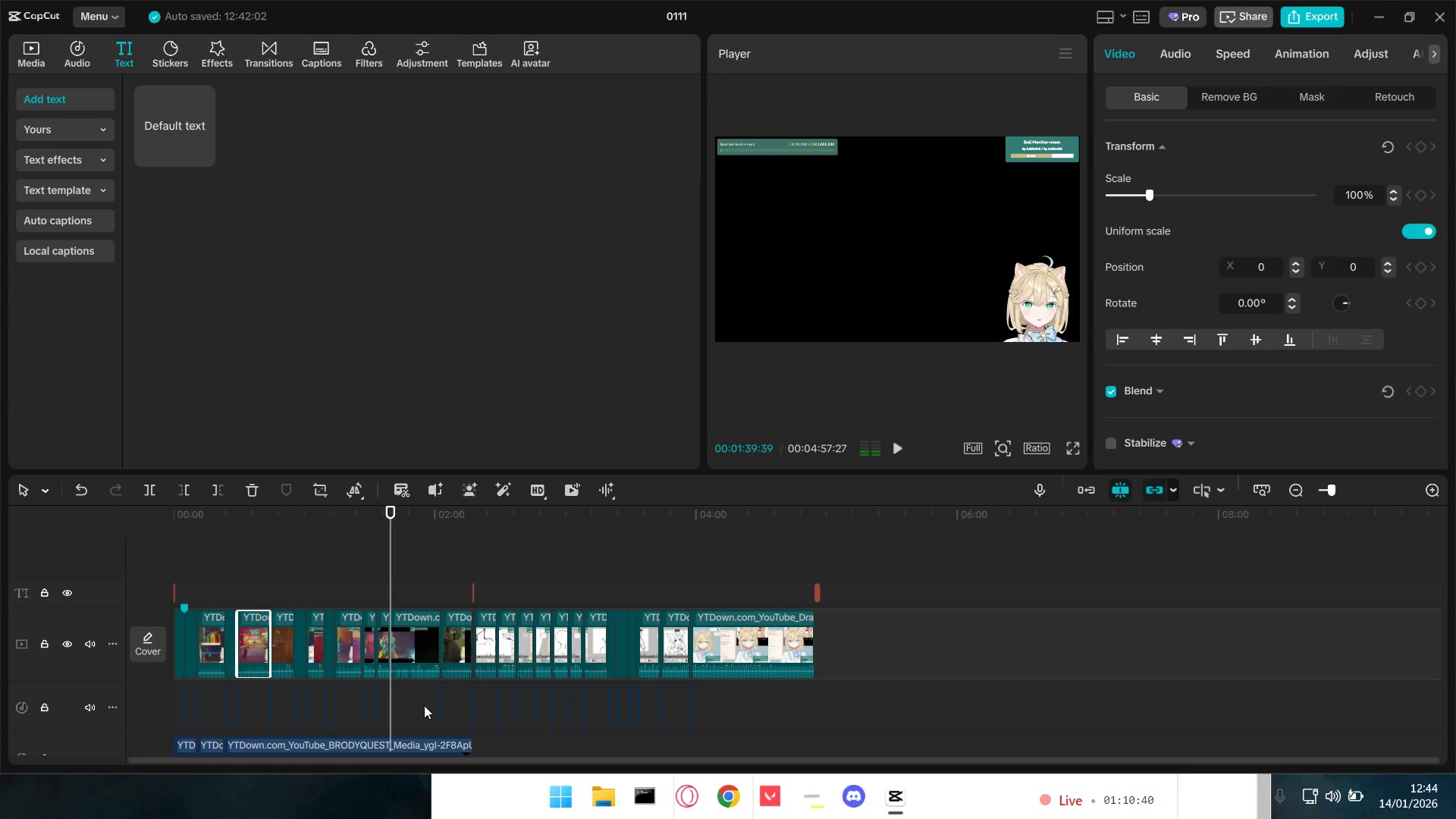 
hold_key(key=ControlLeft, duration=1.16)
scroll: coordinate [428, 695], scroll_direction: up, amount: 7.0
 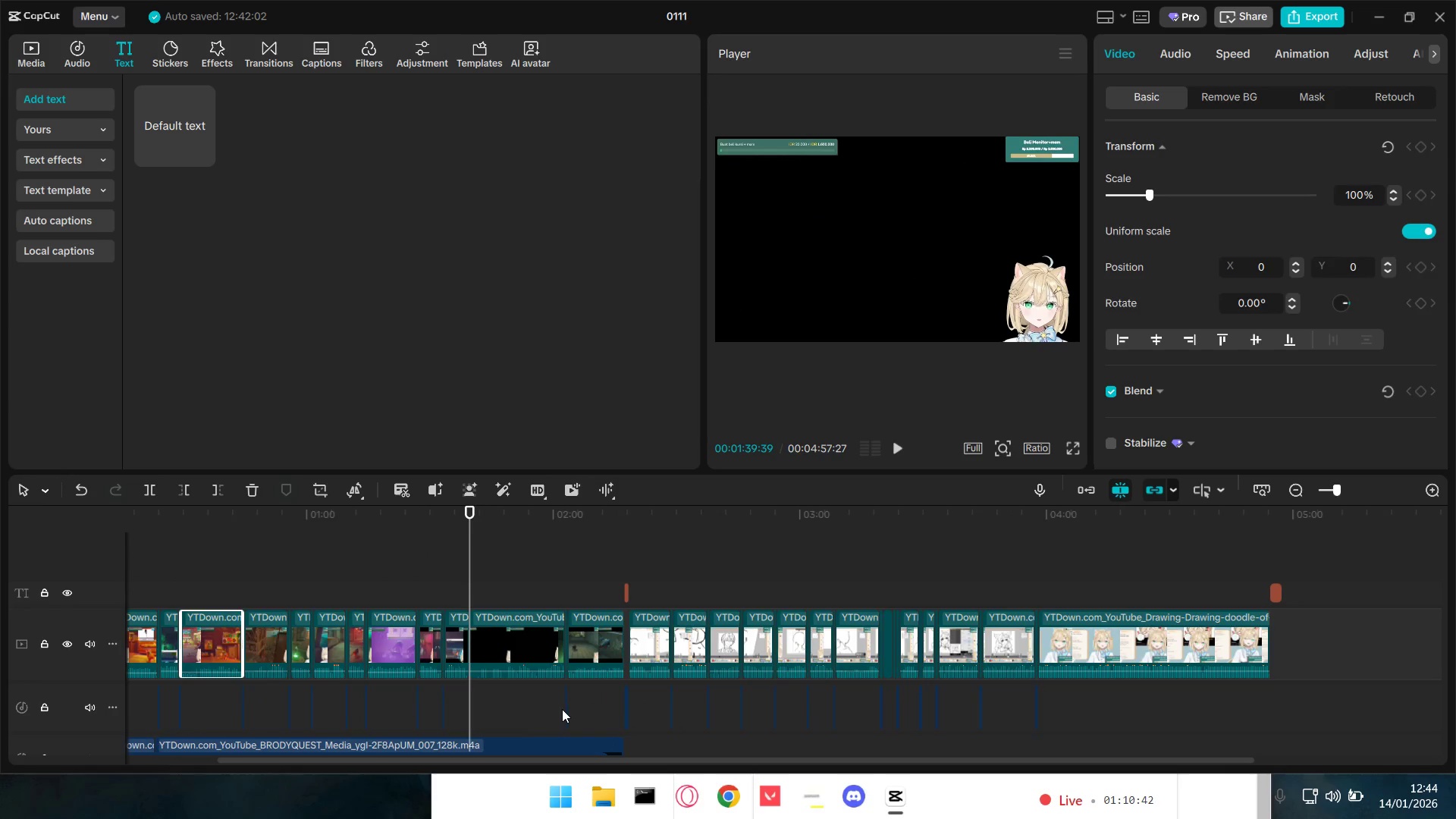 
scroll: coordinate [562, 709], scroll_direction: down, amount: 3.0
 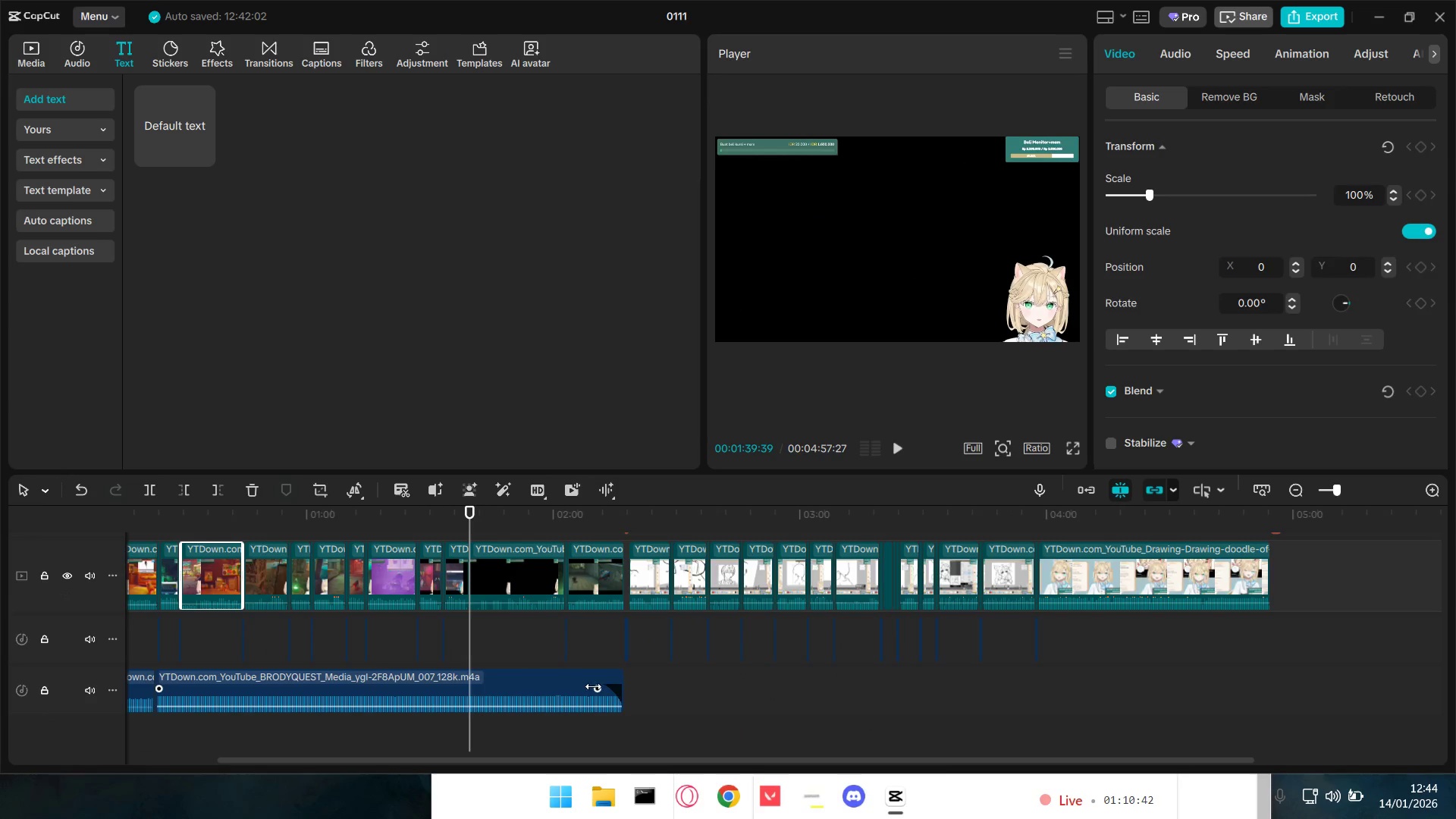 
left_click_drag(start_coordinate=[595, 686], to_coordinate=[546, 692])
 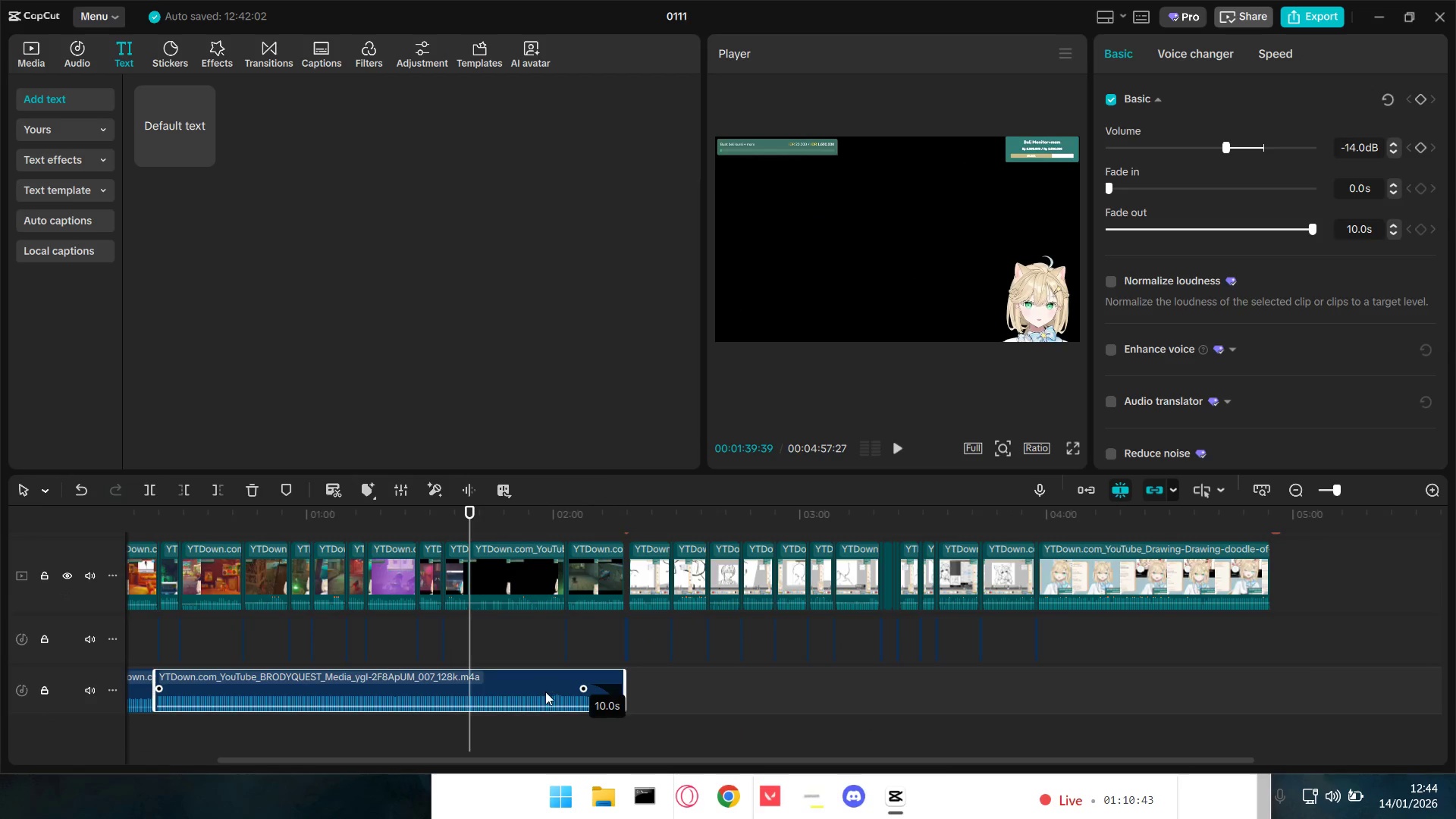 
key(Space)
 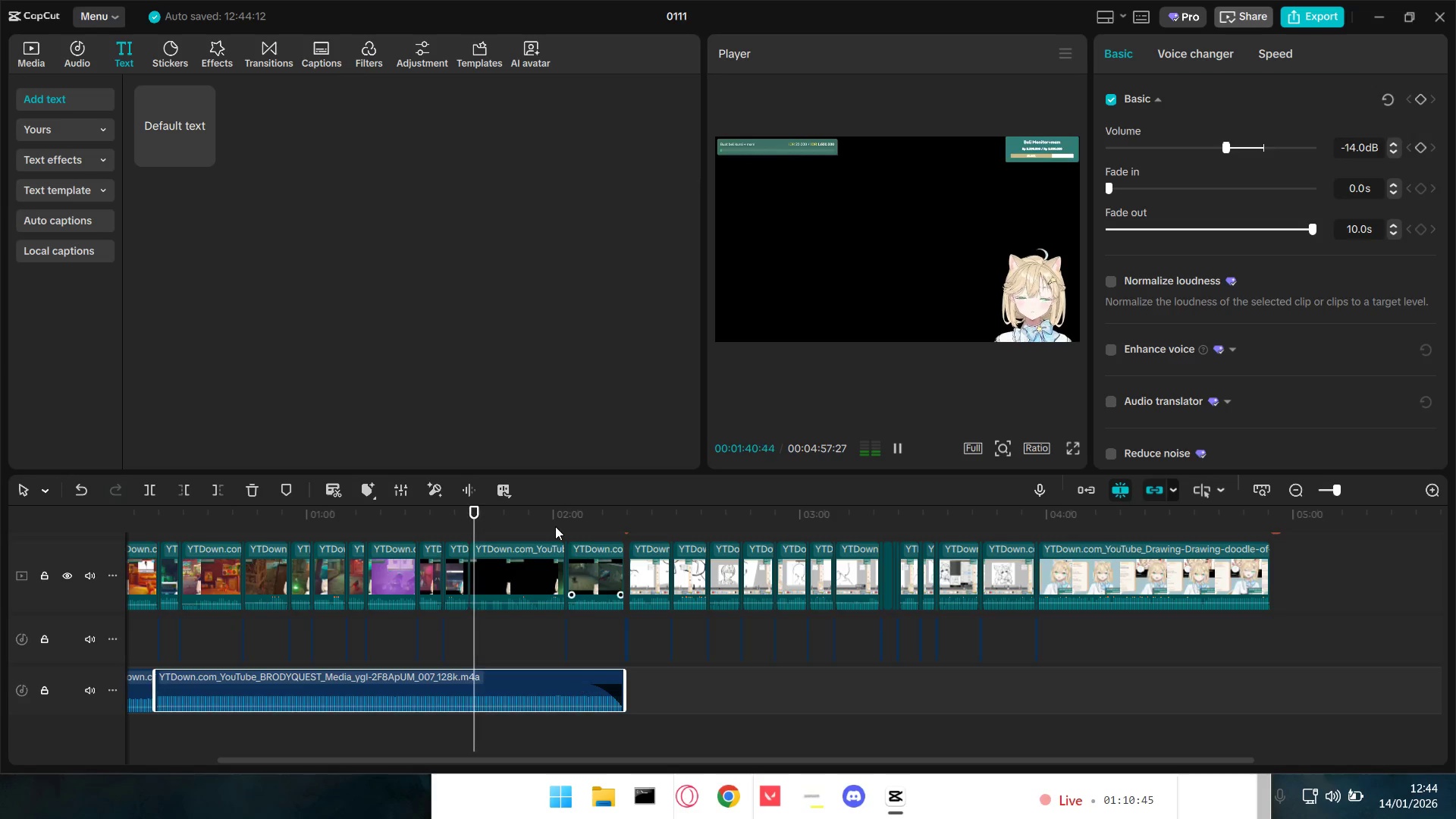 
left_click([539, 529])
 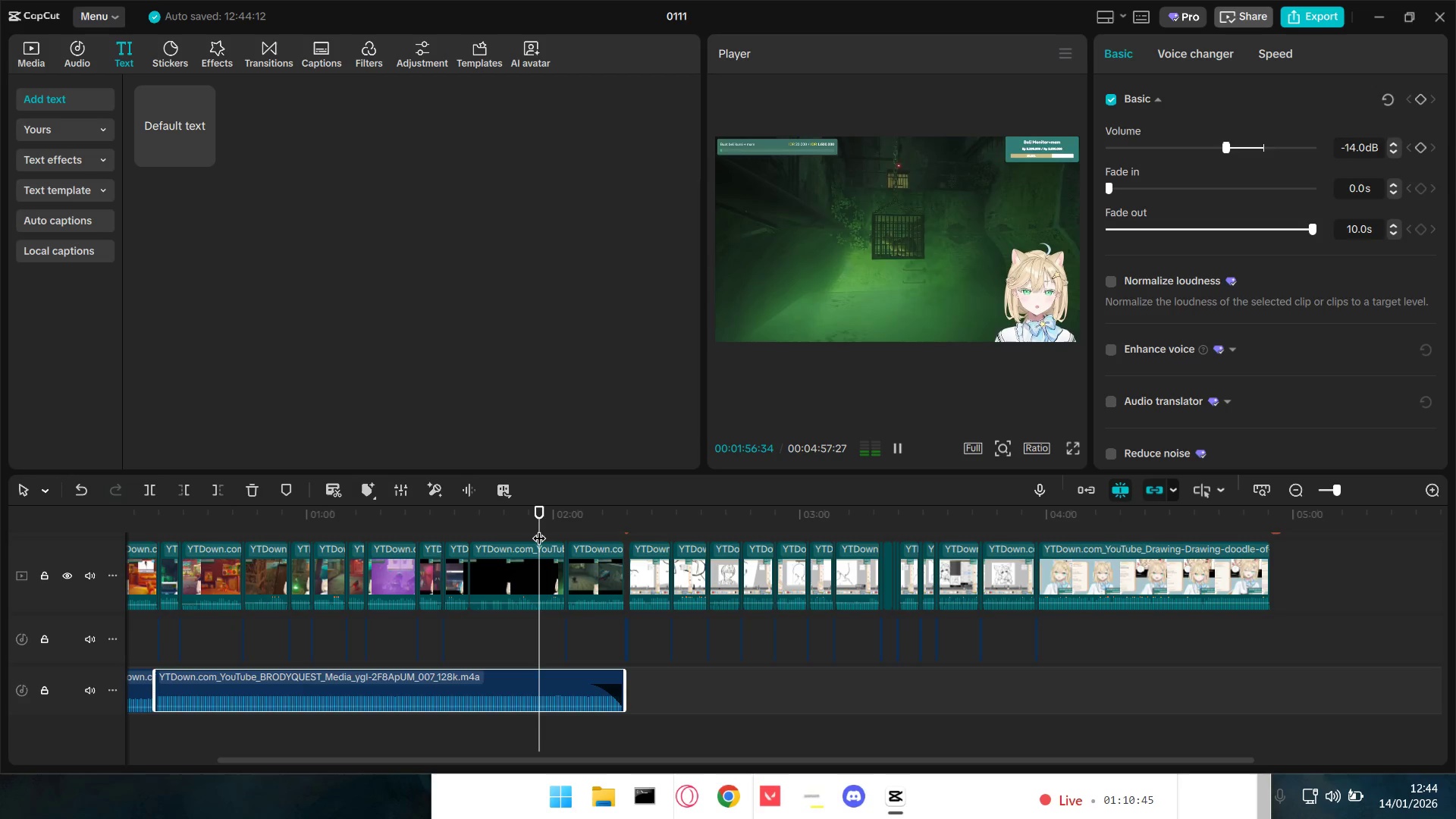 
key(Space)
 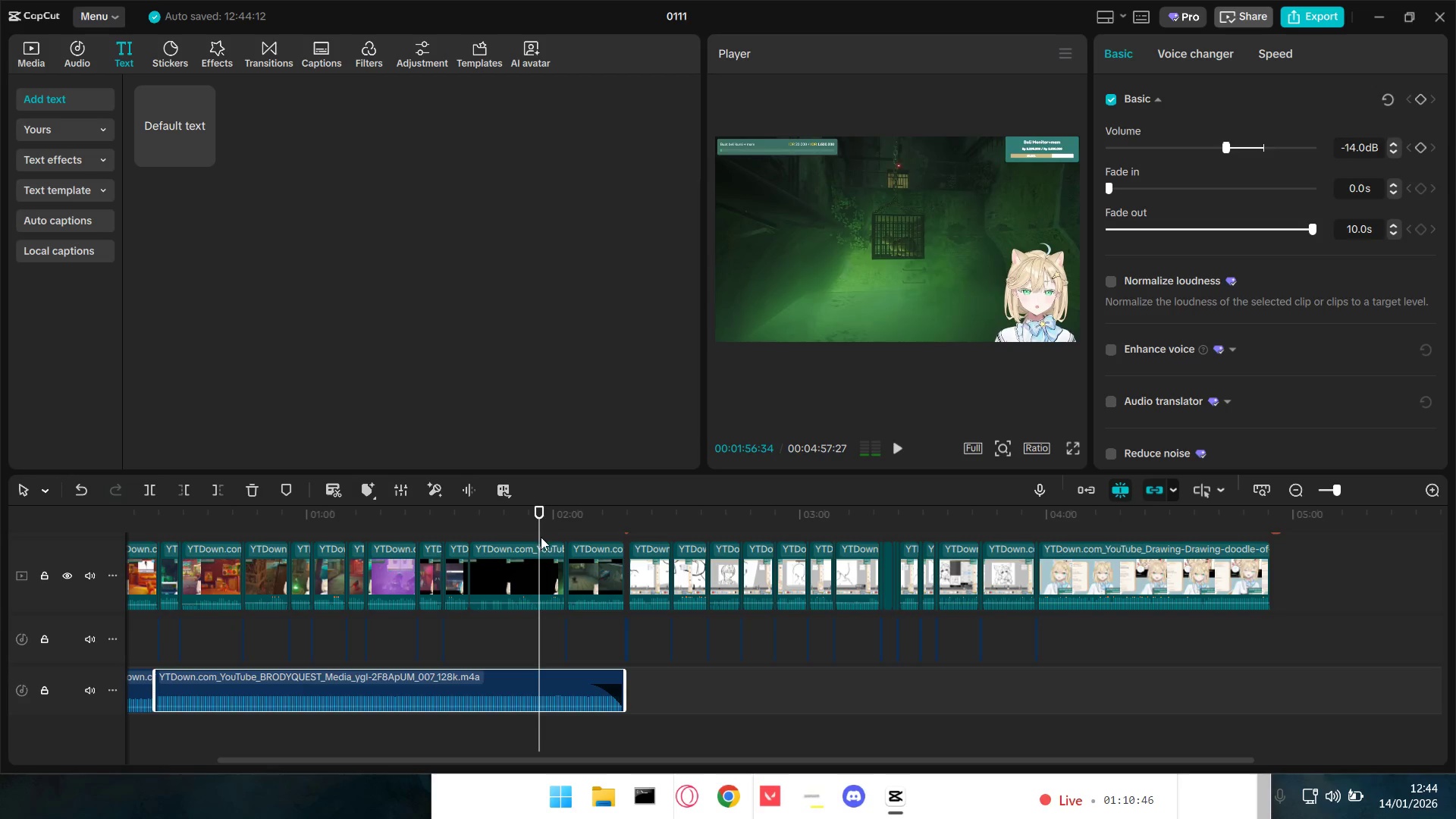 
key(Space)
 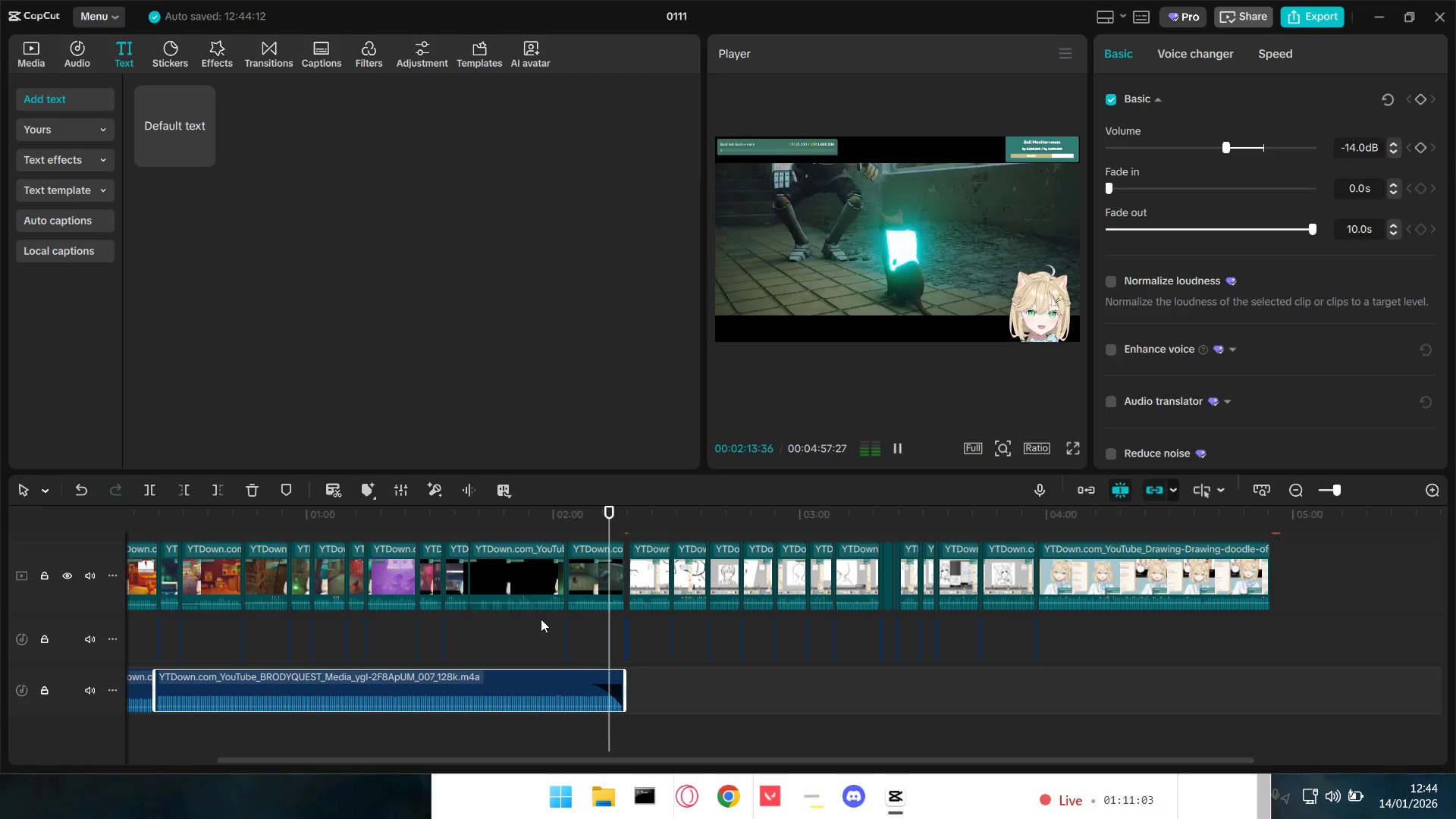 
wait(22.26)
 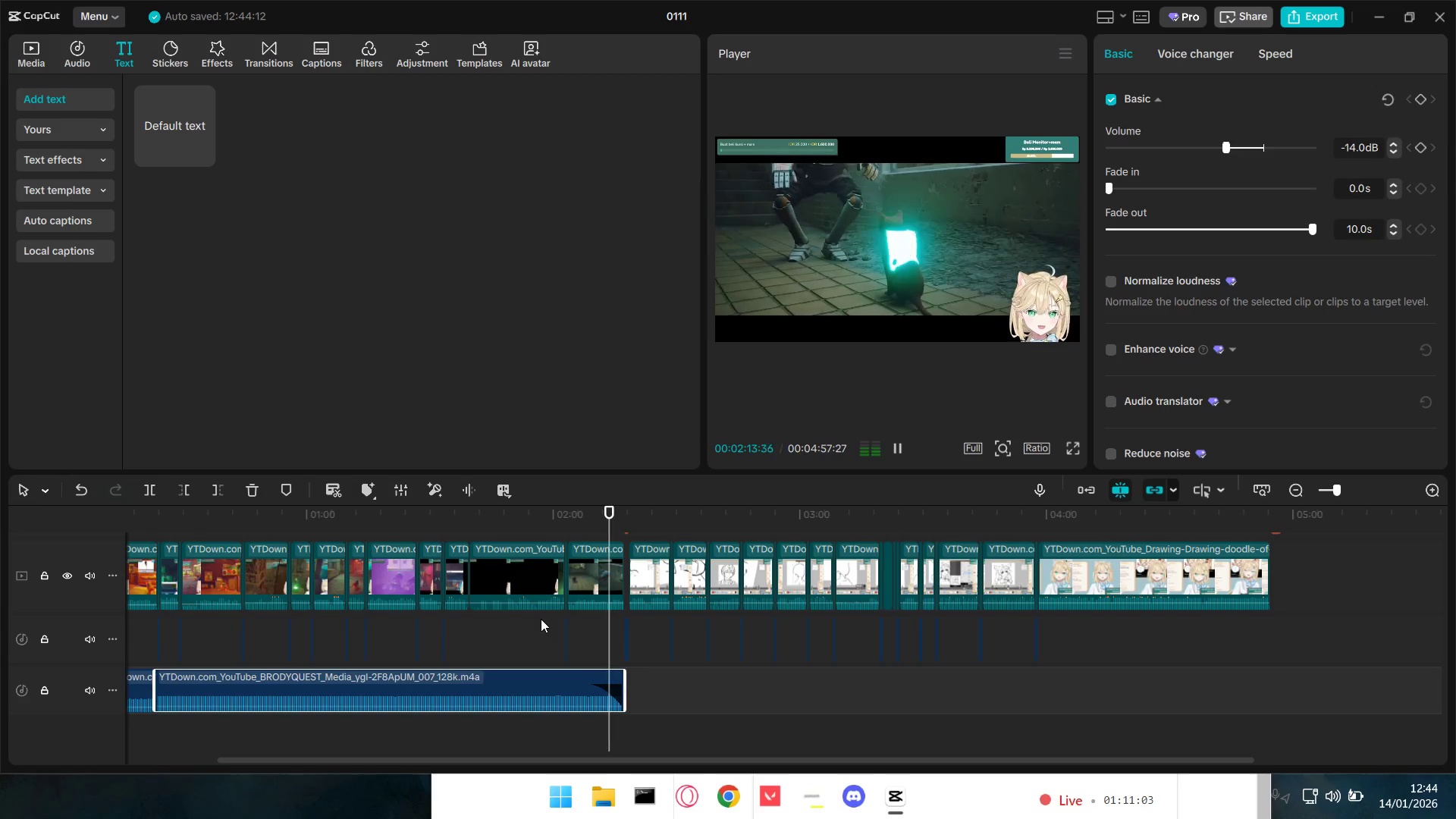 
key(Space)
 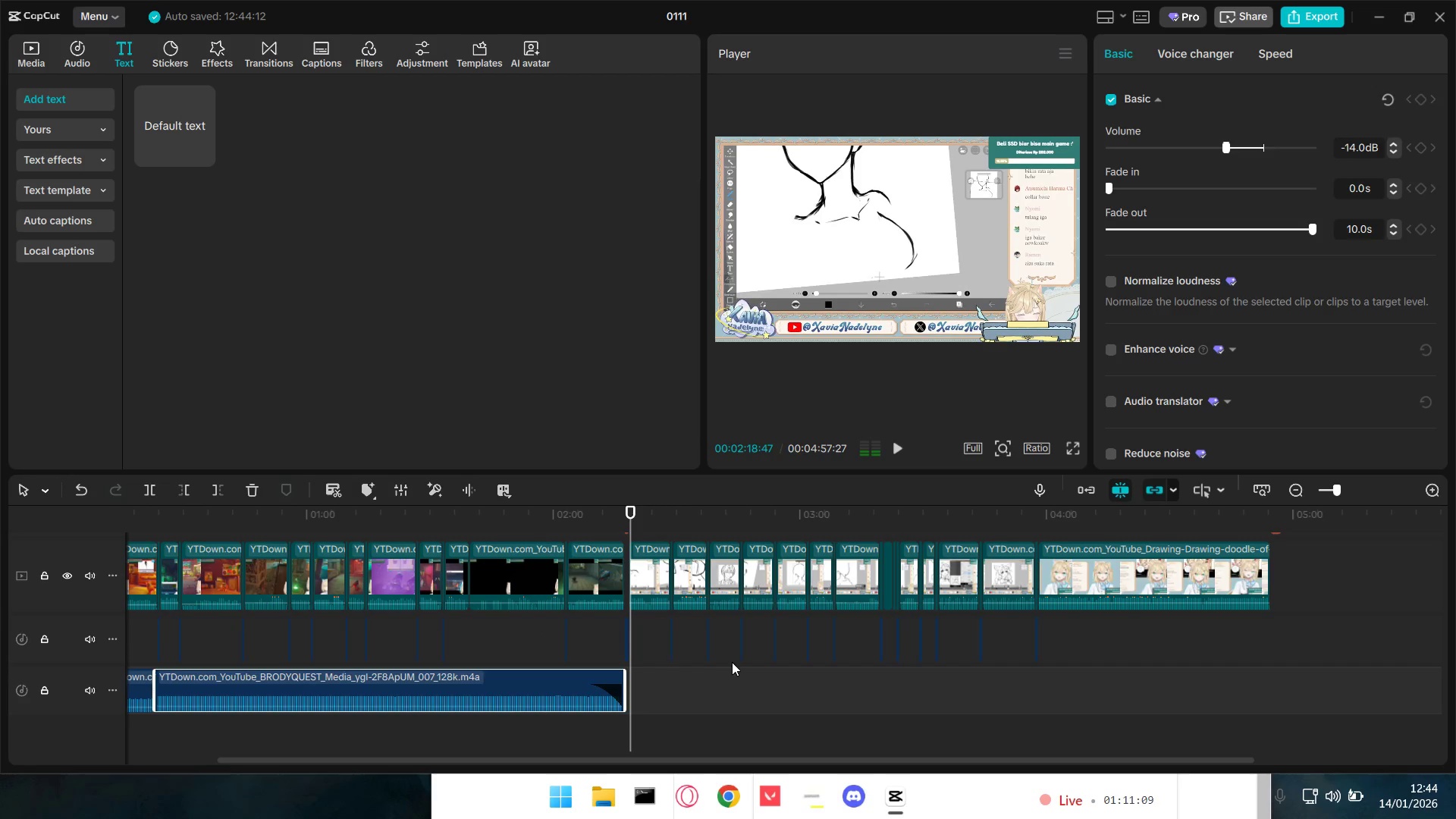 
hold_key(key=ControlLeft, duration=0.62)
scroll: coordinate [644, 667], scroll_direction: up, amount: 15.0
 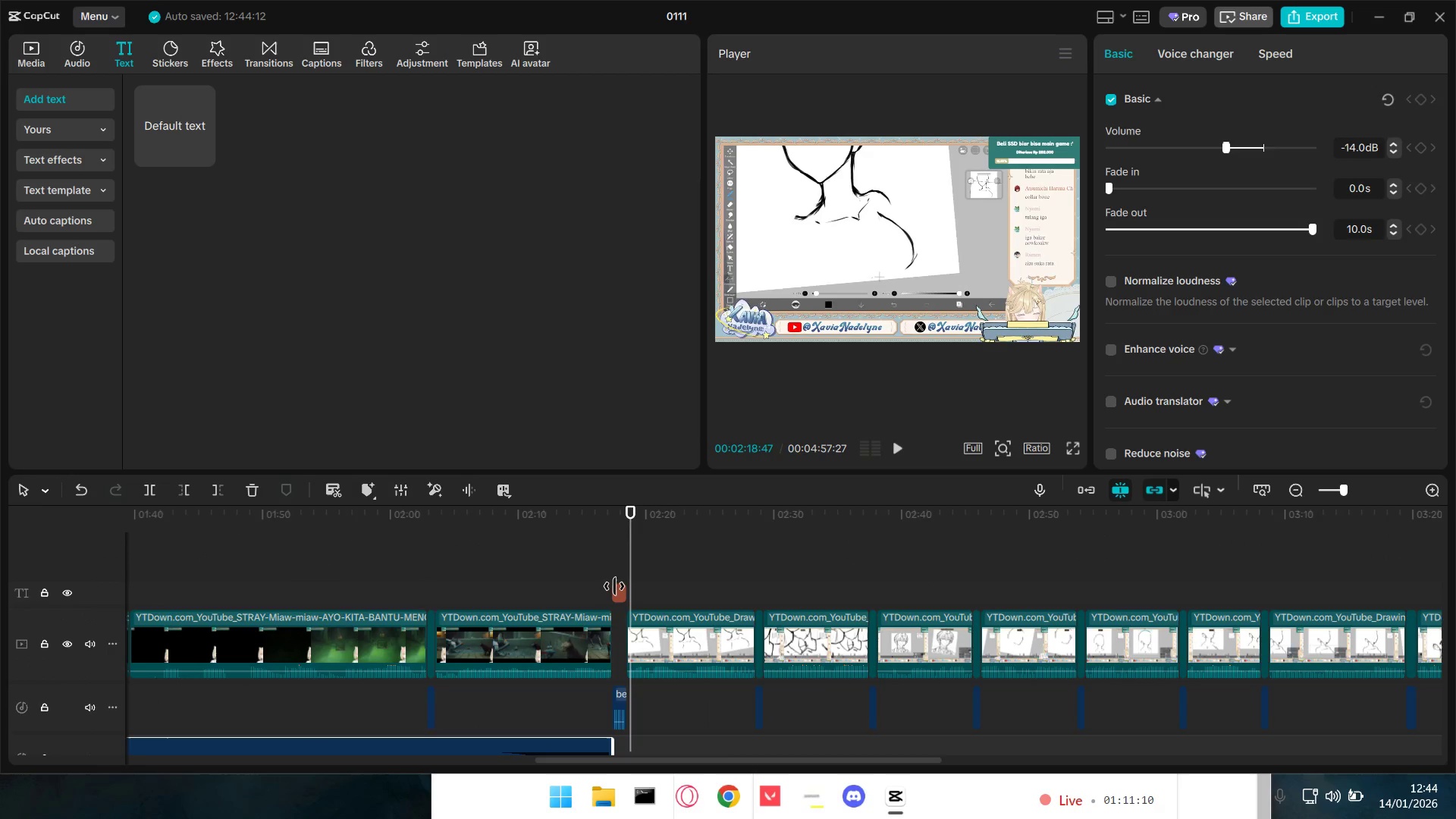 
left_click([616, 588])
 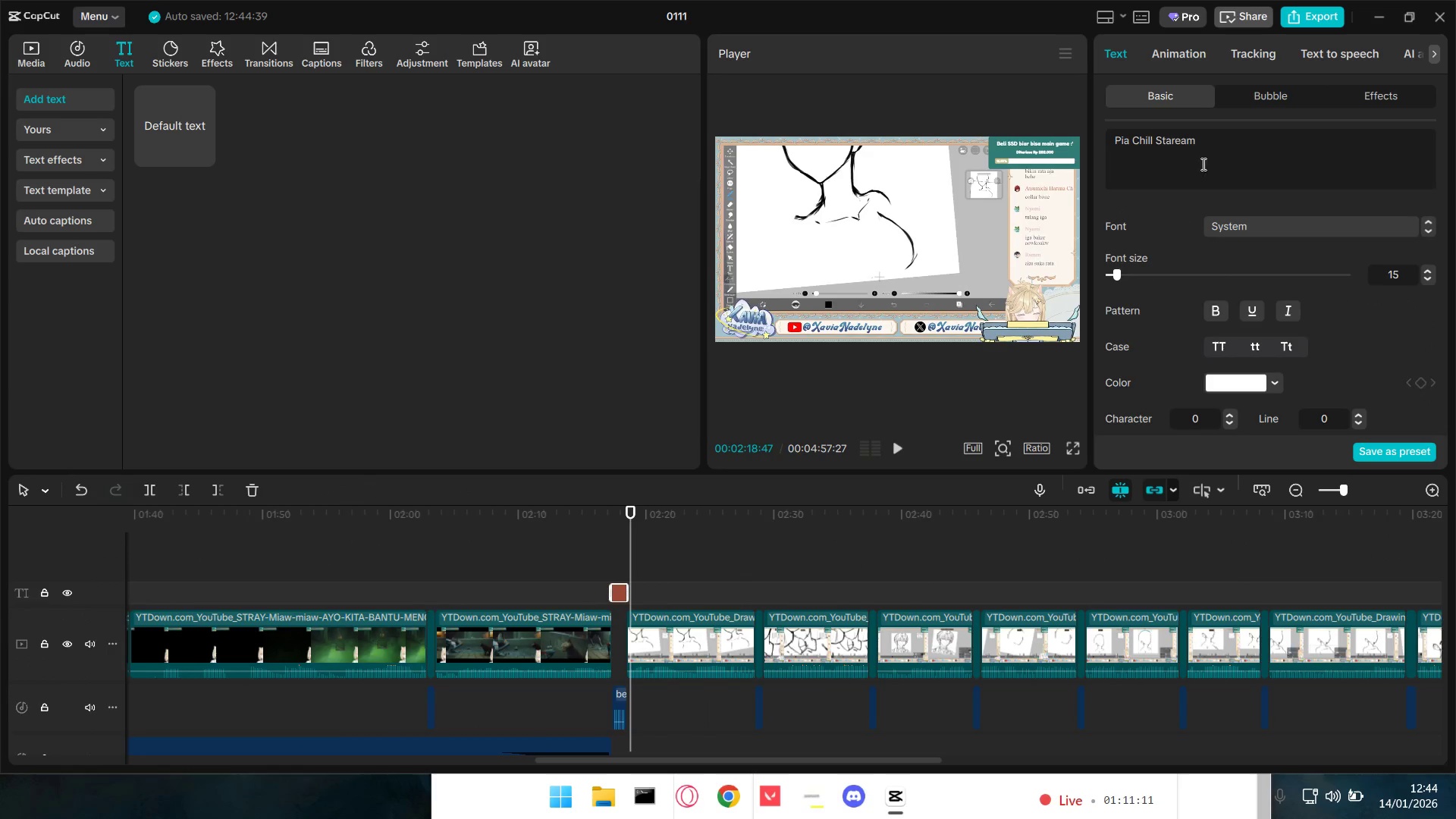 
left_click([1181, 141])
 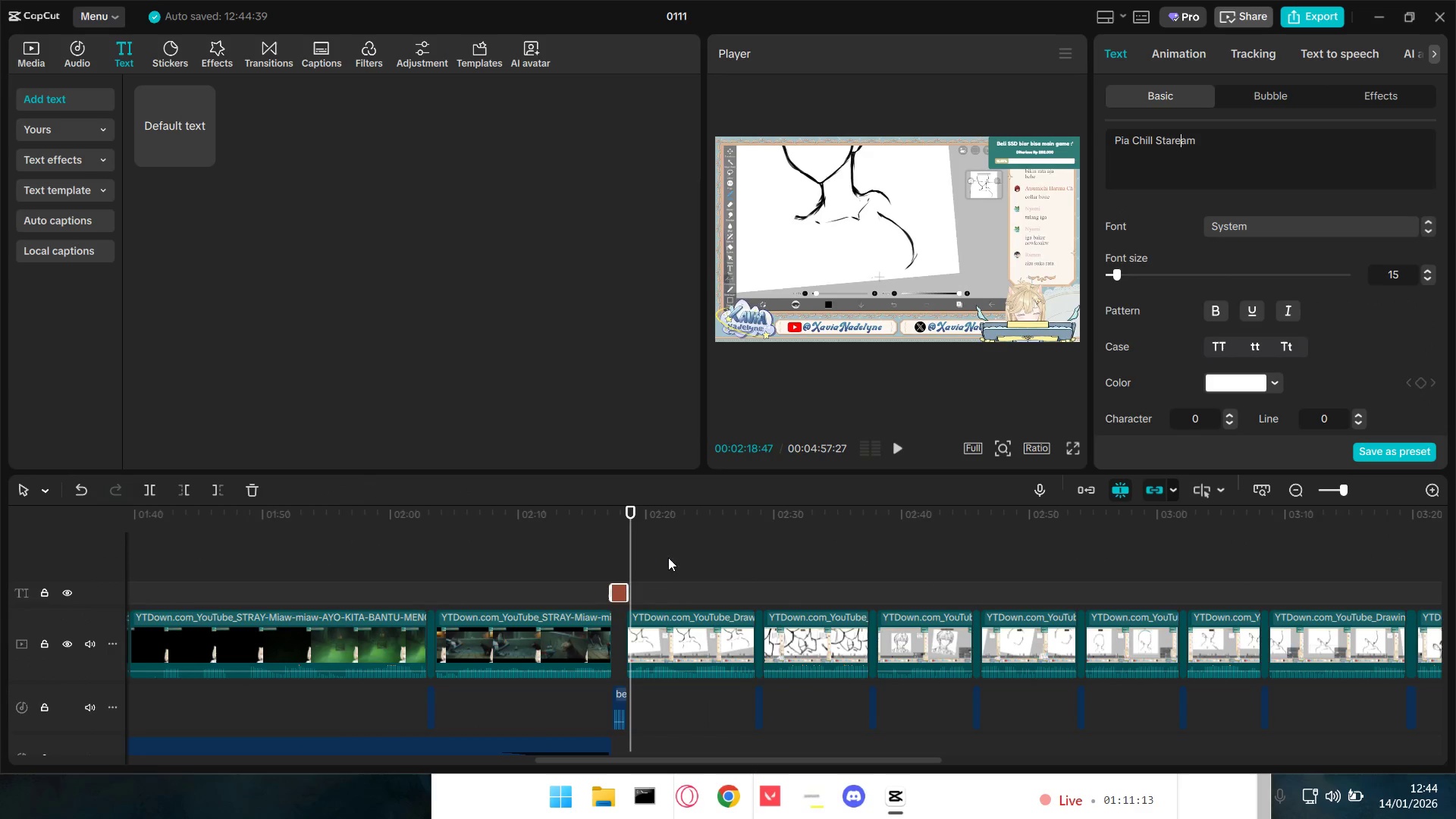 
left_click_drag(start_coordinate=[634, 545], to_coordinate=[619, 544])
 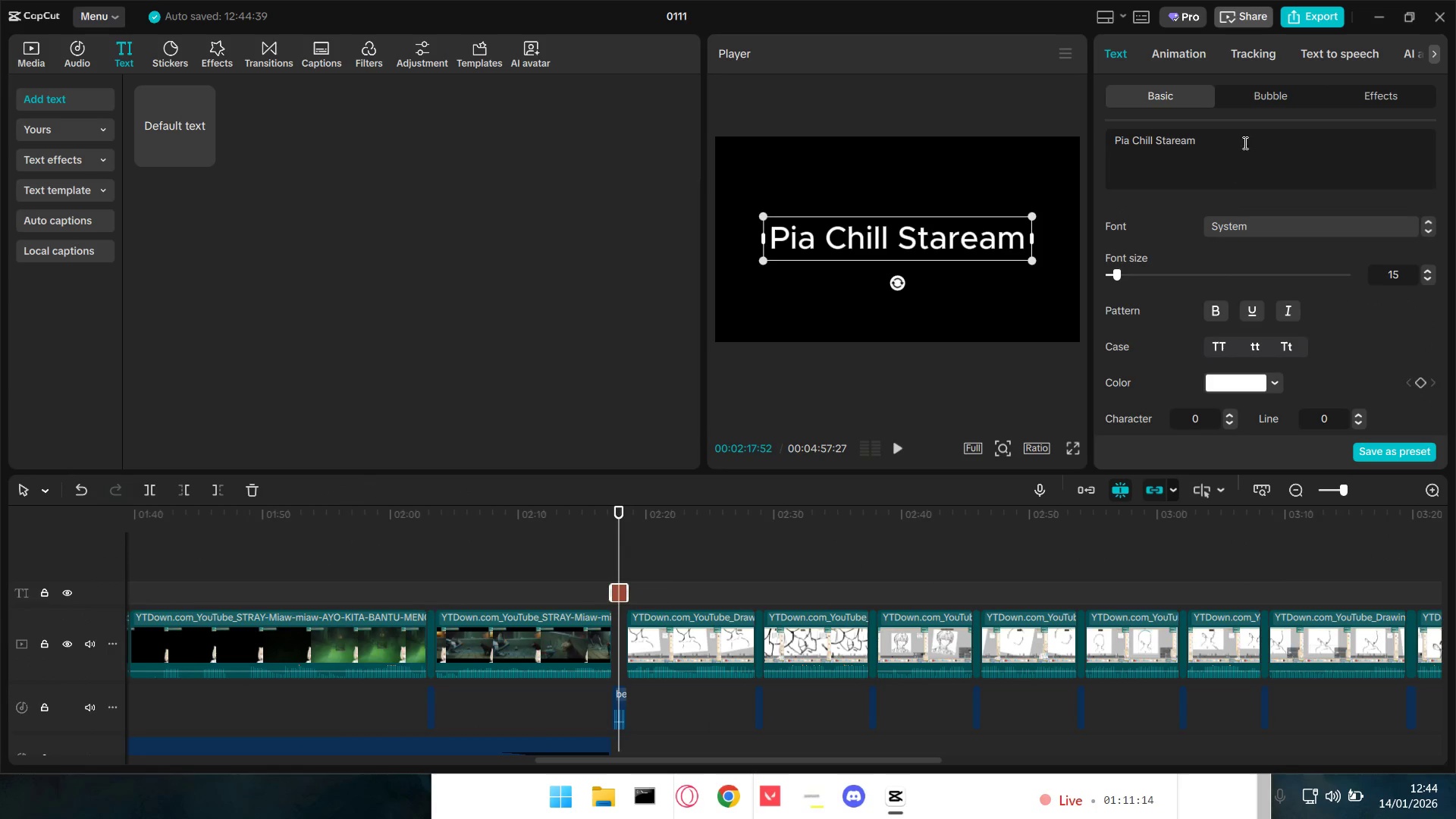 
left_click([1247, 137])
 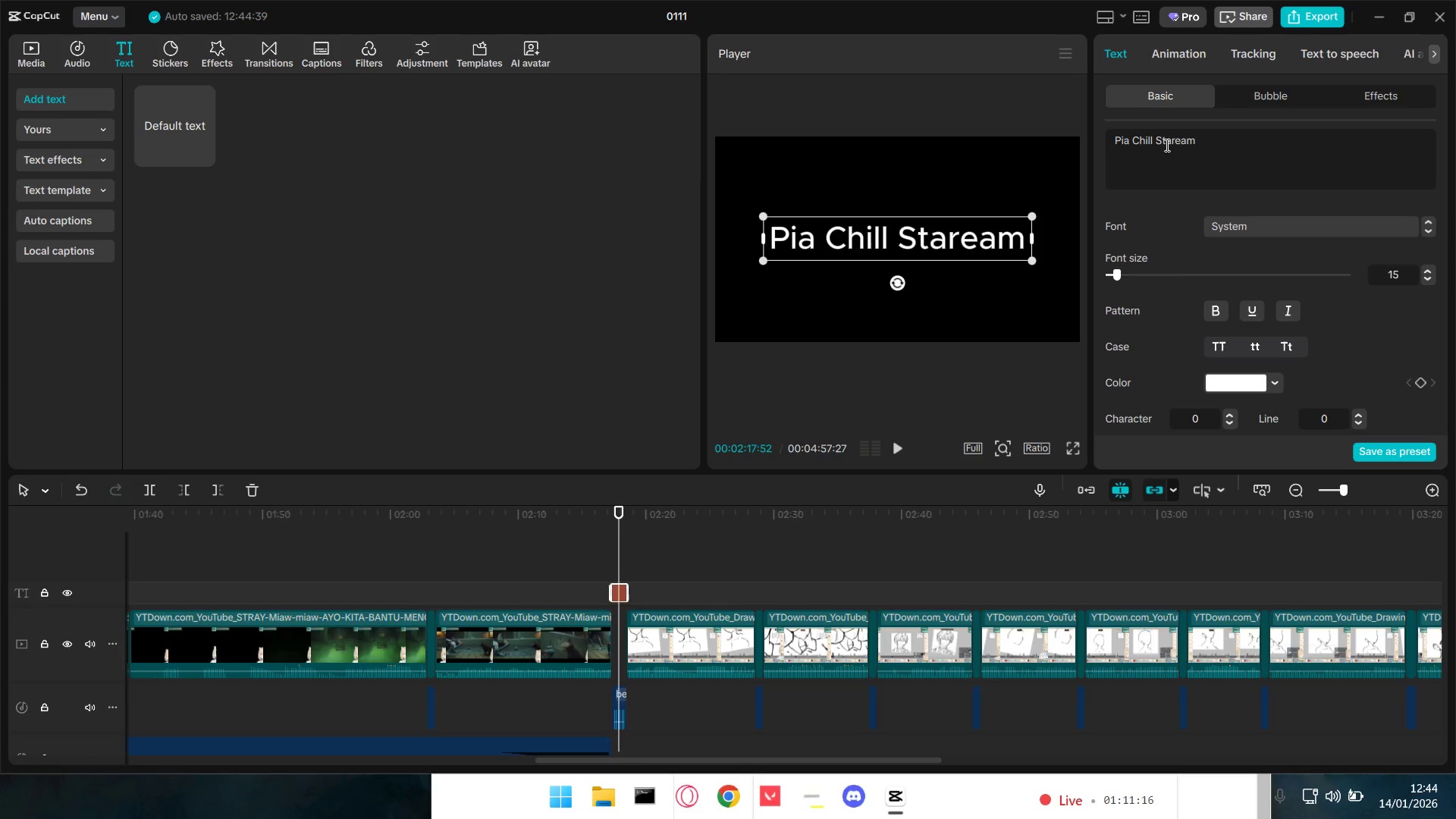 
left_click([1169, 140])
 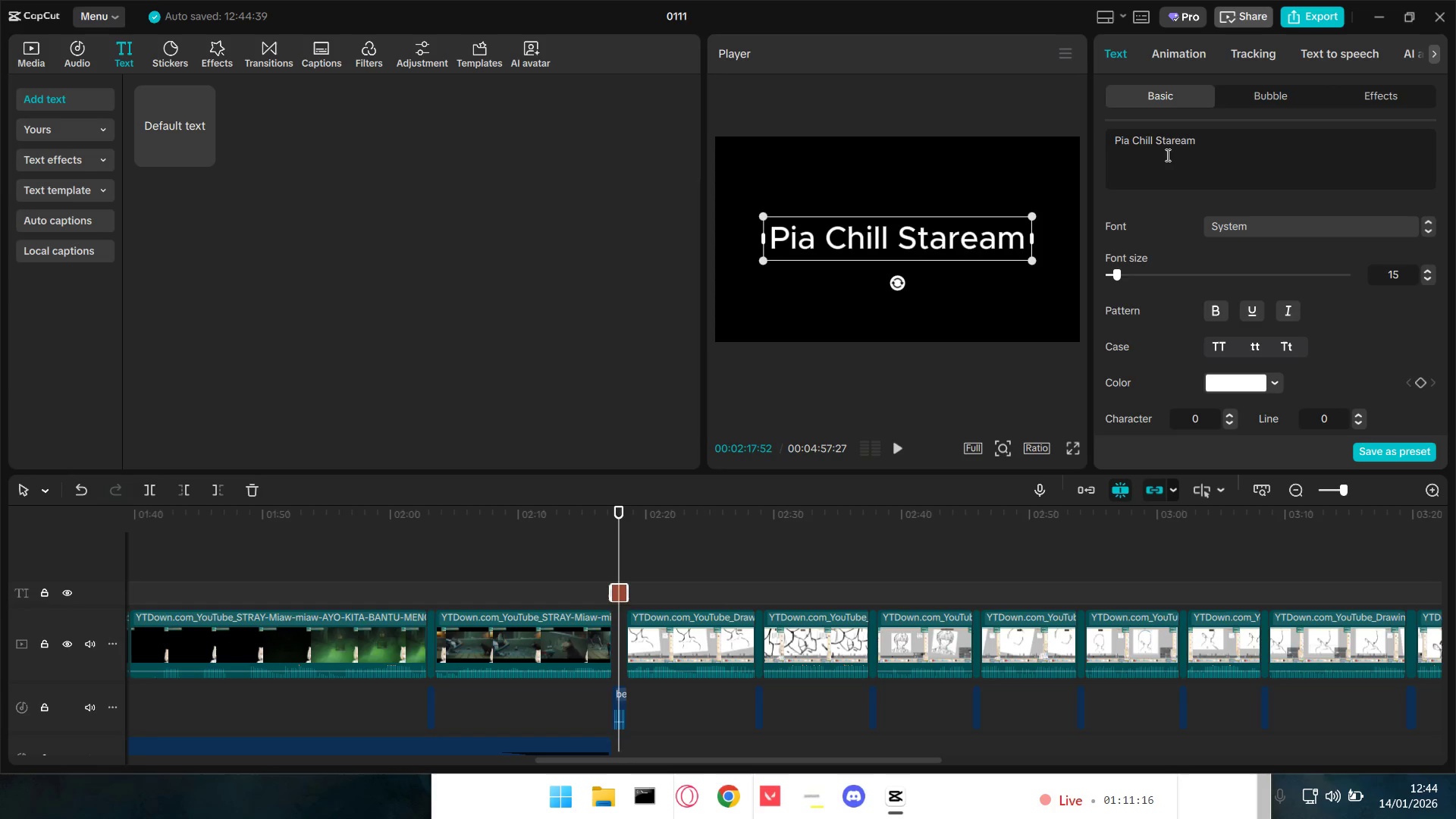 
key(Backspace)
 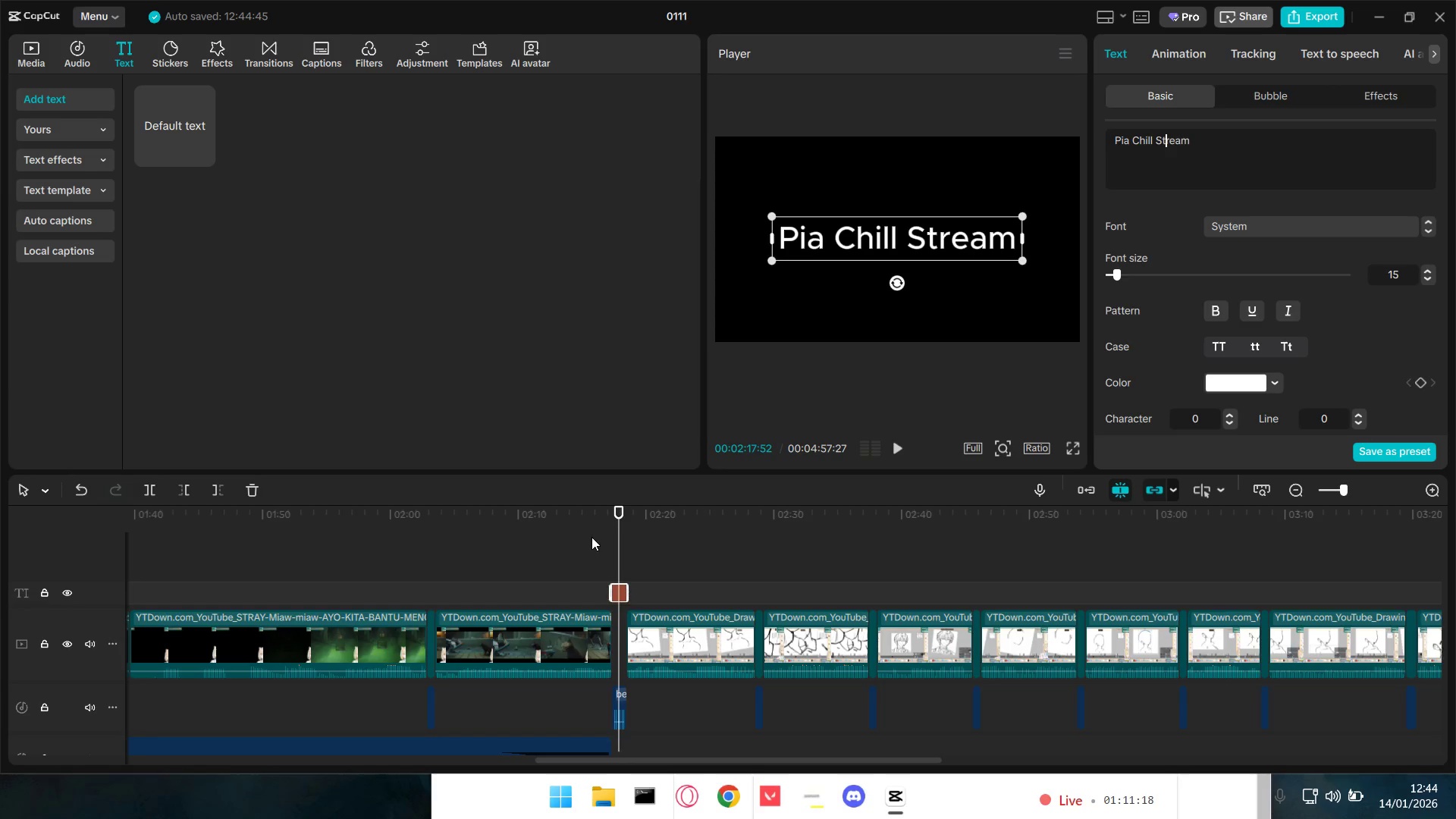 
key(Space)
 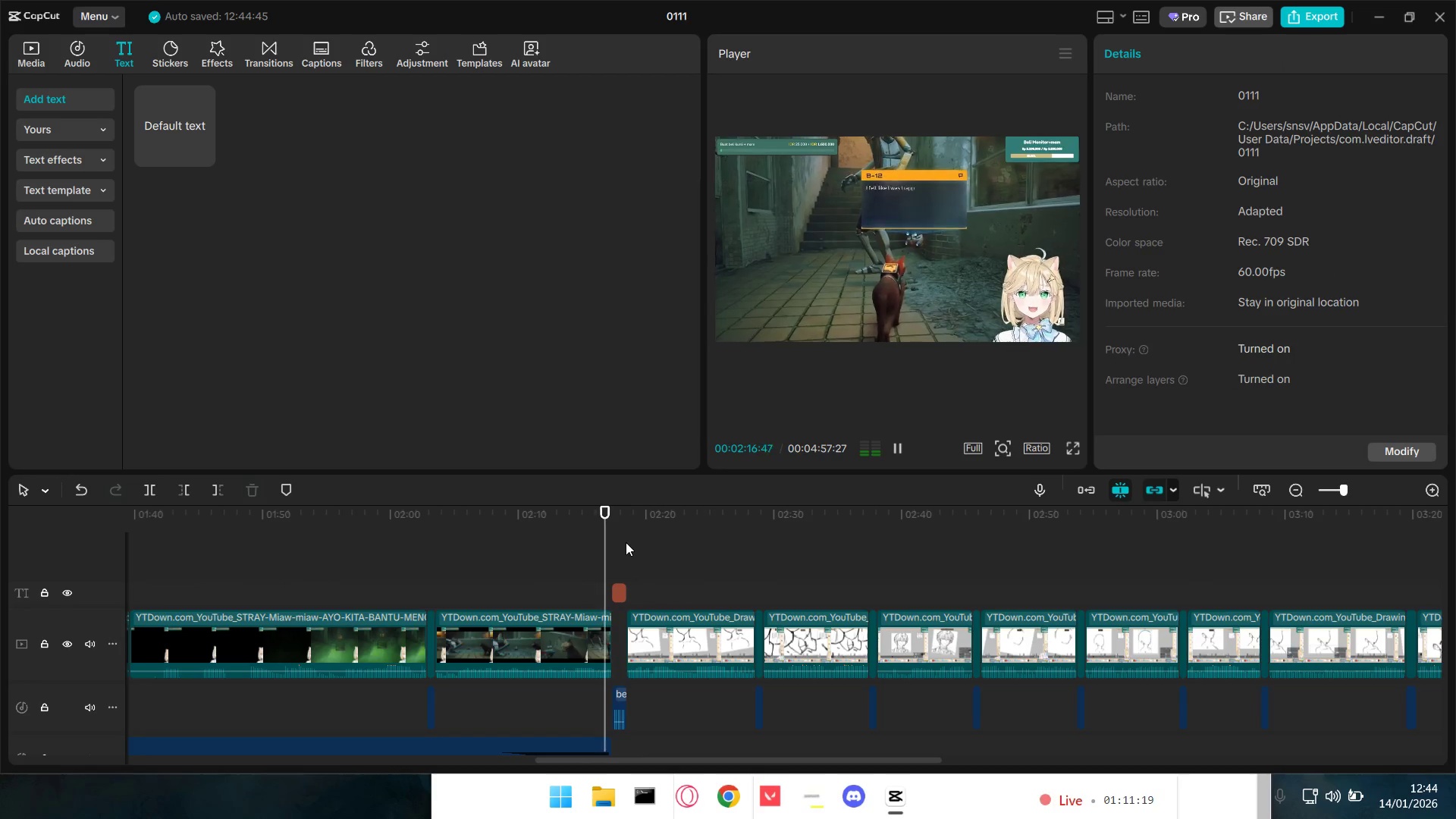 
hold_key(key=ControlLeft, duration=1.11)
scroll: coordinate [629, 541], scroll_direction: down, amount: 7.0
 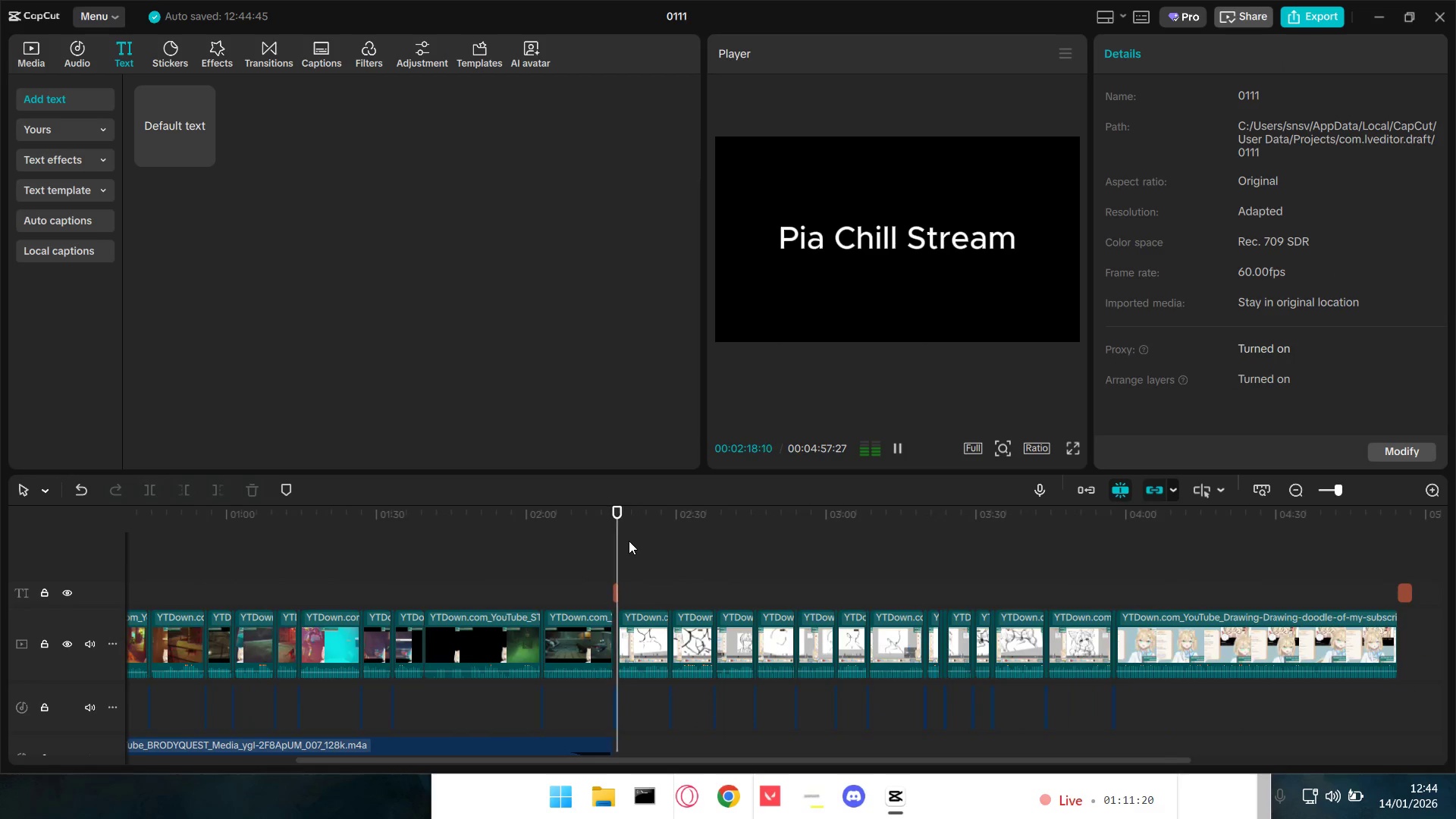 
hold_key(key=ControlLeft, duration=1.5)
 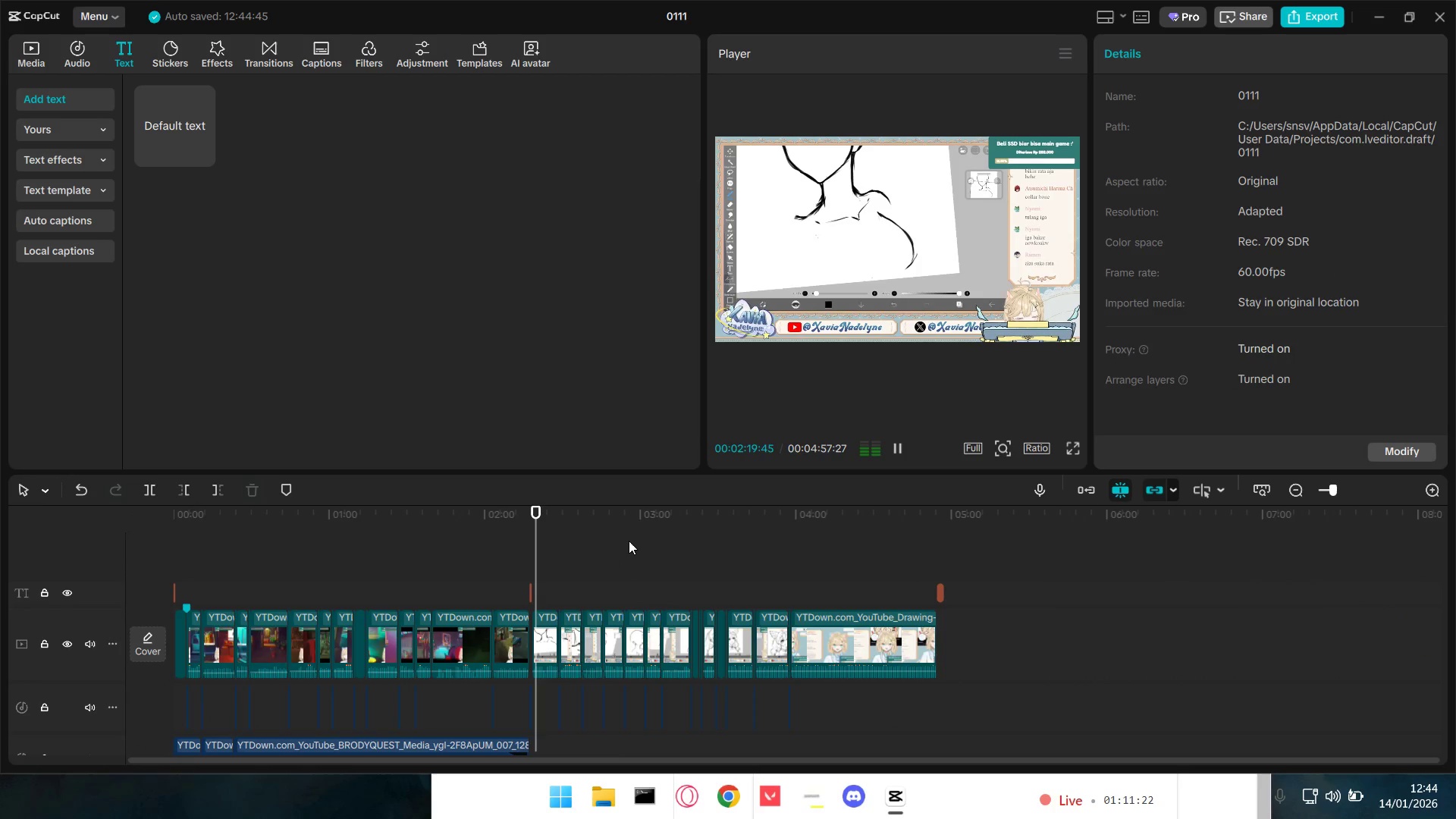 
key(Control+ControlLeft)
 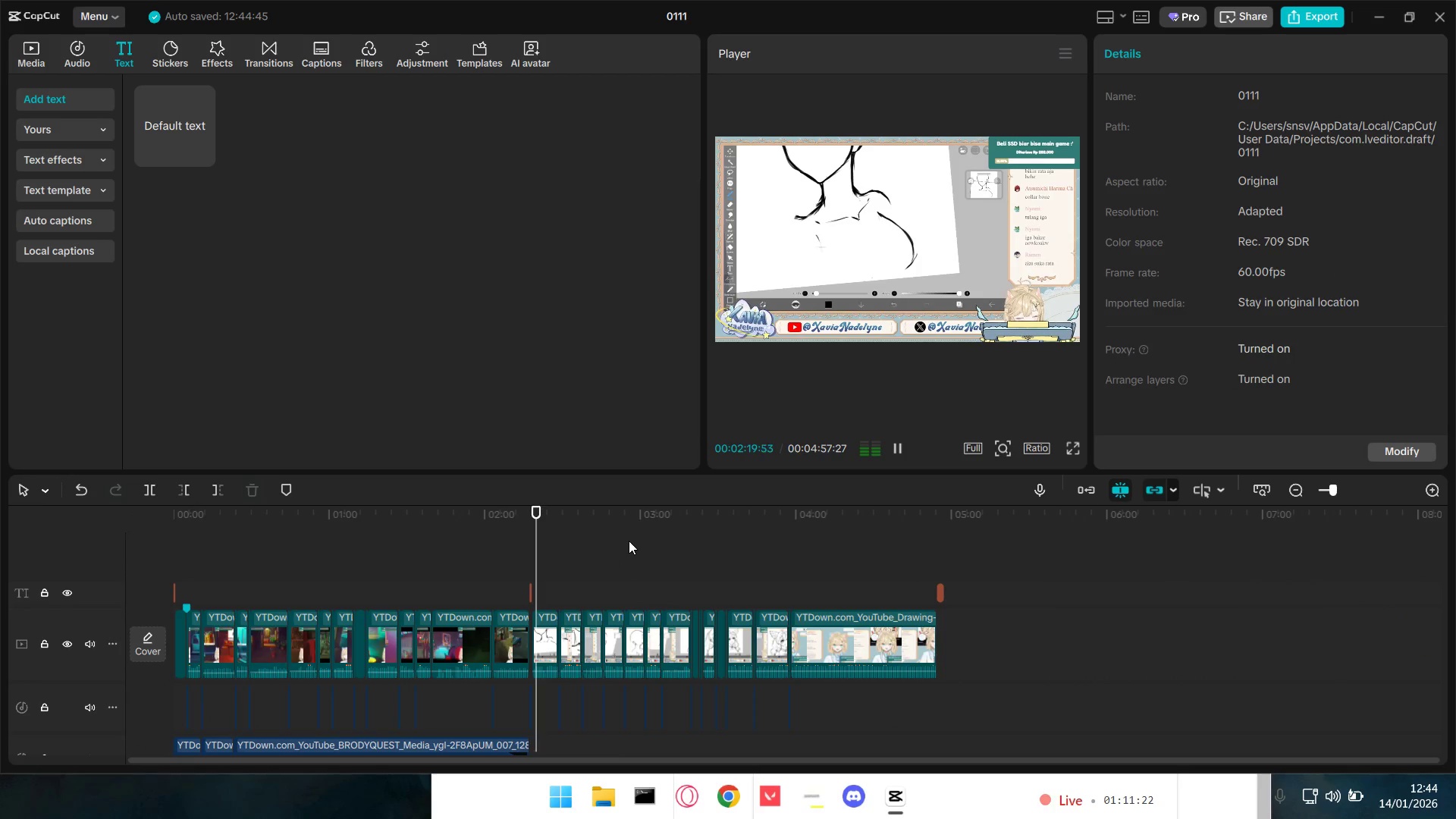 
key(Control+ControlLeft)
 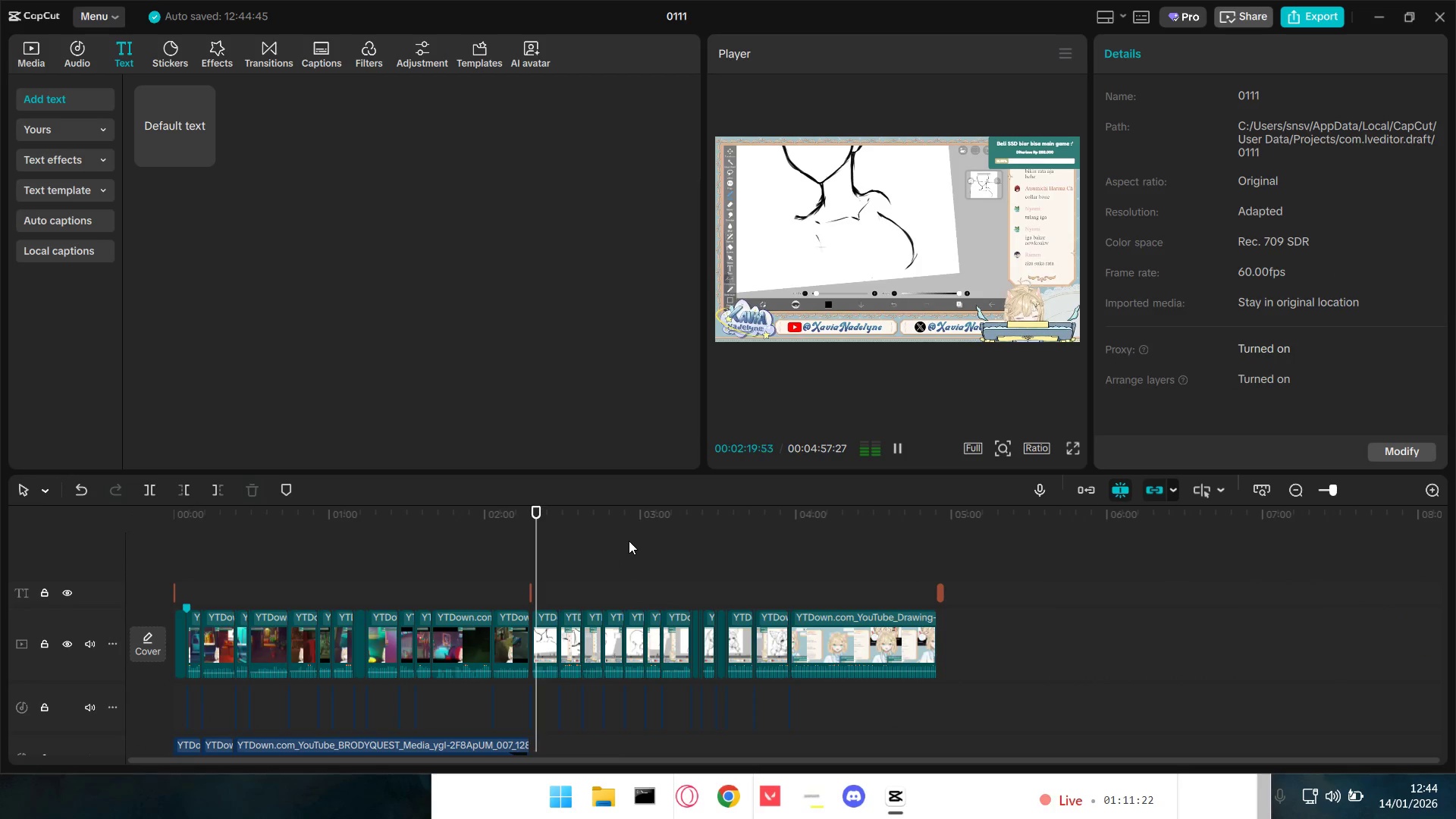 
key(Control+ControlLeft)
 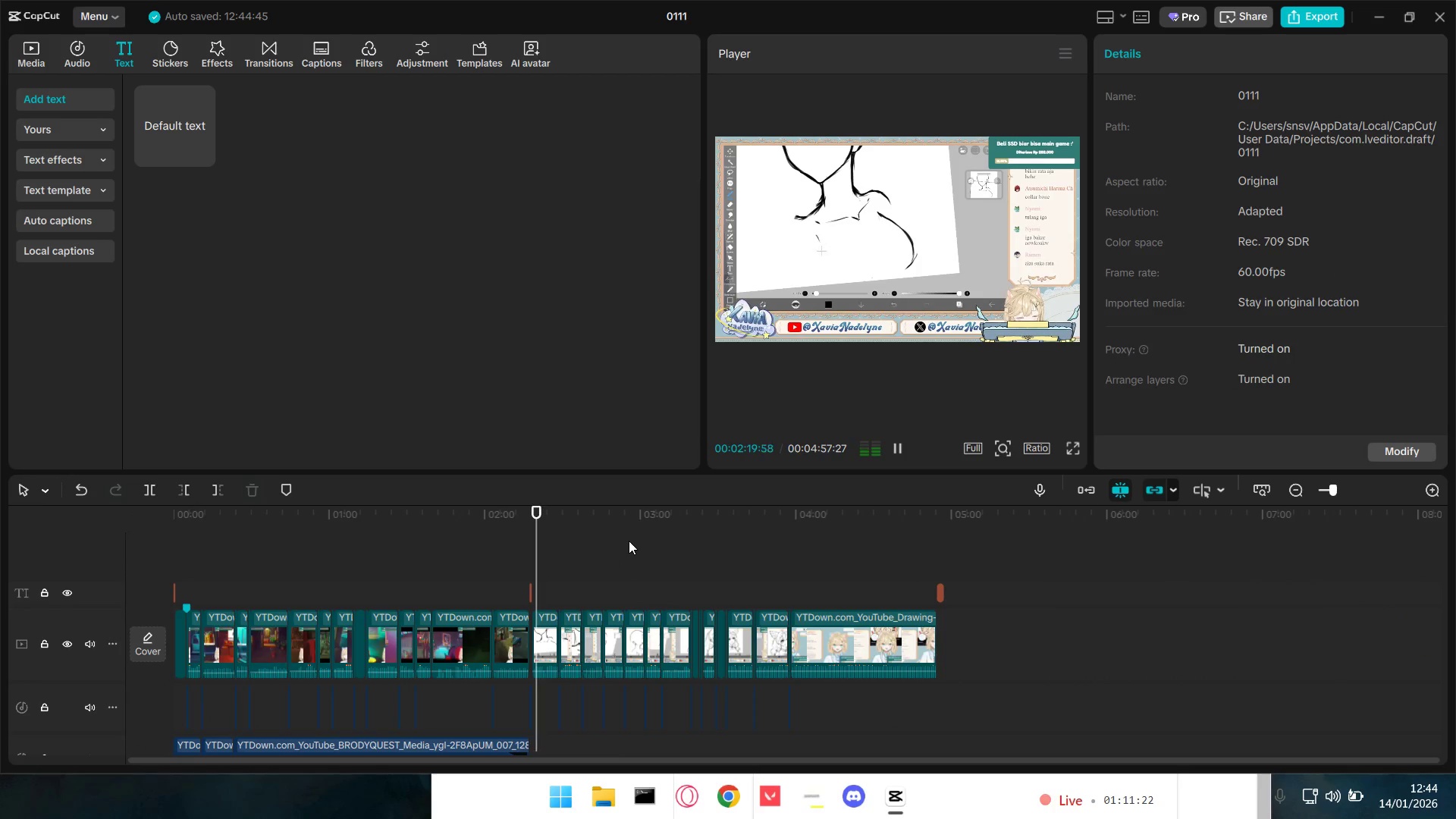 
key(Control+ControlLeft)
 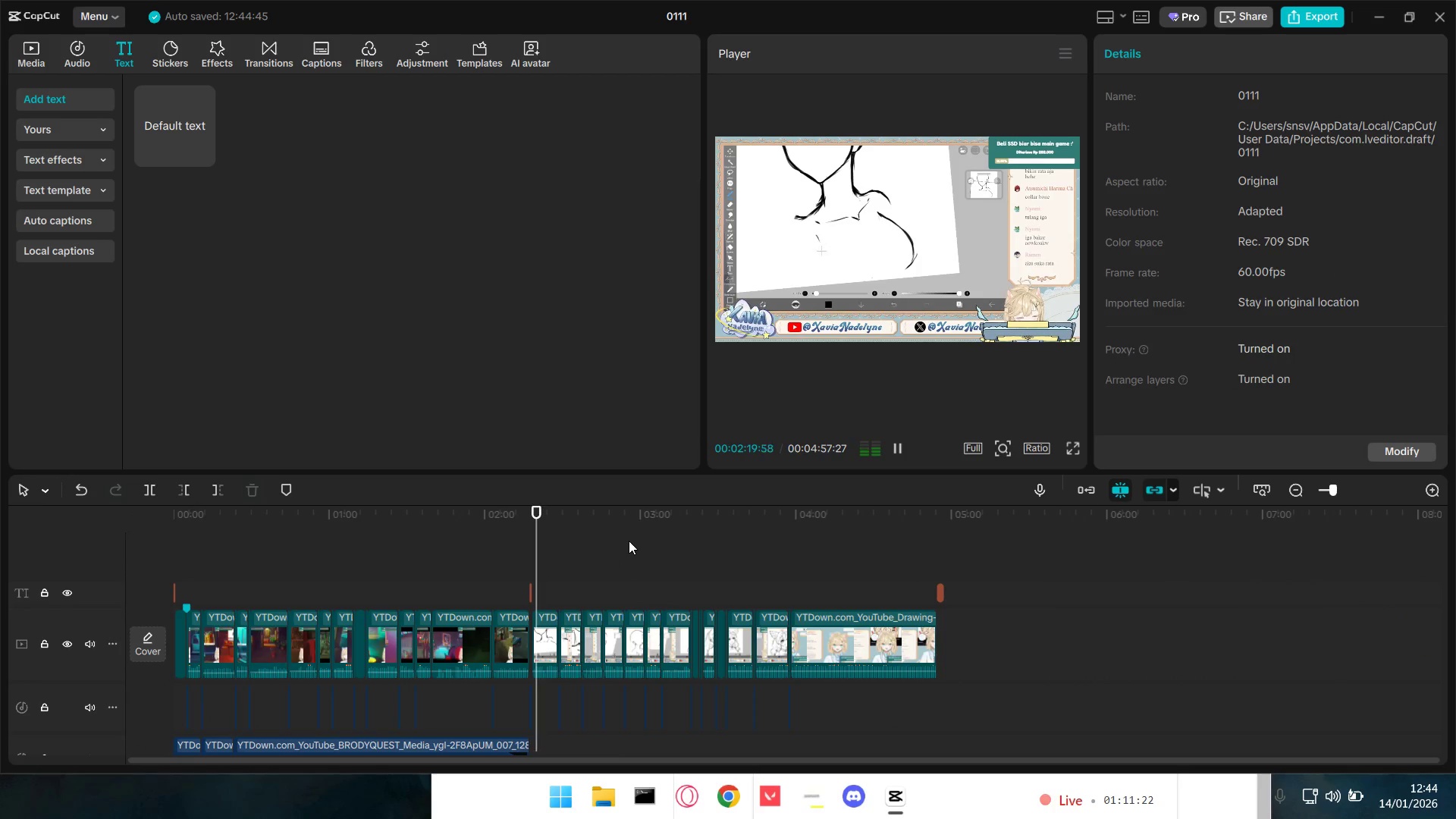 
key(Control+ControlLeft)
 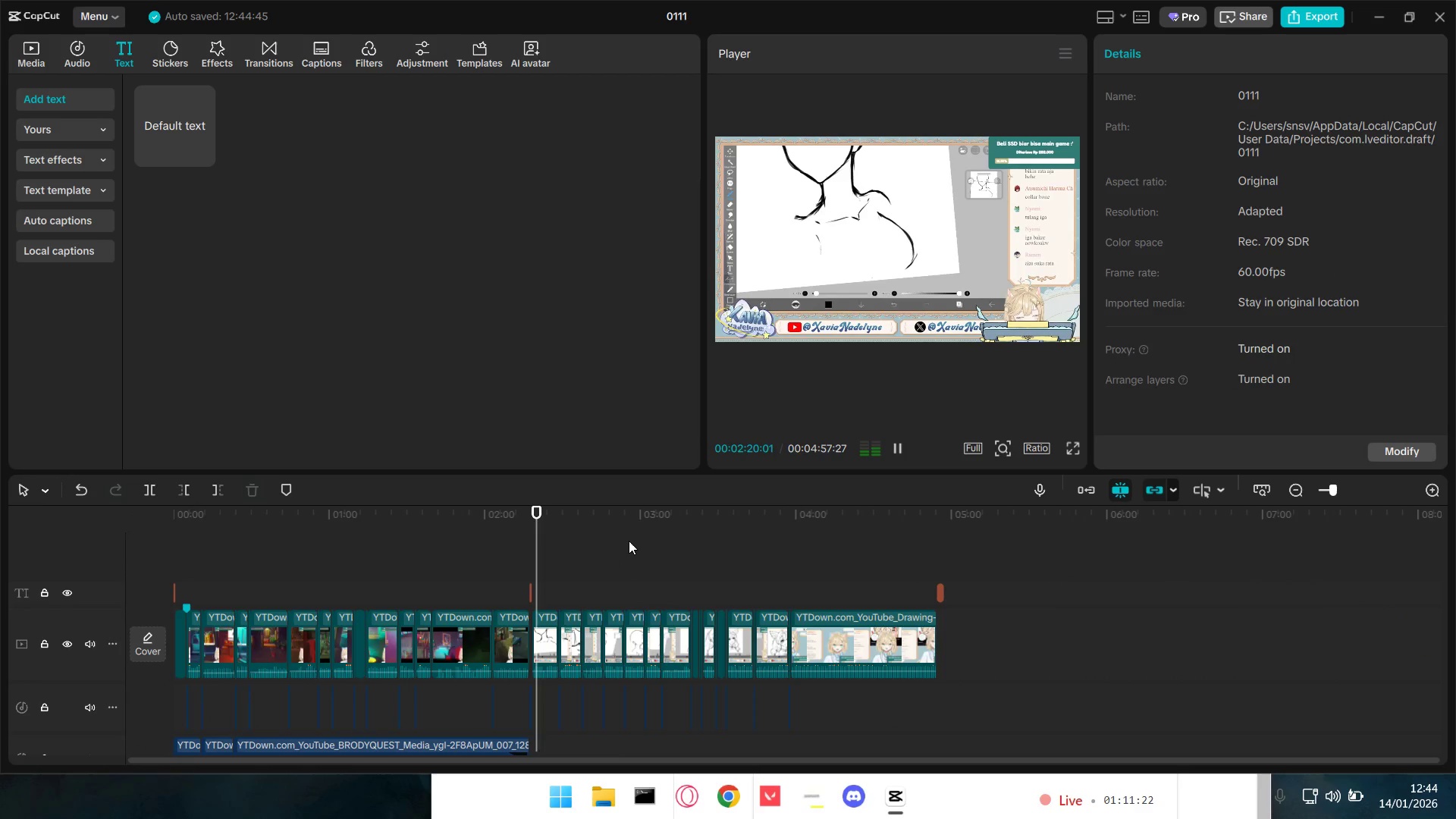 
key(Control+ControlLeft)
 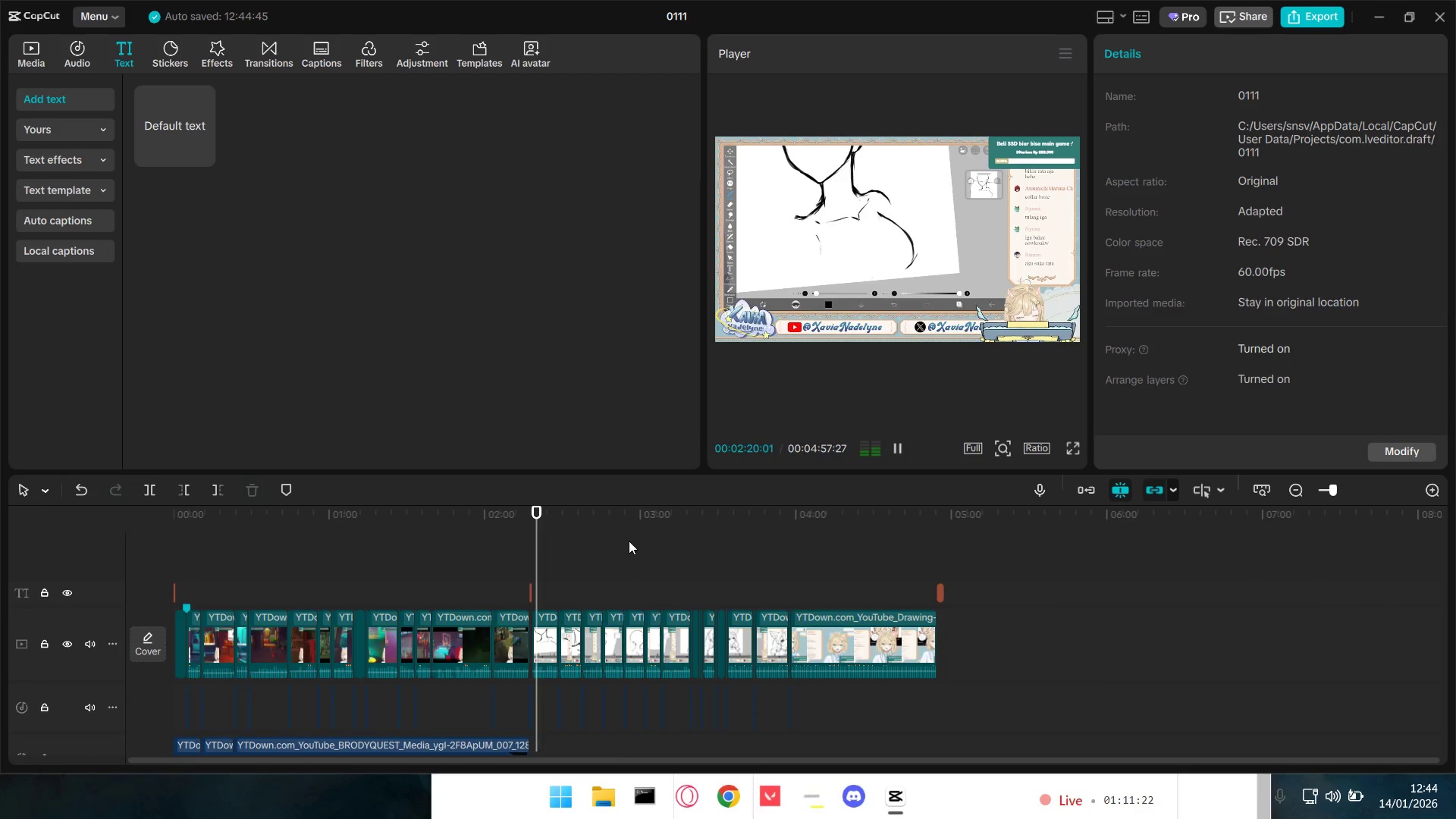 
key(Control+ControlLeft)
 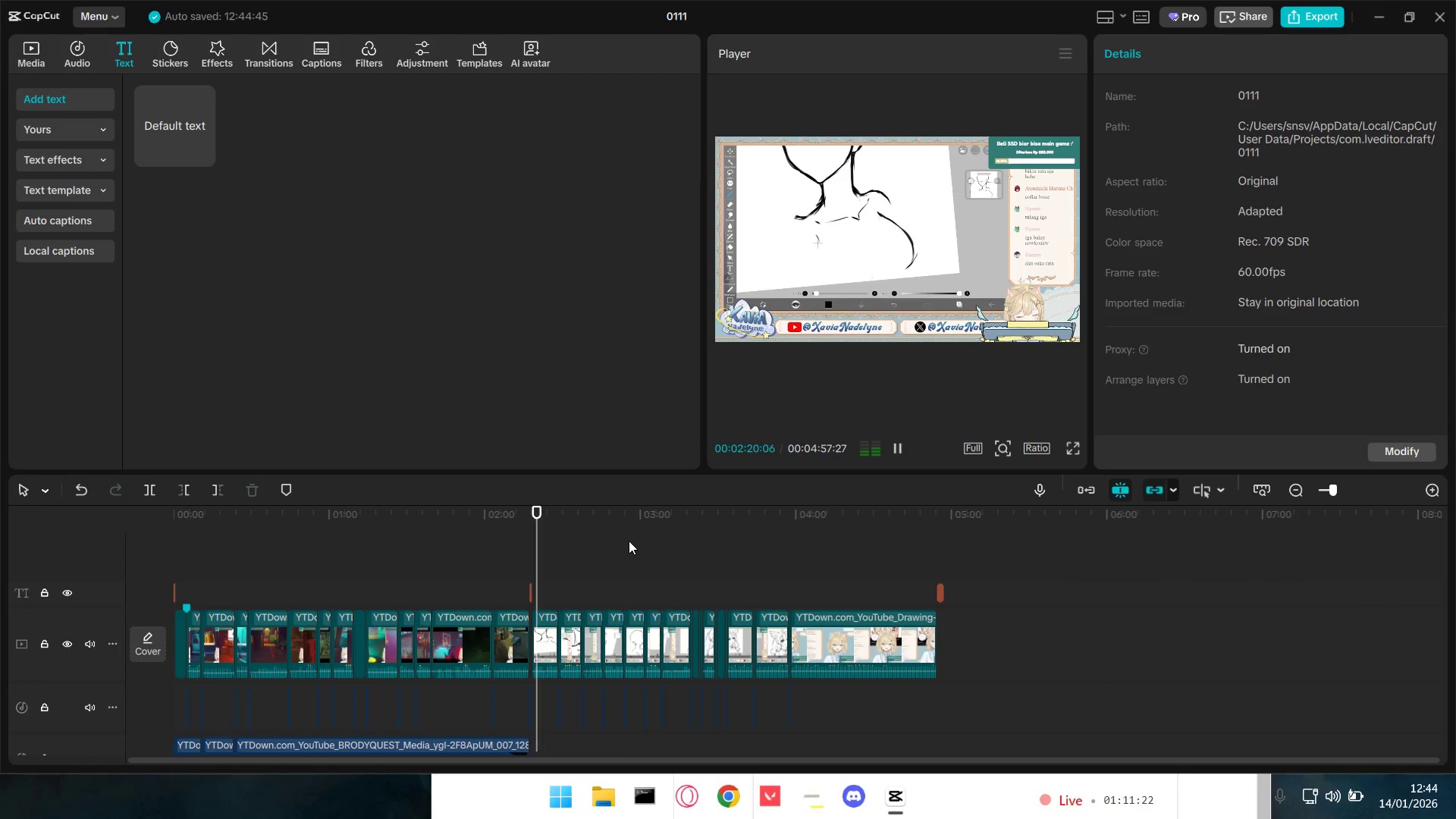 
key(Control+ControlLeft)
 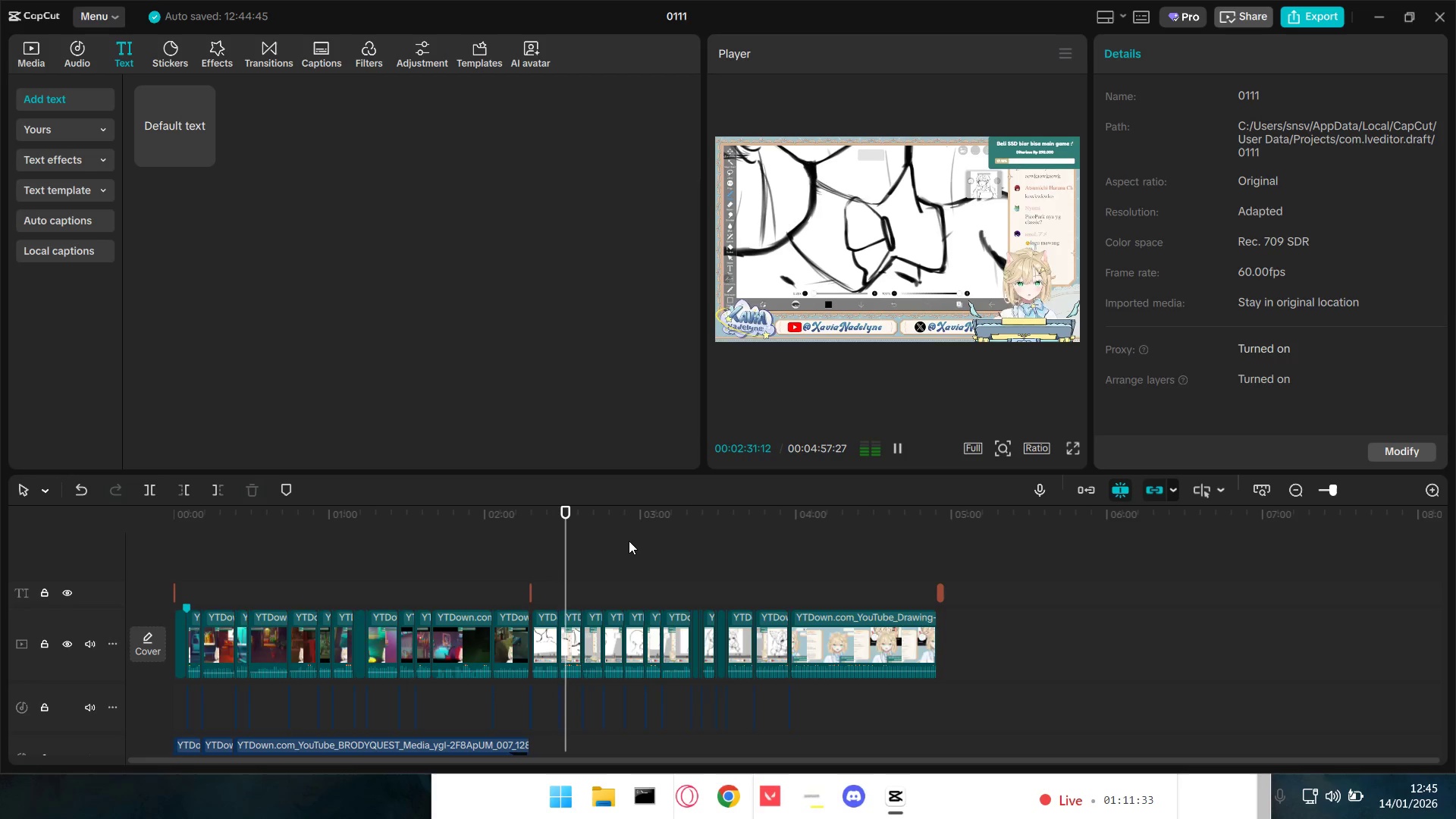 
wait(16.12)
 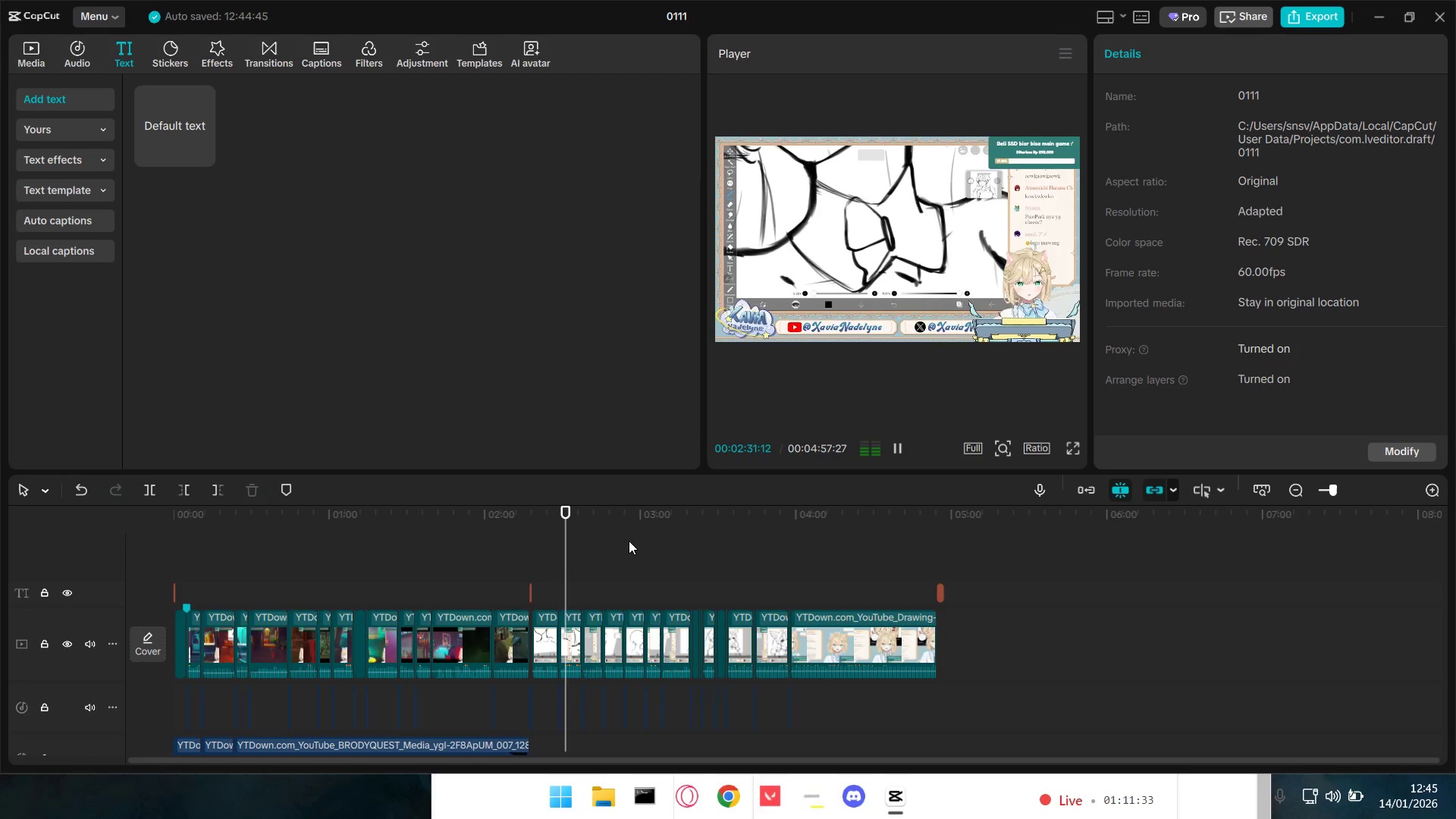 
hold_key(key=ControlLeft, duration=0.83)
scroll: coordinate [629, 539], scroll_direction: up, amount: 3.0
 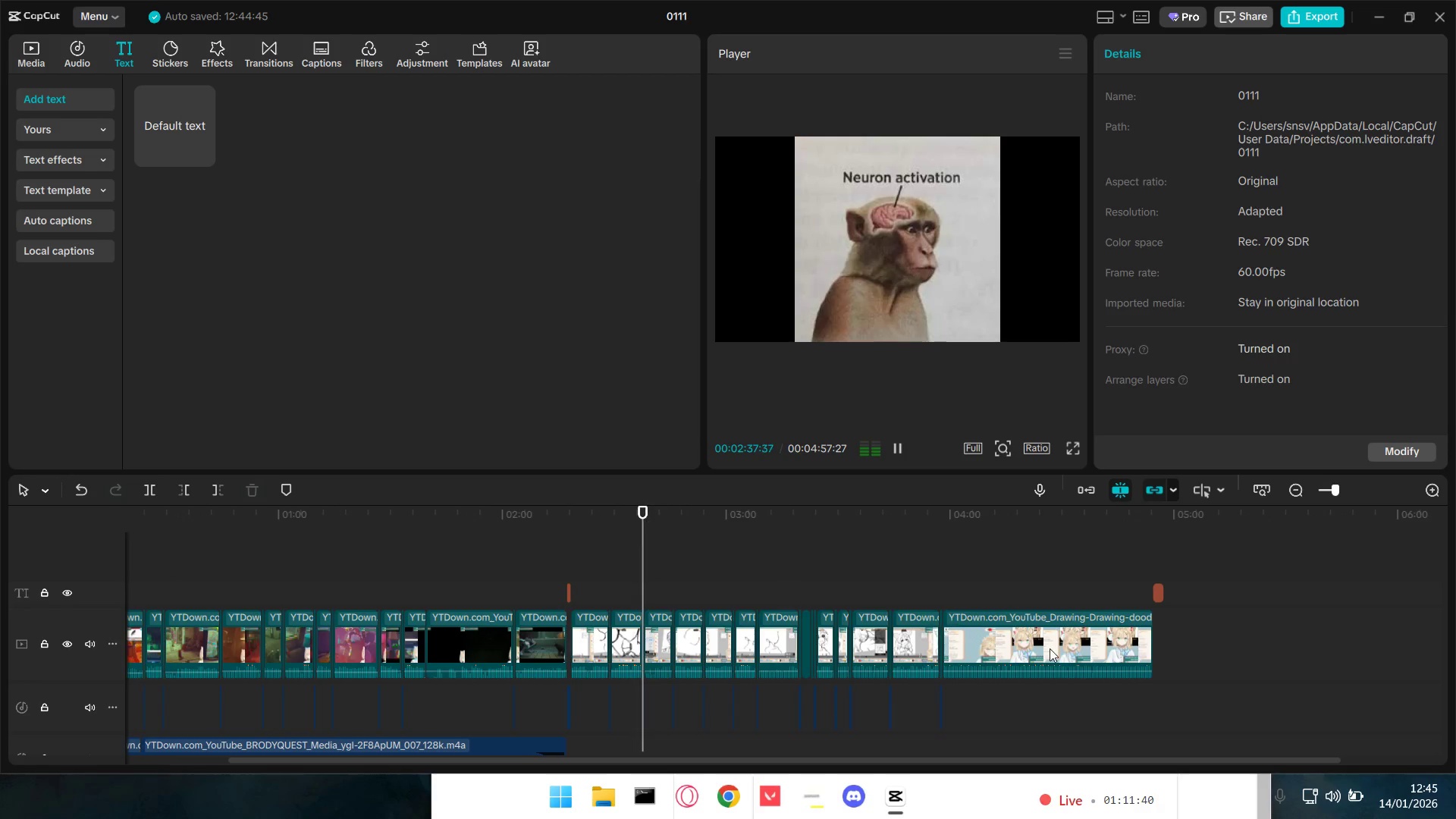 
left_click_drag(start_coordinate=[1232, 640], to_coordinate=[64, 640])
 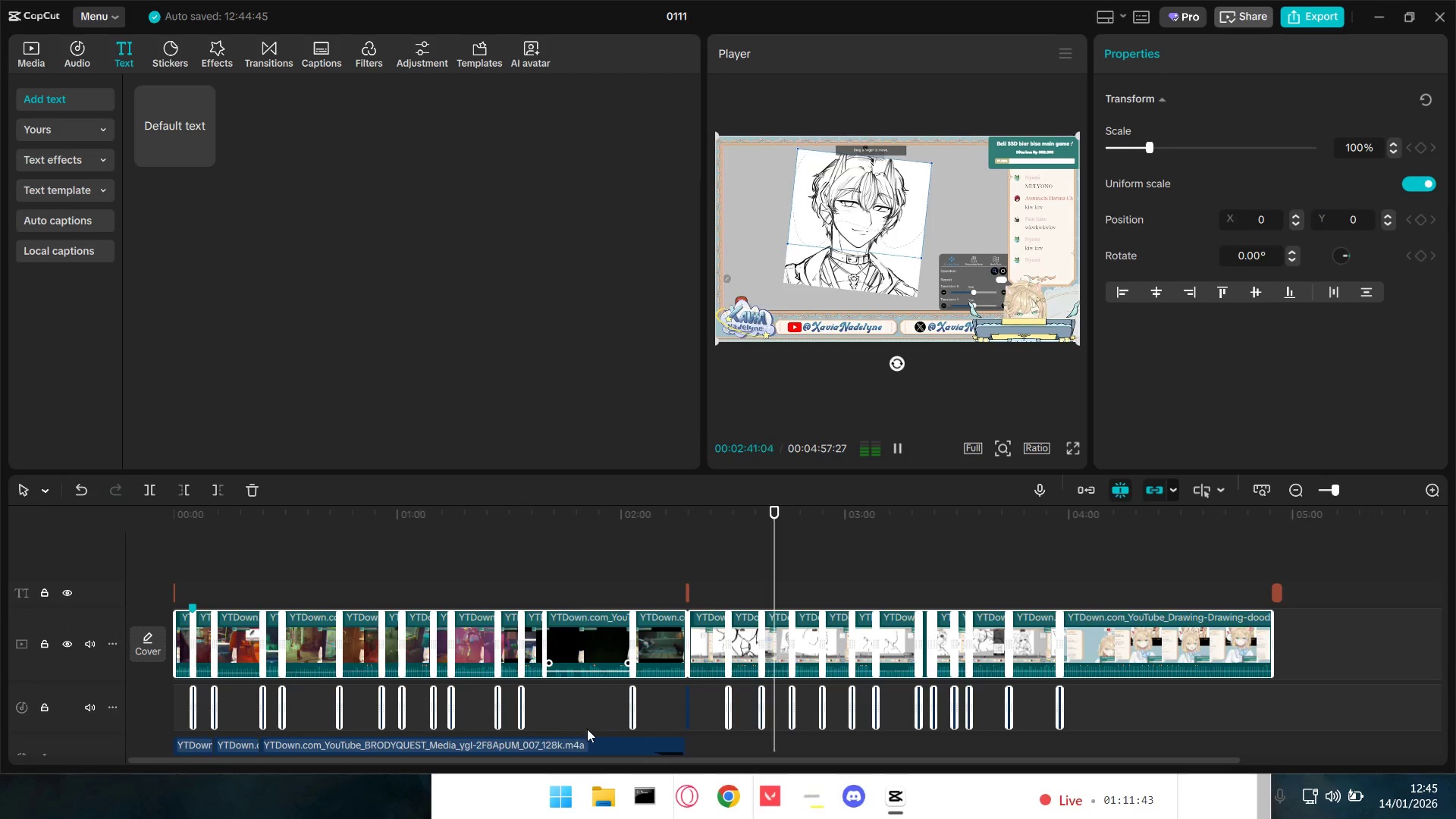 
hold_key(key=ControlLeft, duration=1.06)
scroll: coordinate [584, 723], scroll_direction: up, amount: 10.0
 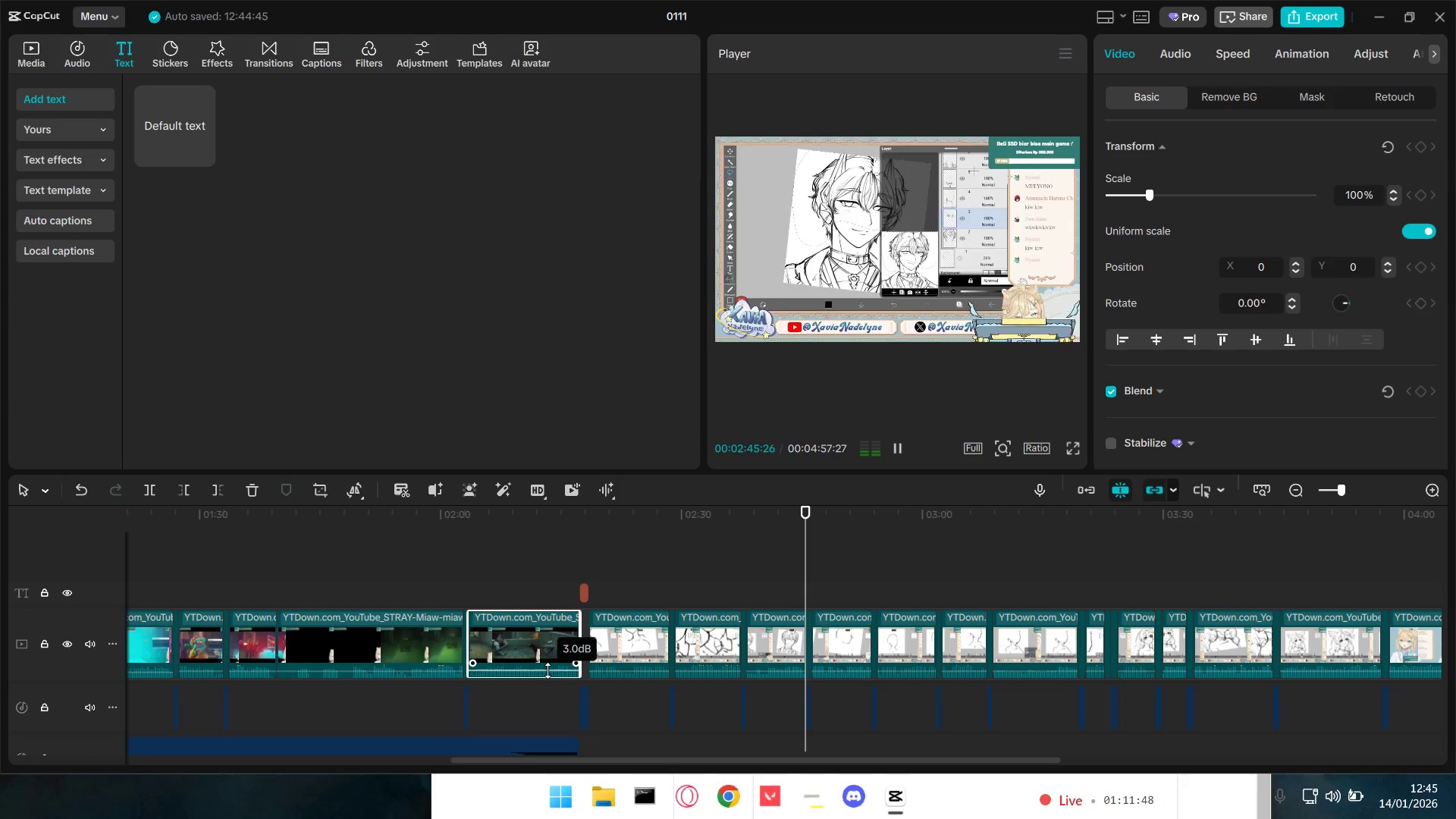 
left_click([548, 694])
 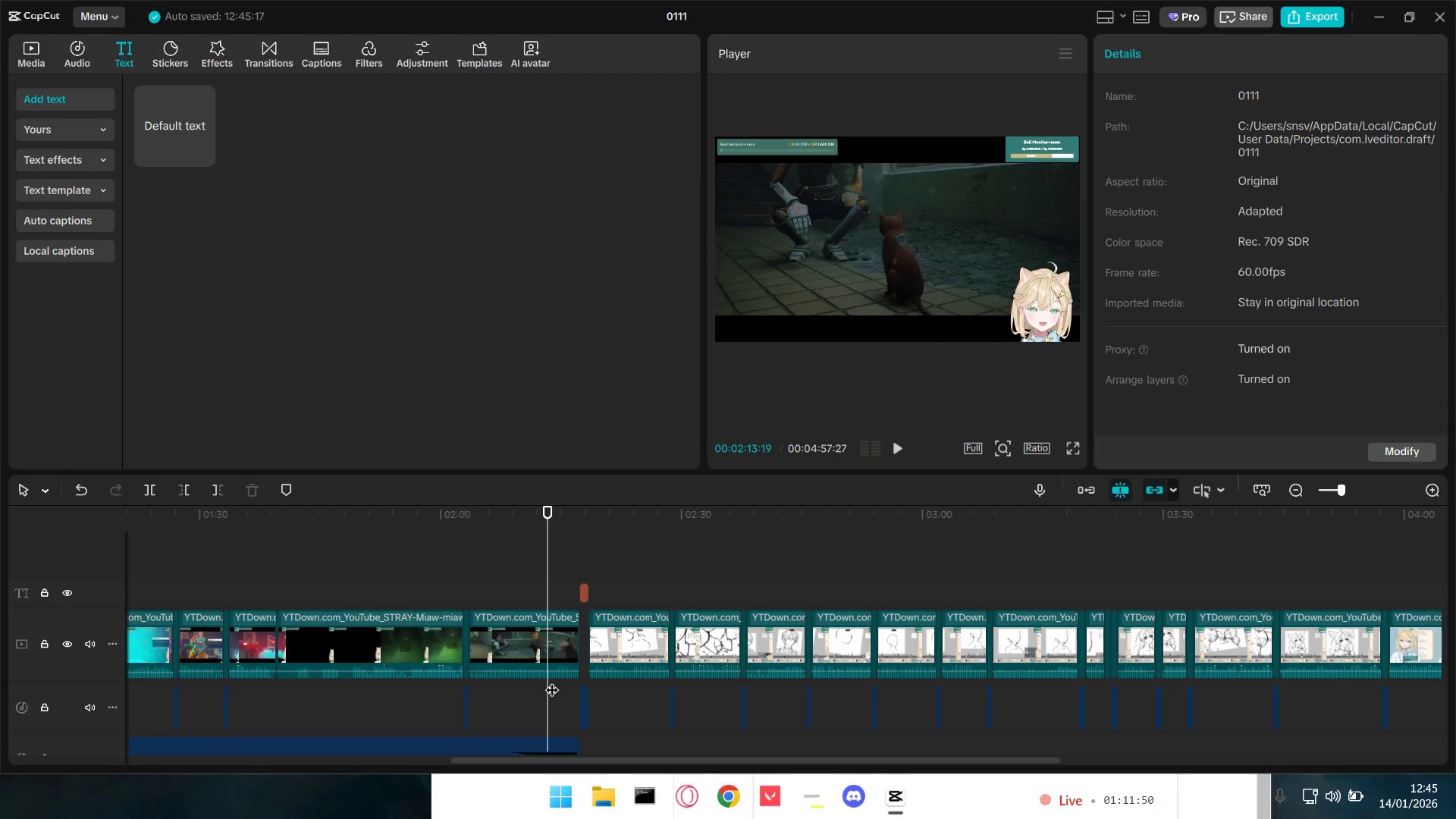 
key(Control+A)
 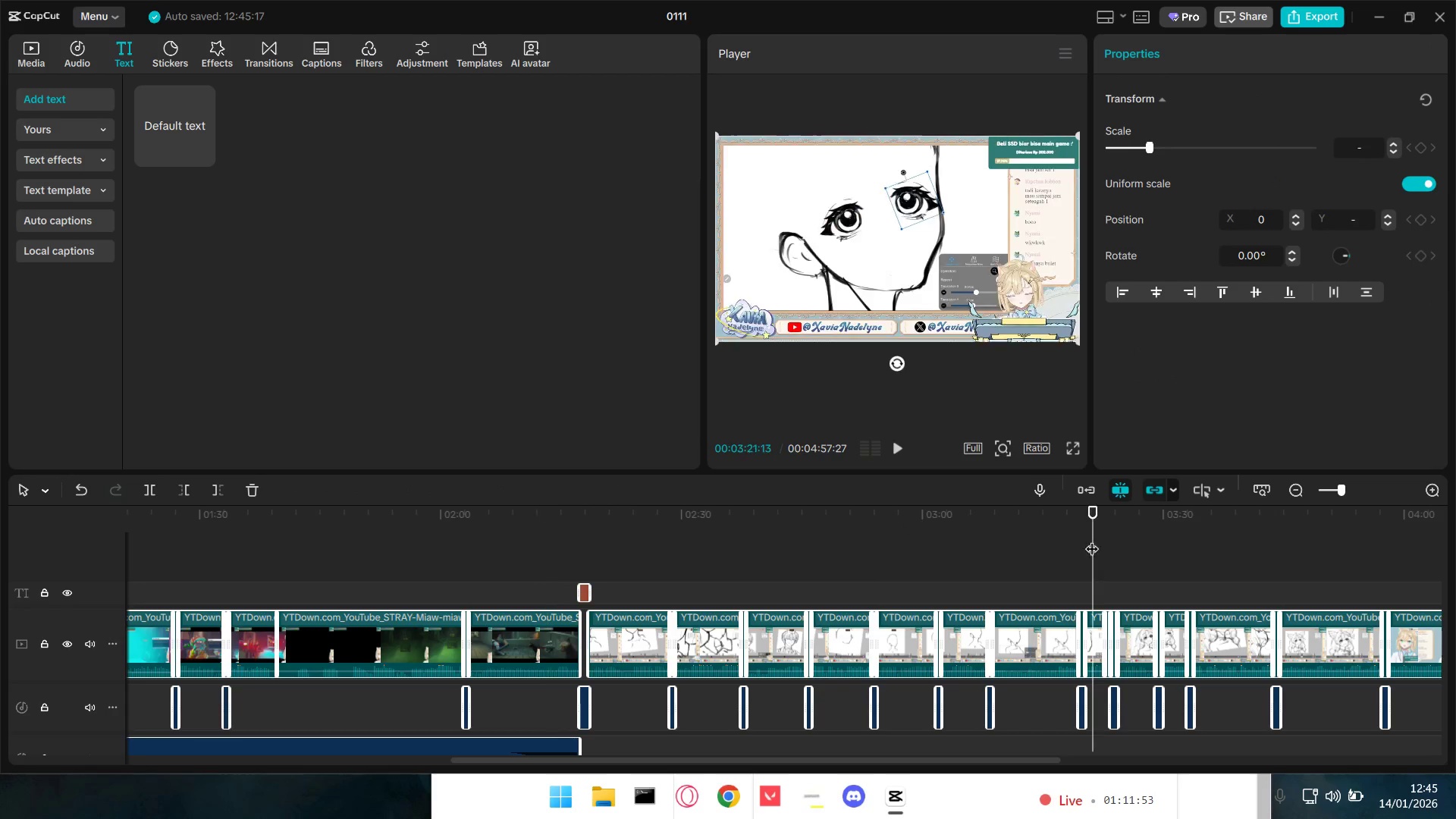 
double_click([839, 579])
 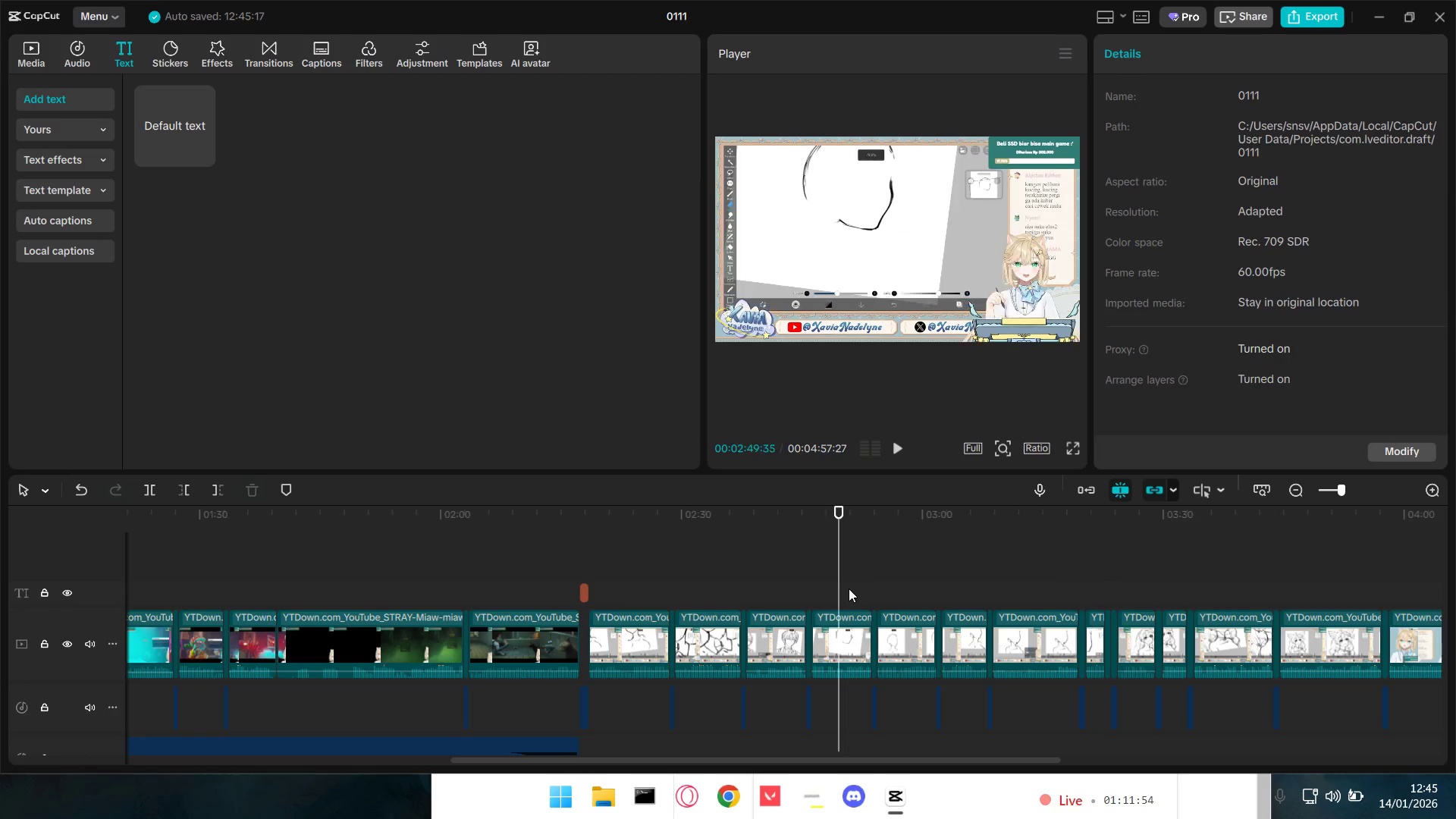 
hold_key(key=ControlLeft, duration=1.14)
scroll: coordinate [853, 588], scroll_direction: down, amount: 13.0
 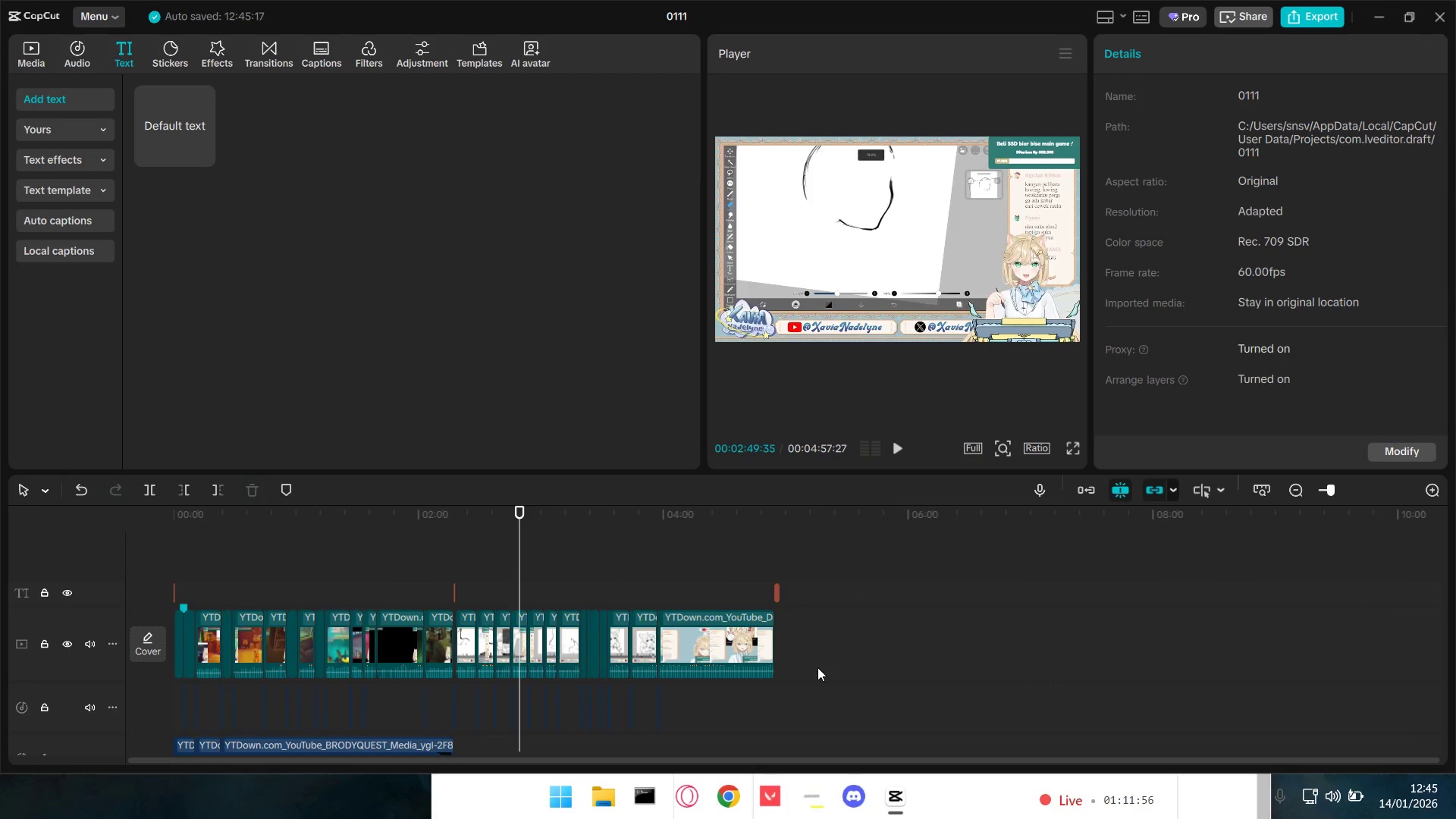 
left_click_drag(start_coordinate=[809, 647], to_coordinate=[177, 651])
 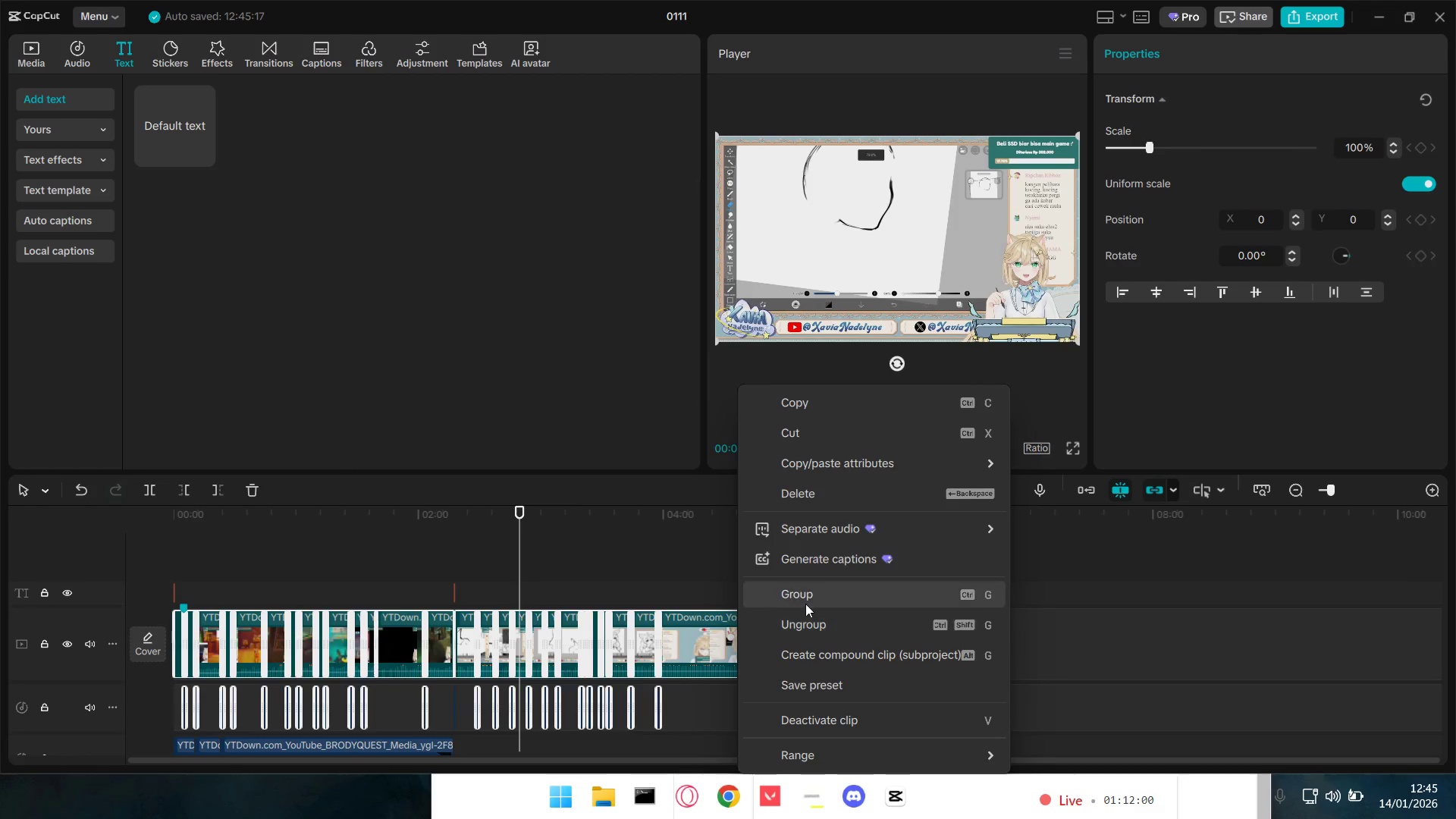 
left_click([823, 619])
 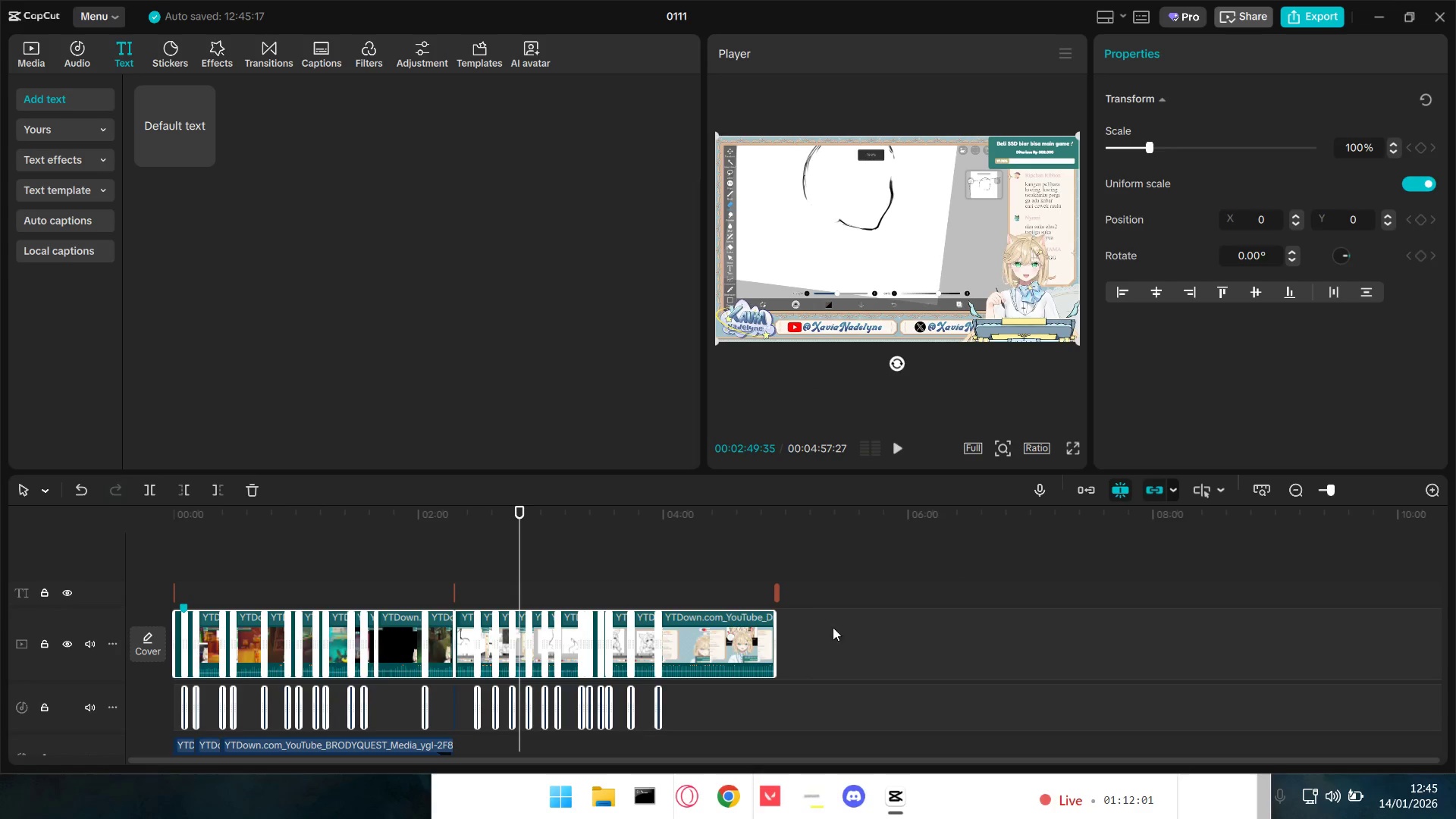 
double_click([868, 640])
 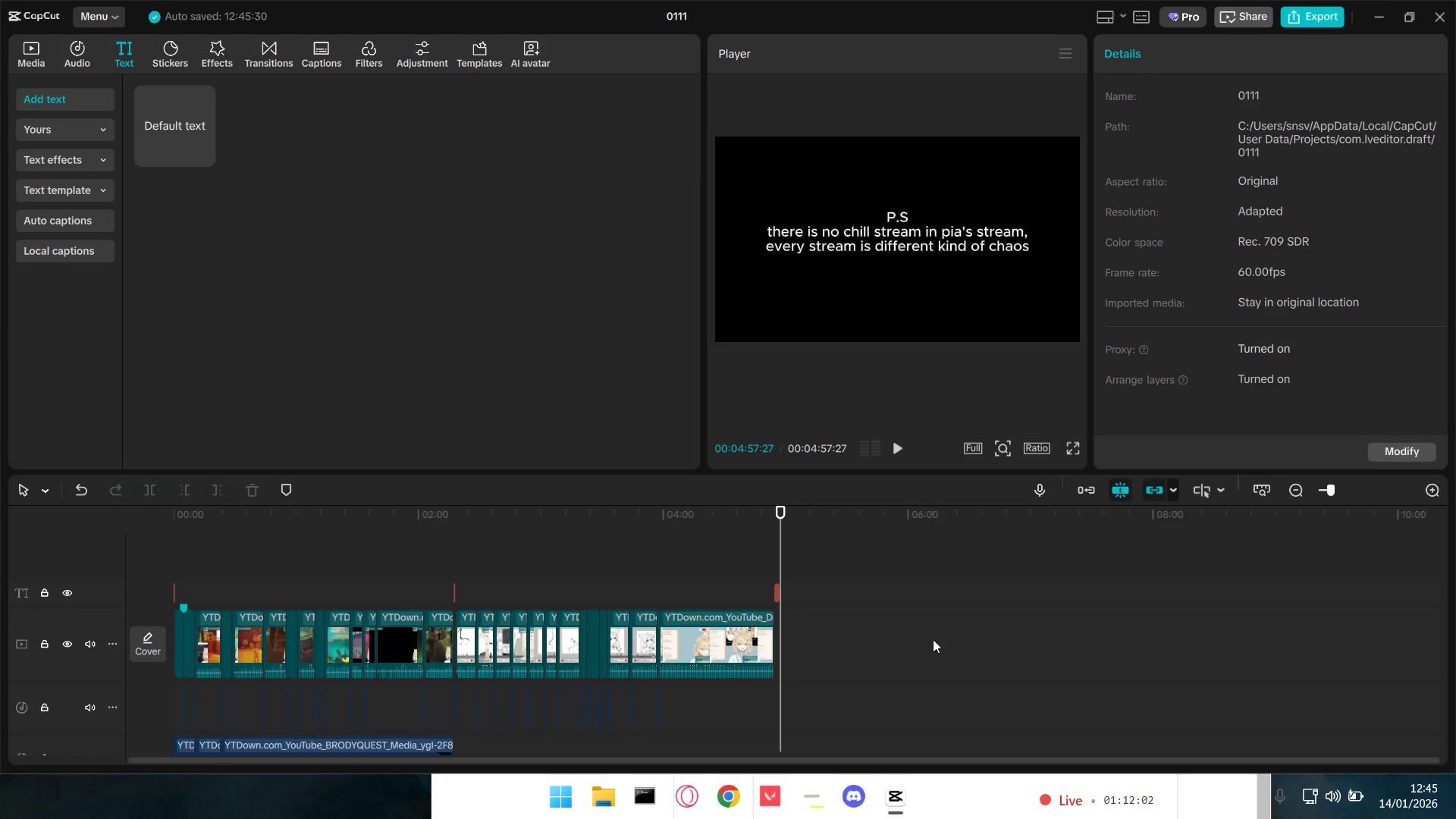 
left_click_drag(start_coordinate=[944, 633], to_coordinate=[155, 643])
 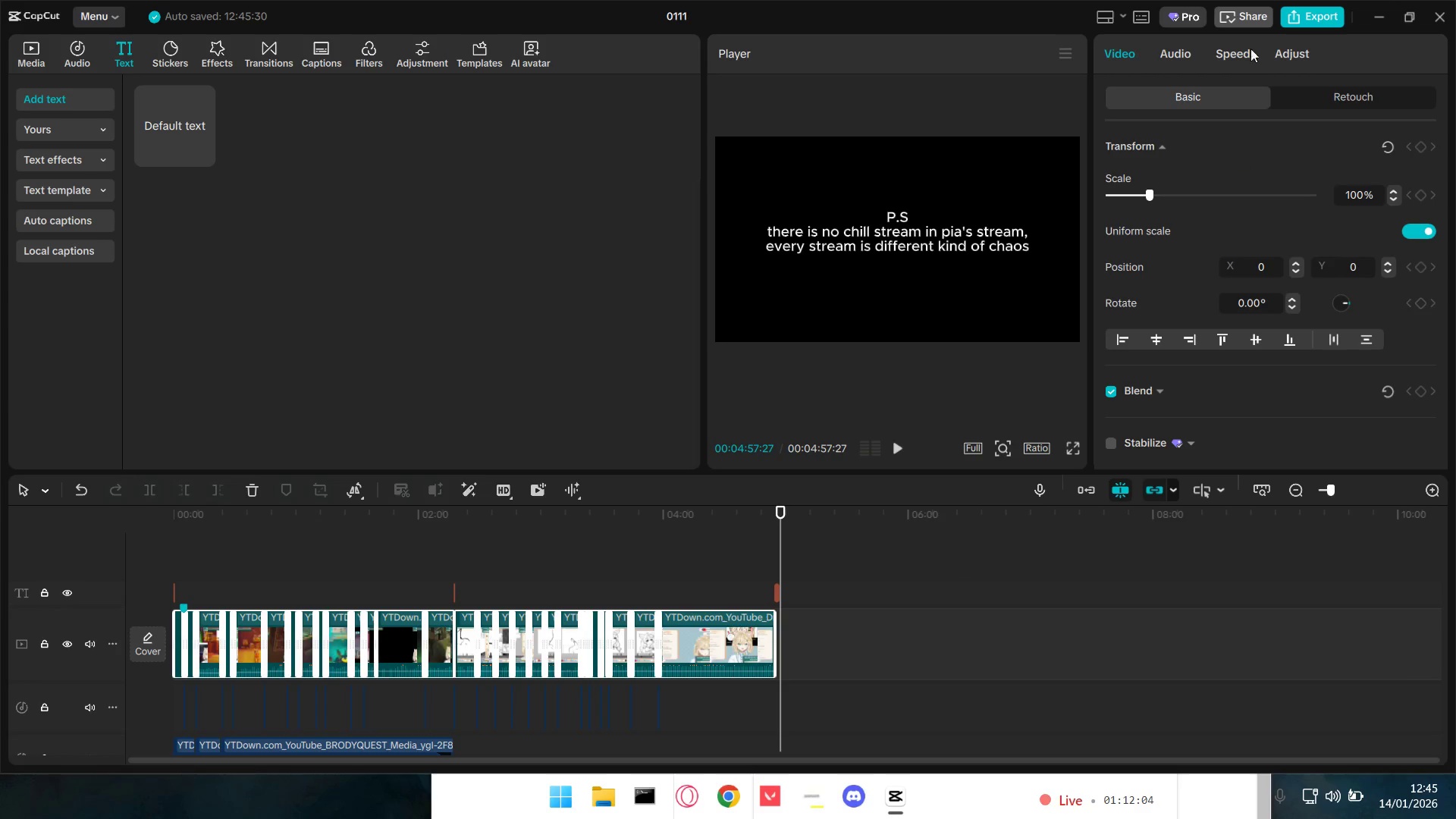 
left_click([1165, 55])
 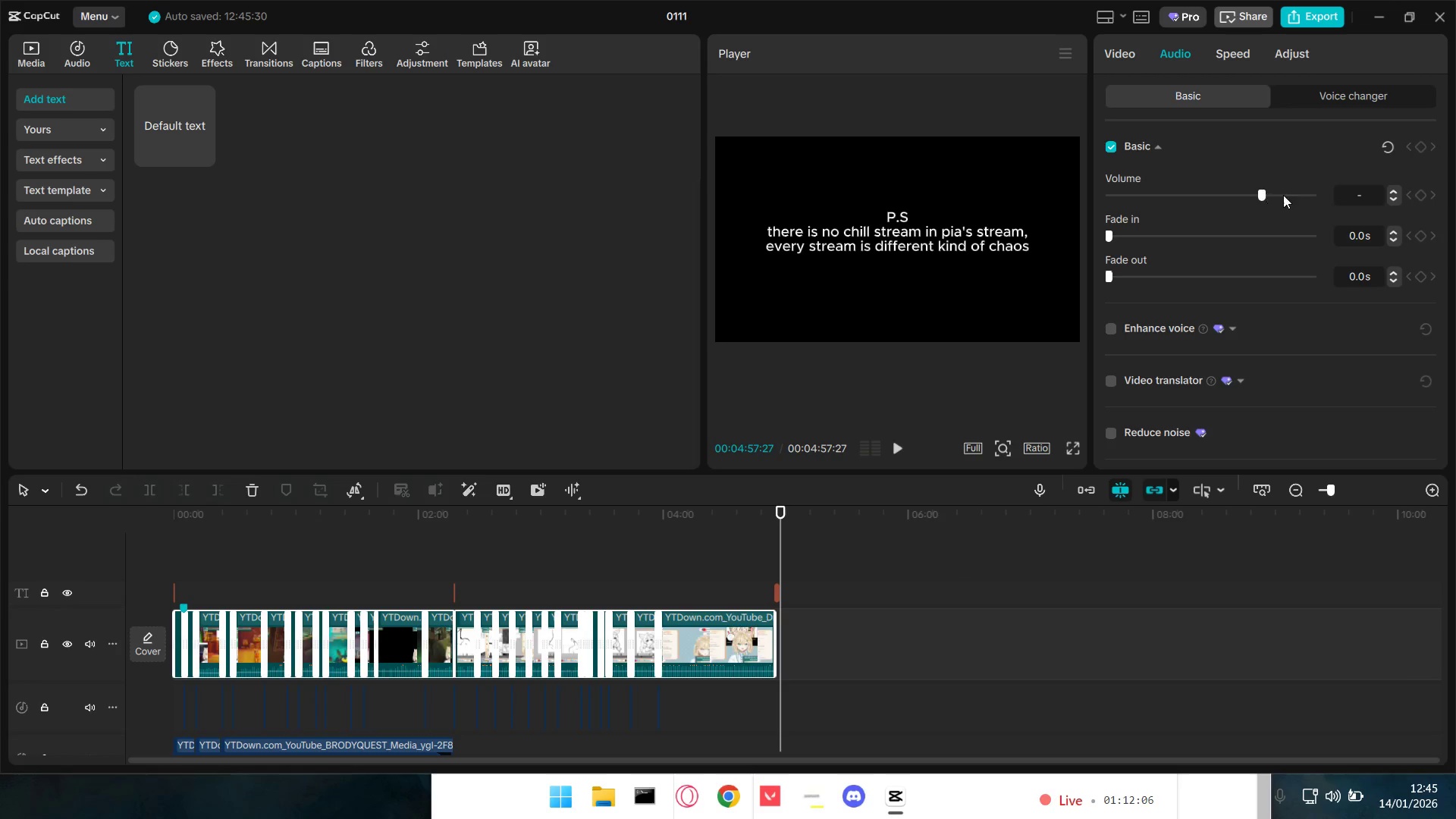 
left_click_drag(start_coordinate=[1363, 198], to_coordinate=[1343, 202])
 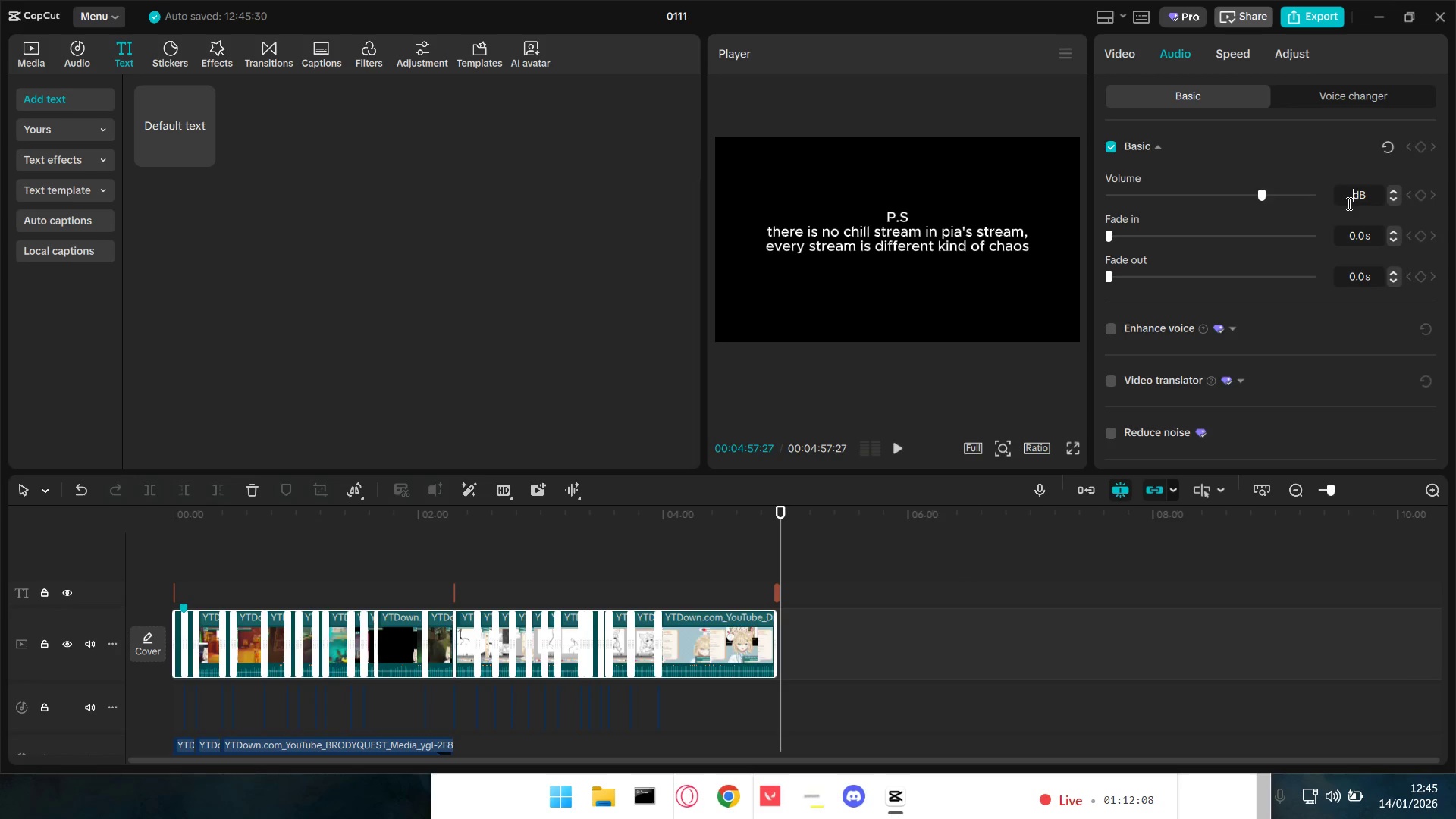 
key(Numpad0)
 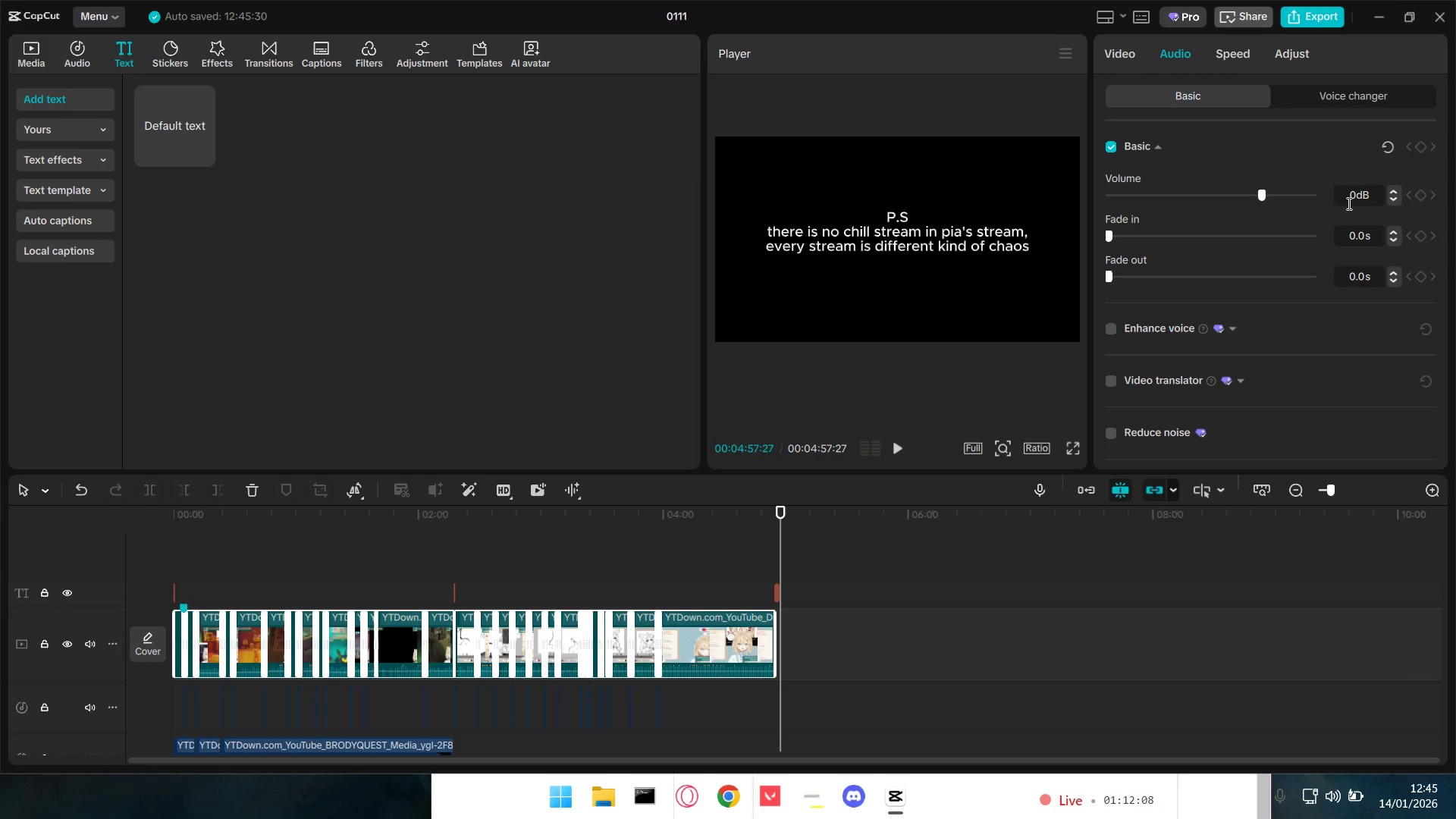 
key(NumpadEnter)
 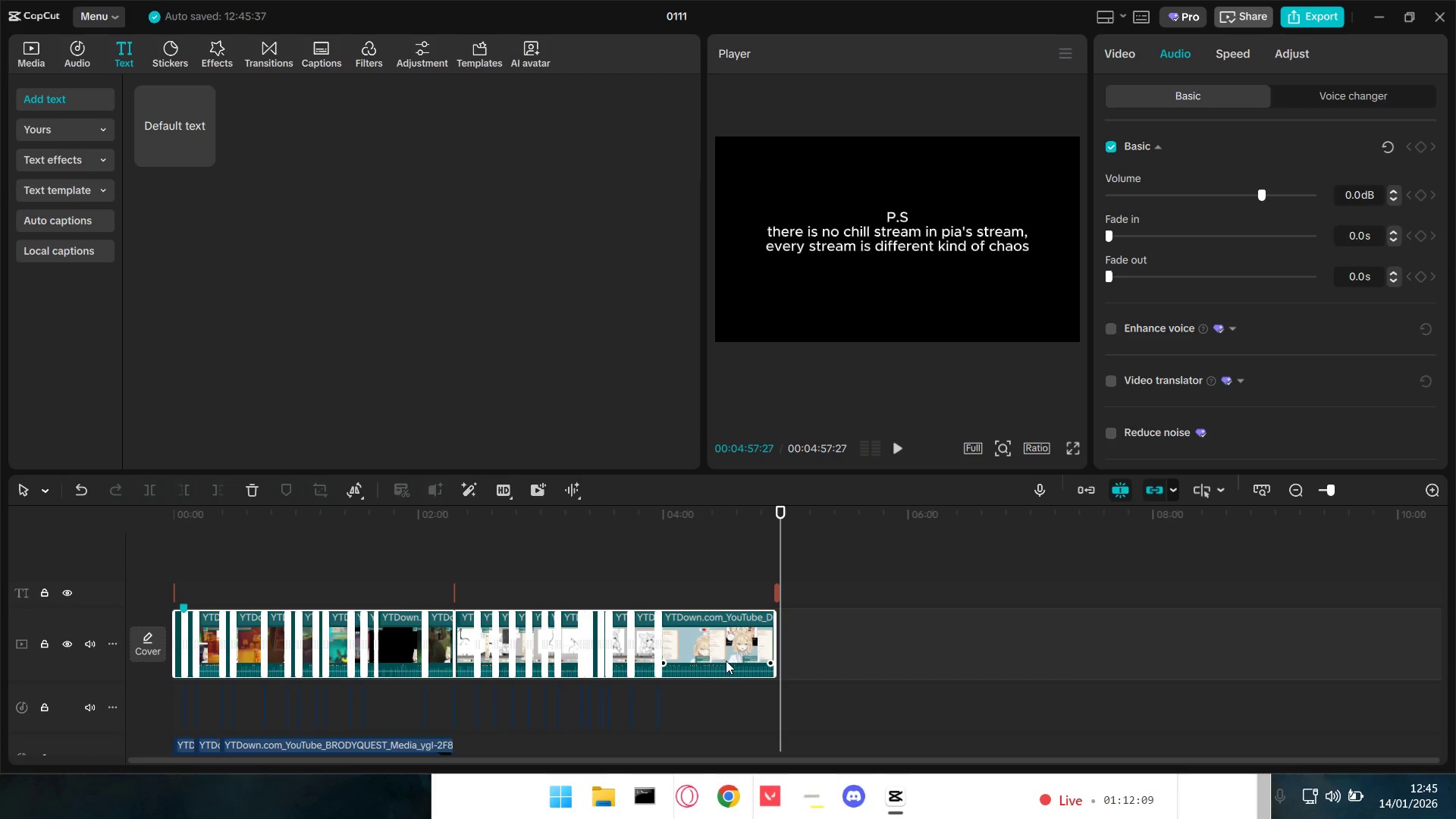 
left_click([717, 672])
 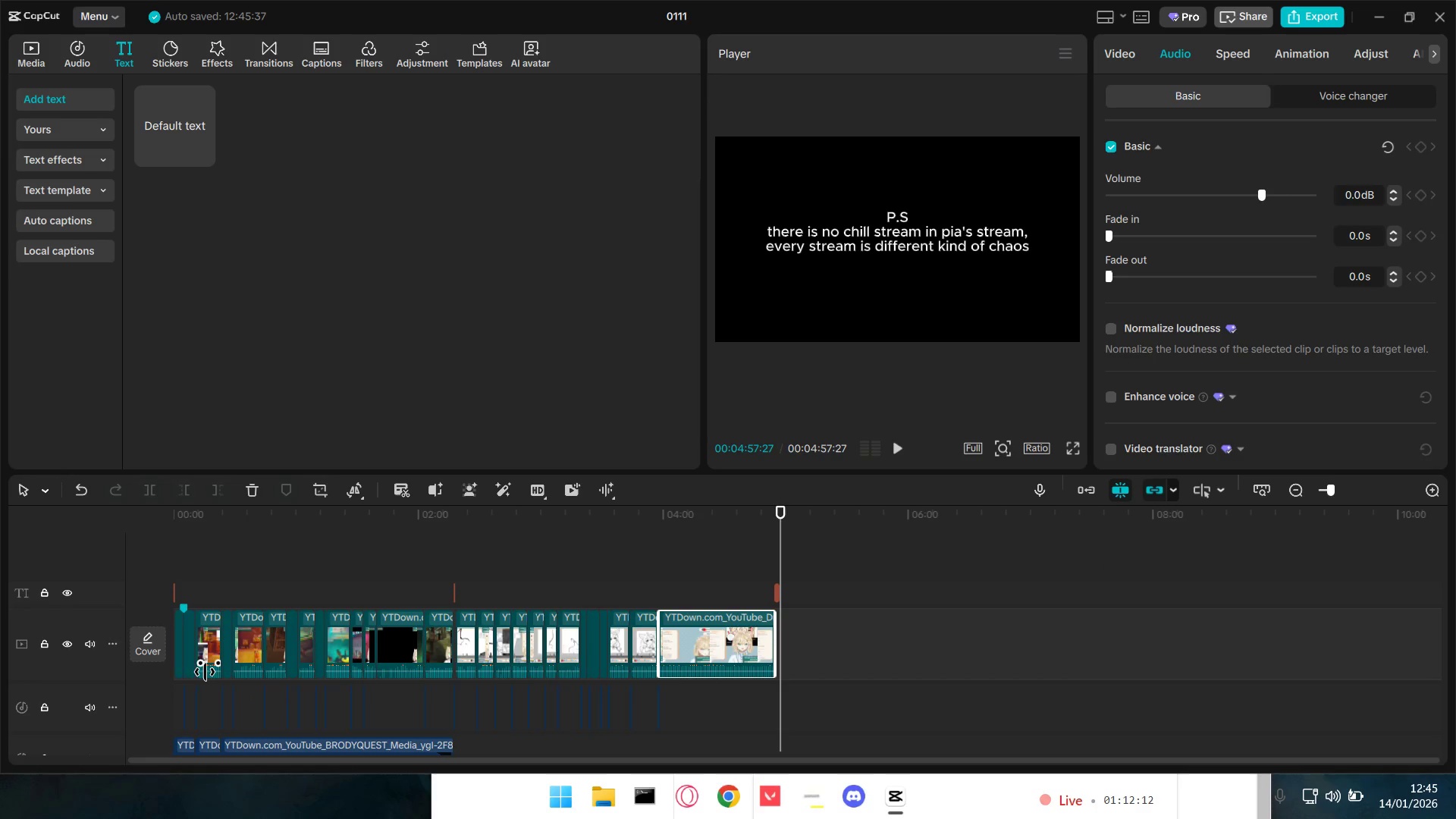 
double_click([209, 671])
 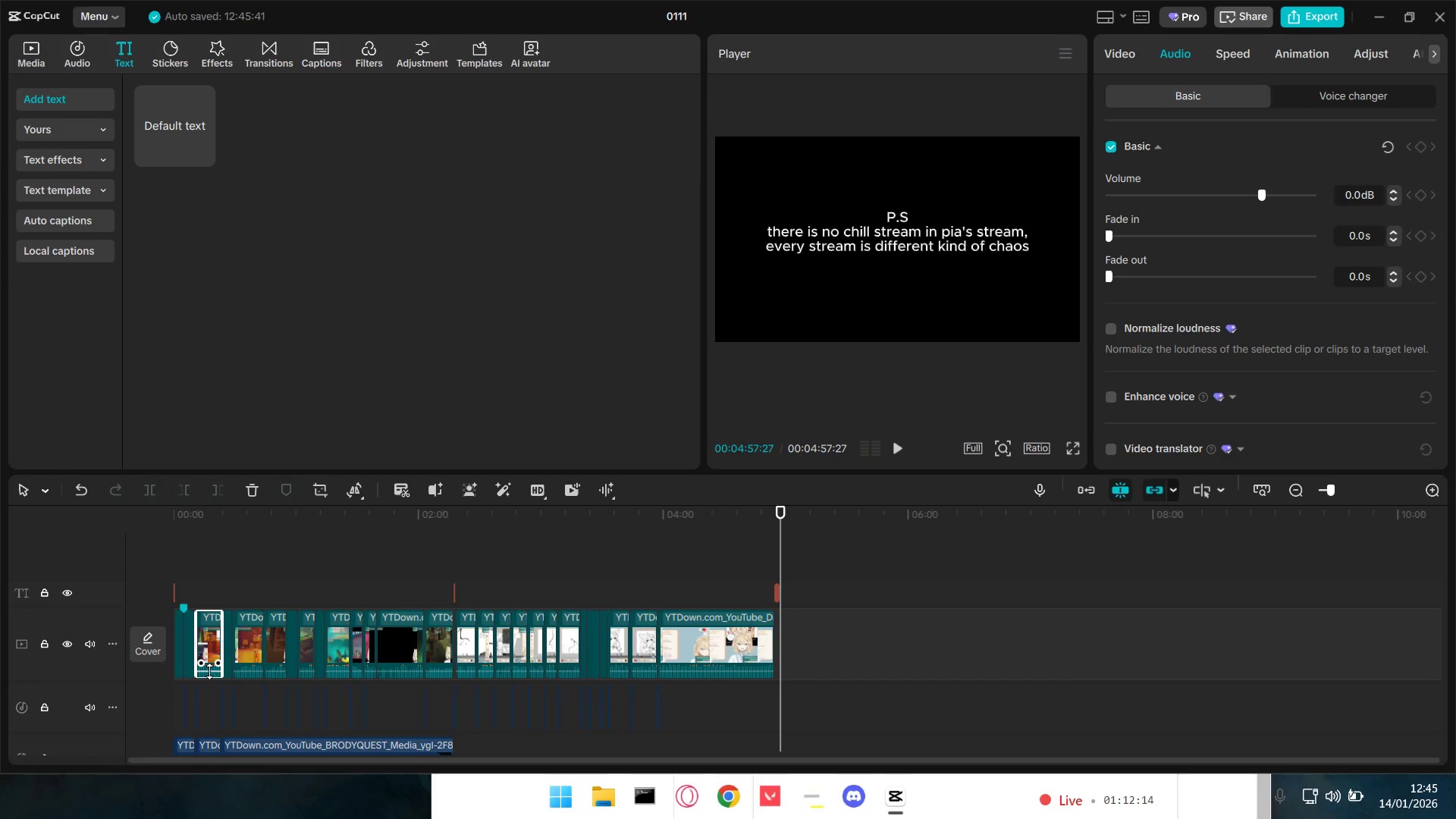 
hold_key(key=ControlLeft, duration=0.58)
 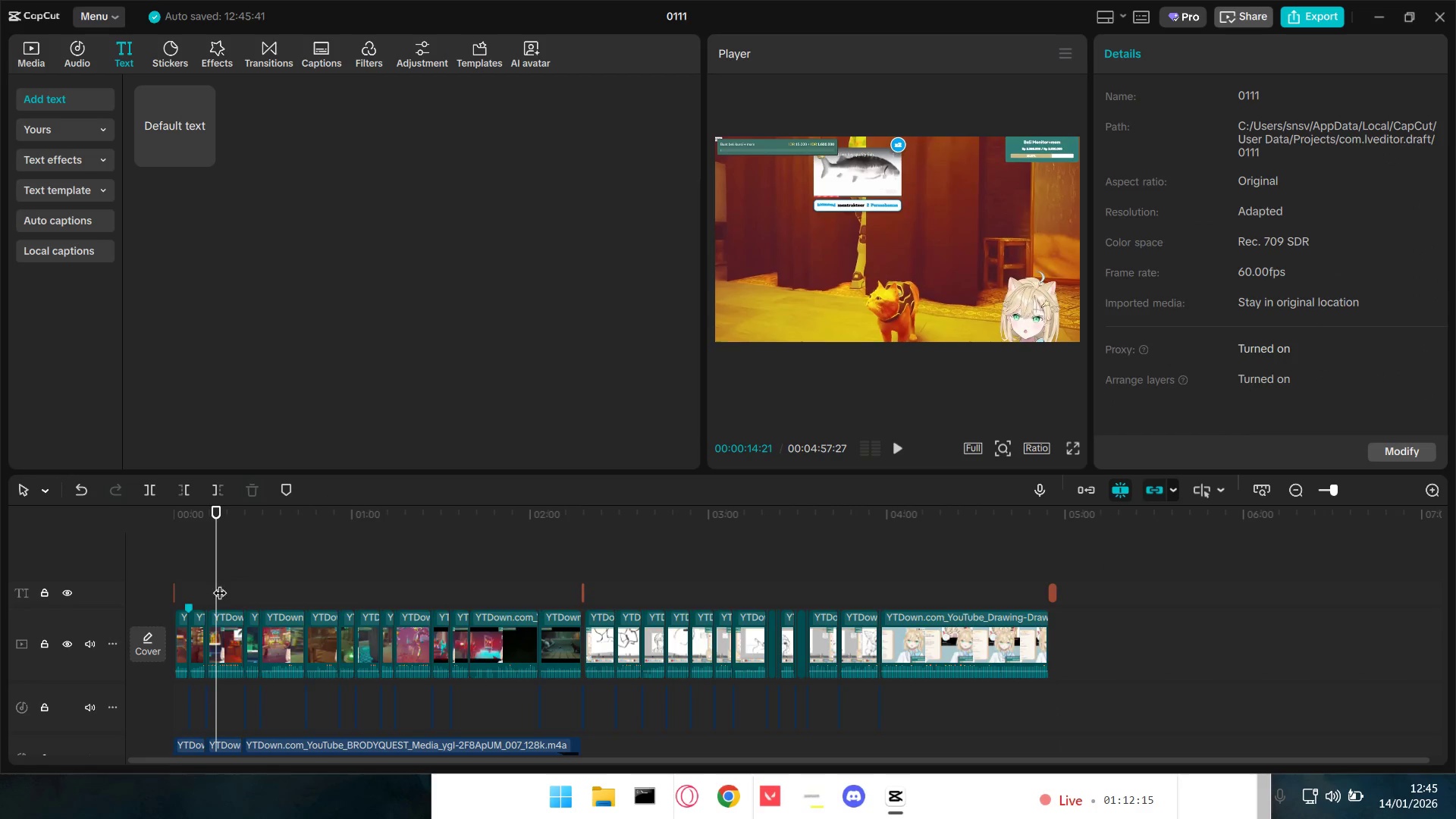 
left_click([216, 585])
 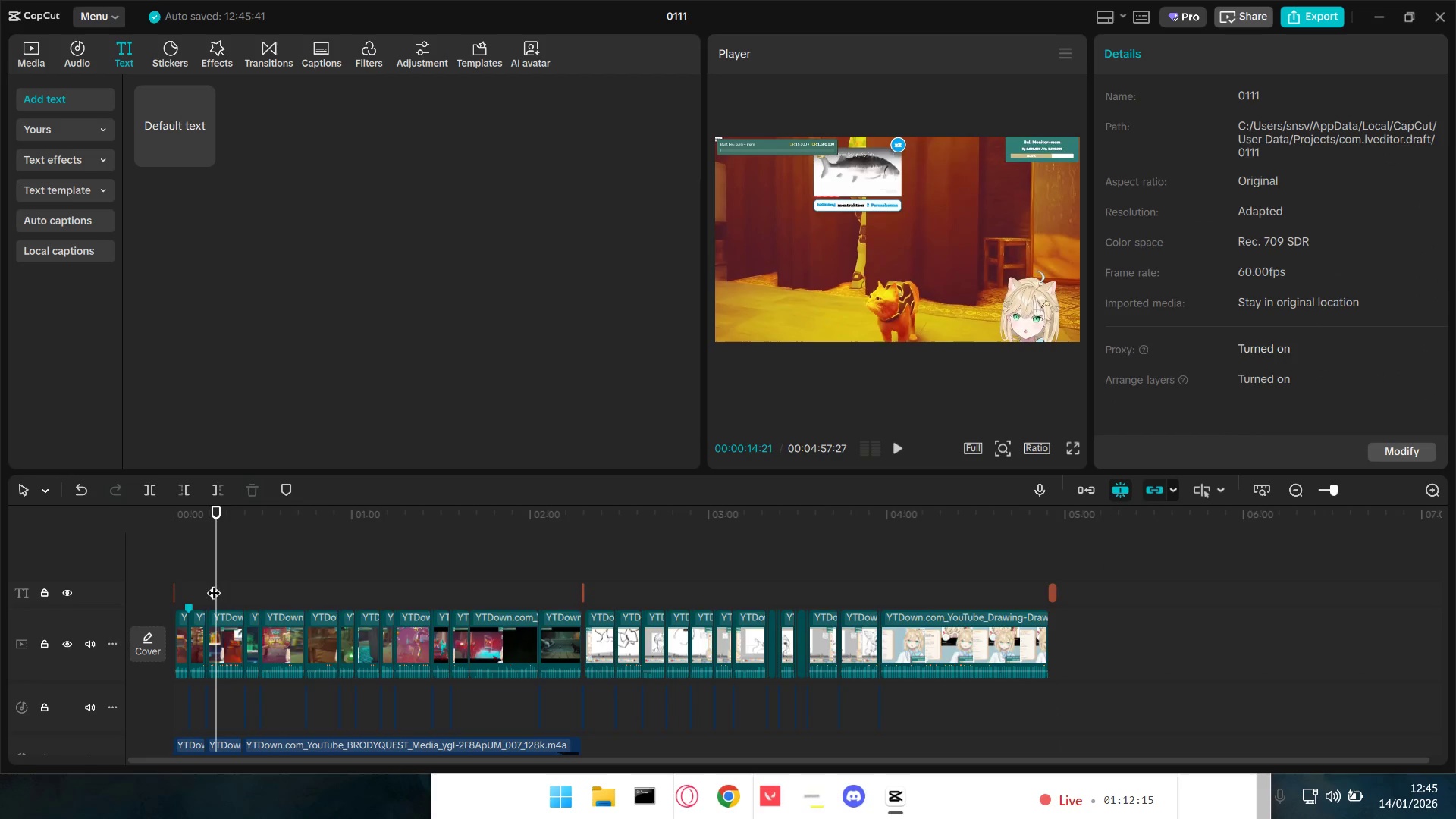 
scroll: coordinate [203, 674], scroll_direction: up, amount: 4.0
 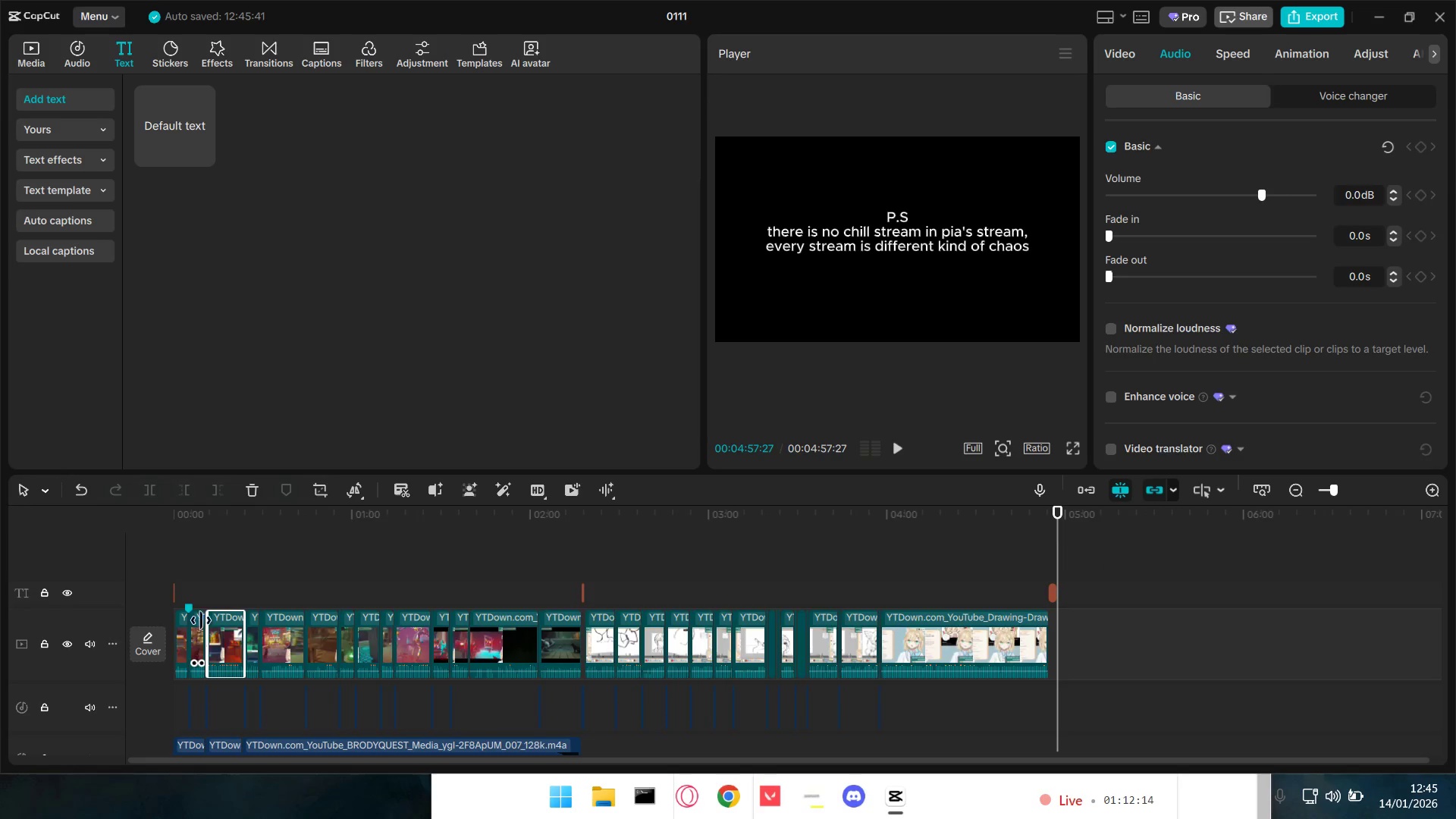 
hold_key(key=ControlLeft, duration=0.94)
scroll: coordinate [229, 680], scroll_direction: up, amount: 9.0
 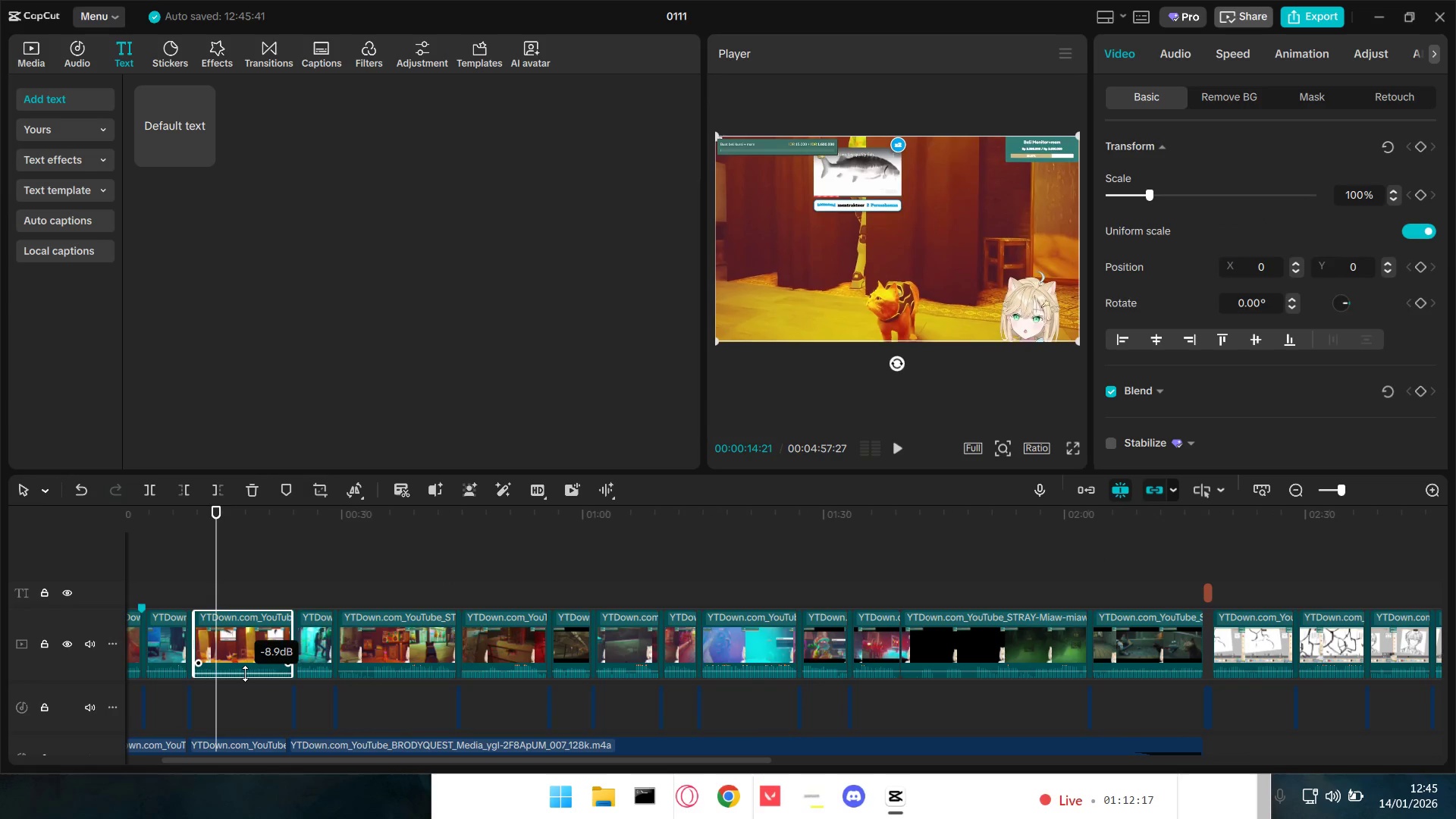 
key(Space)
 